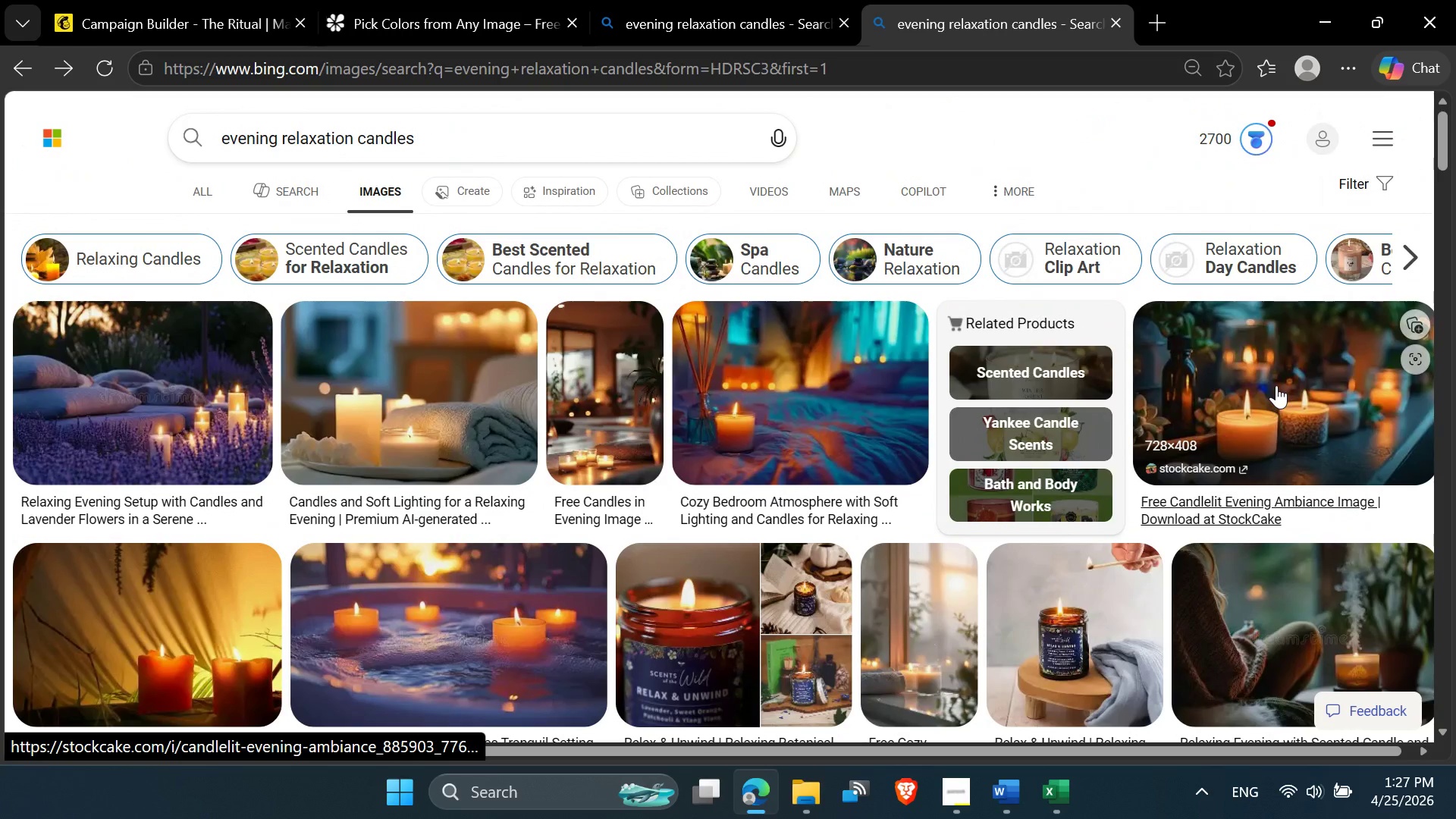 
left_click([1276, 385])
 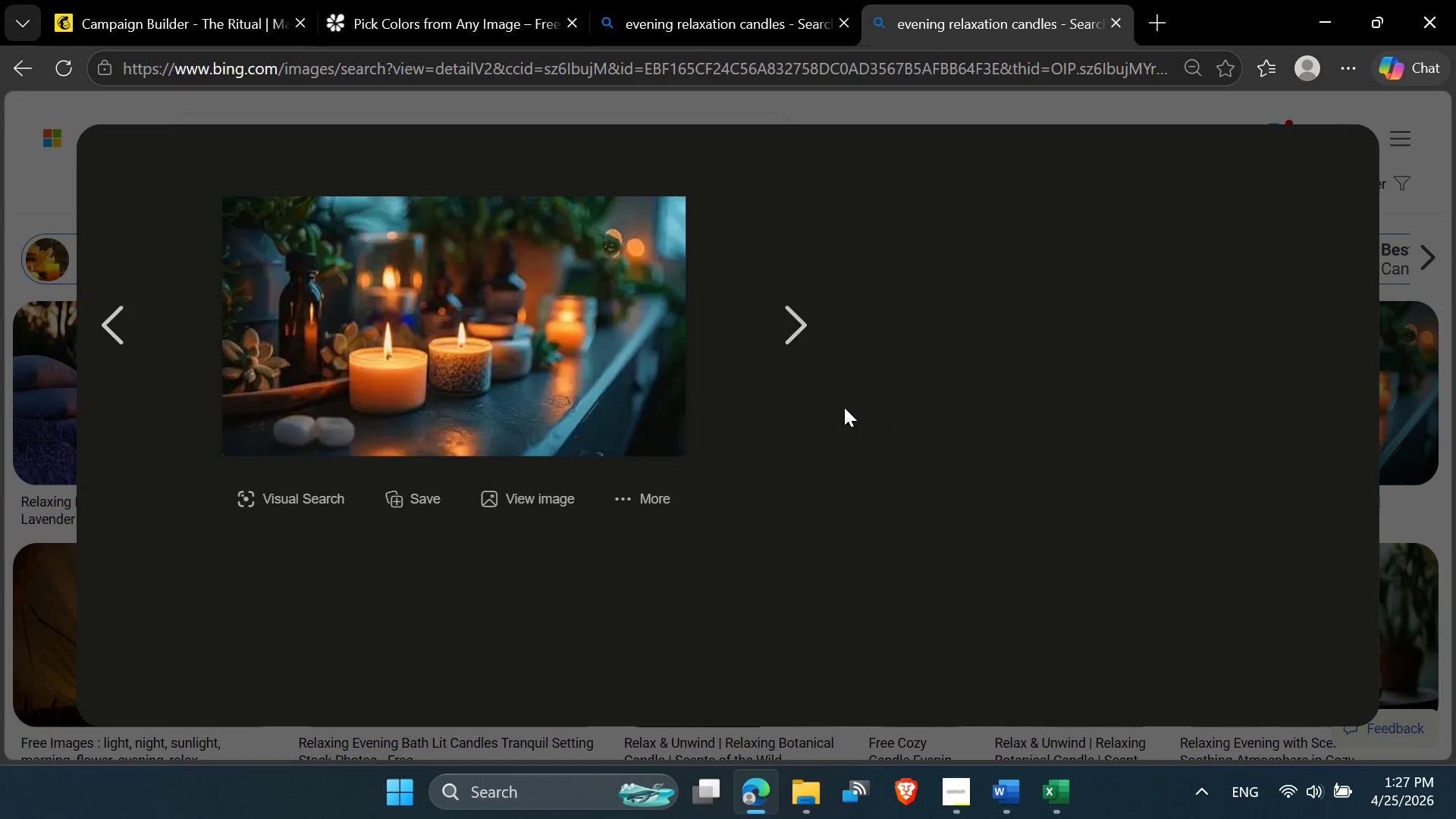 
mouse_move([562, 400])
 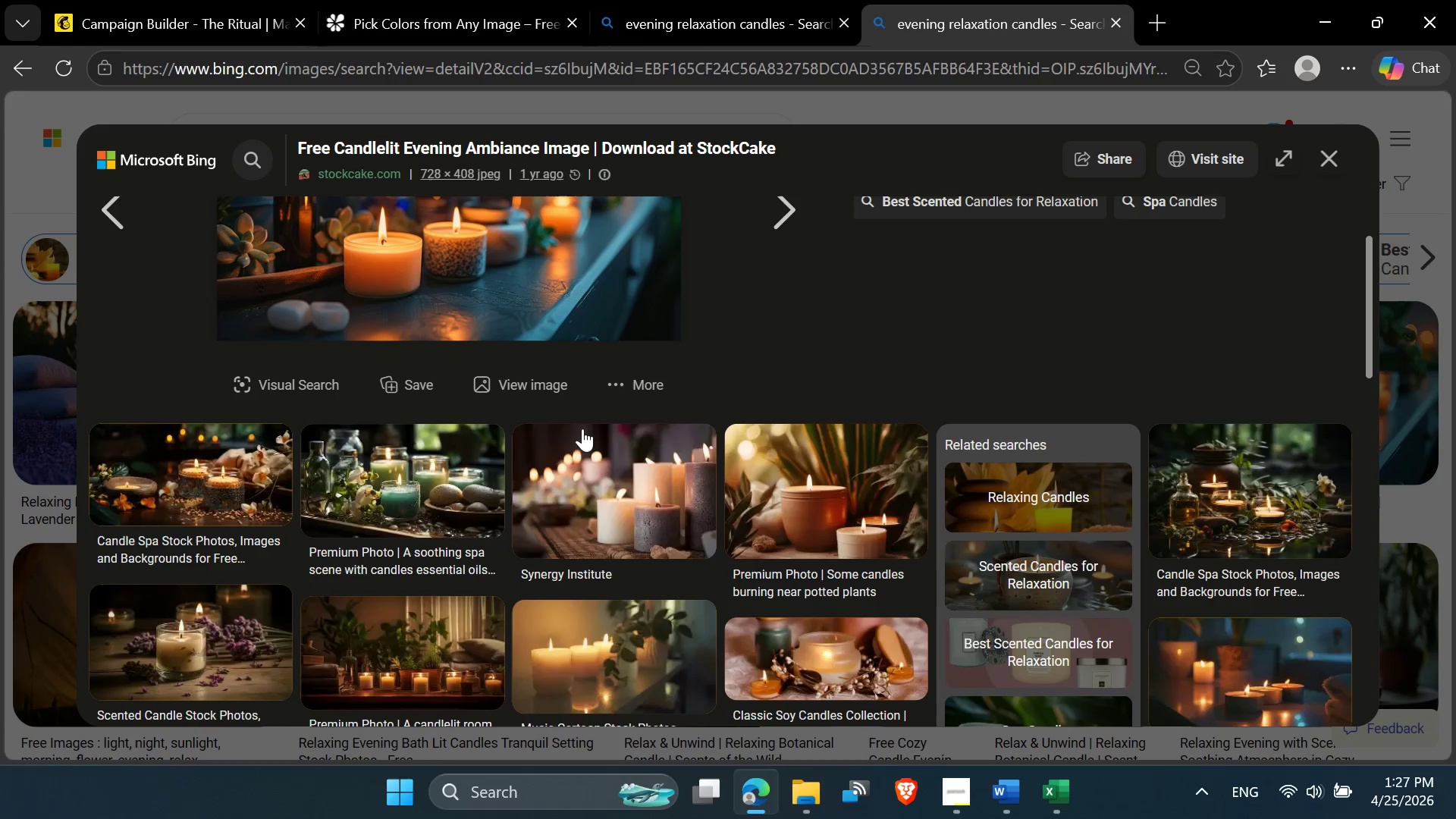 
mouse_move([598, 440])
 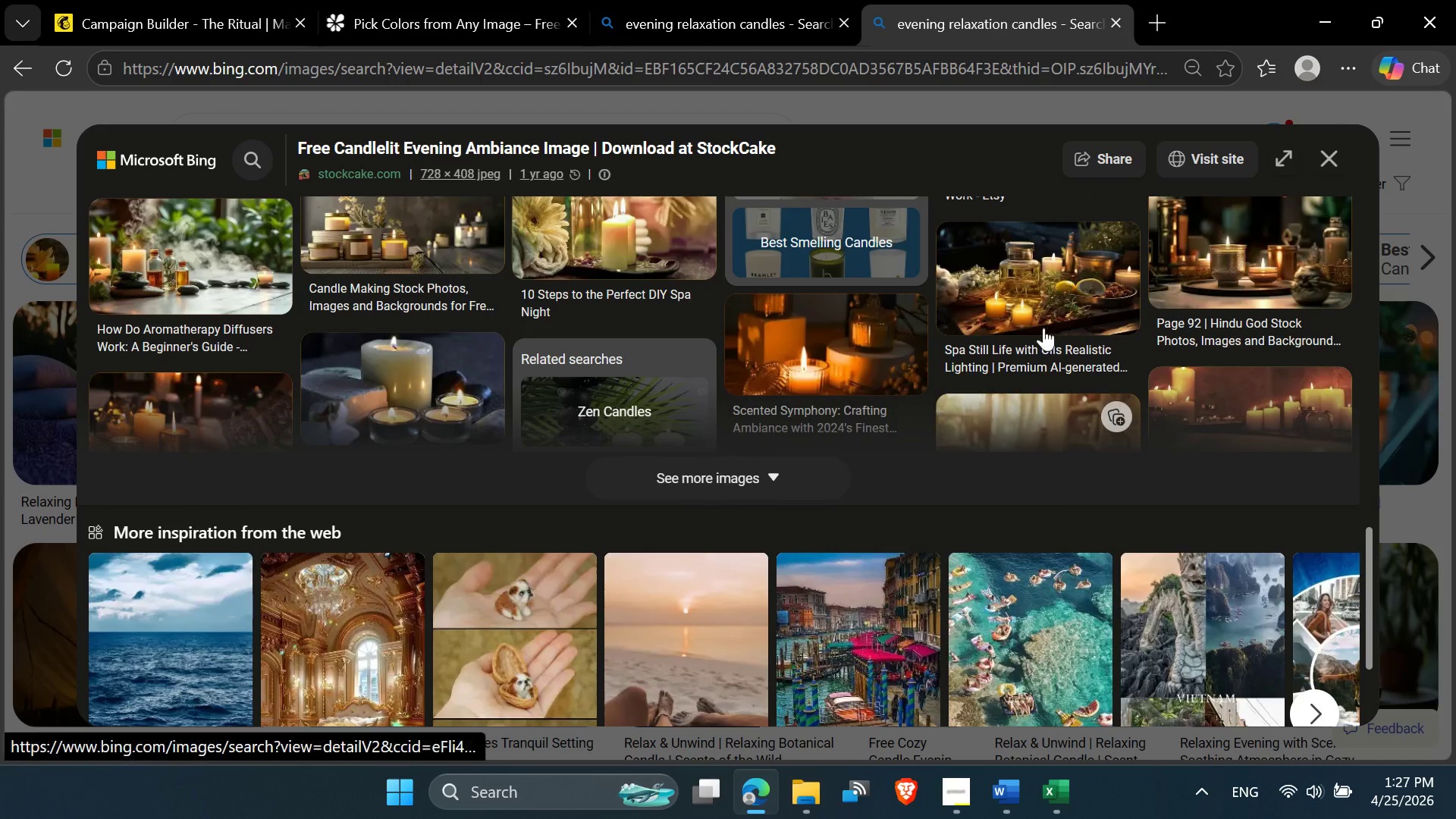 
left_click([1324, 155])
 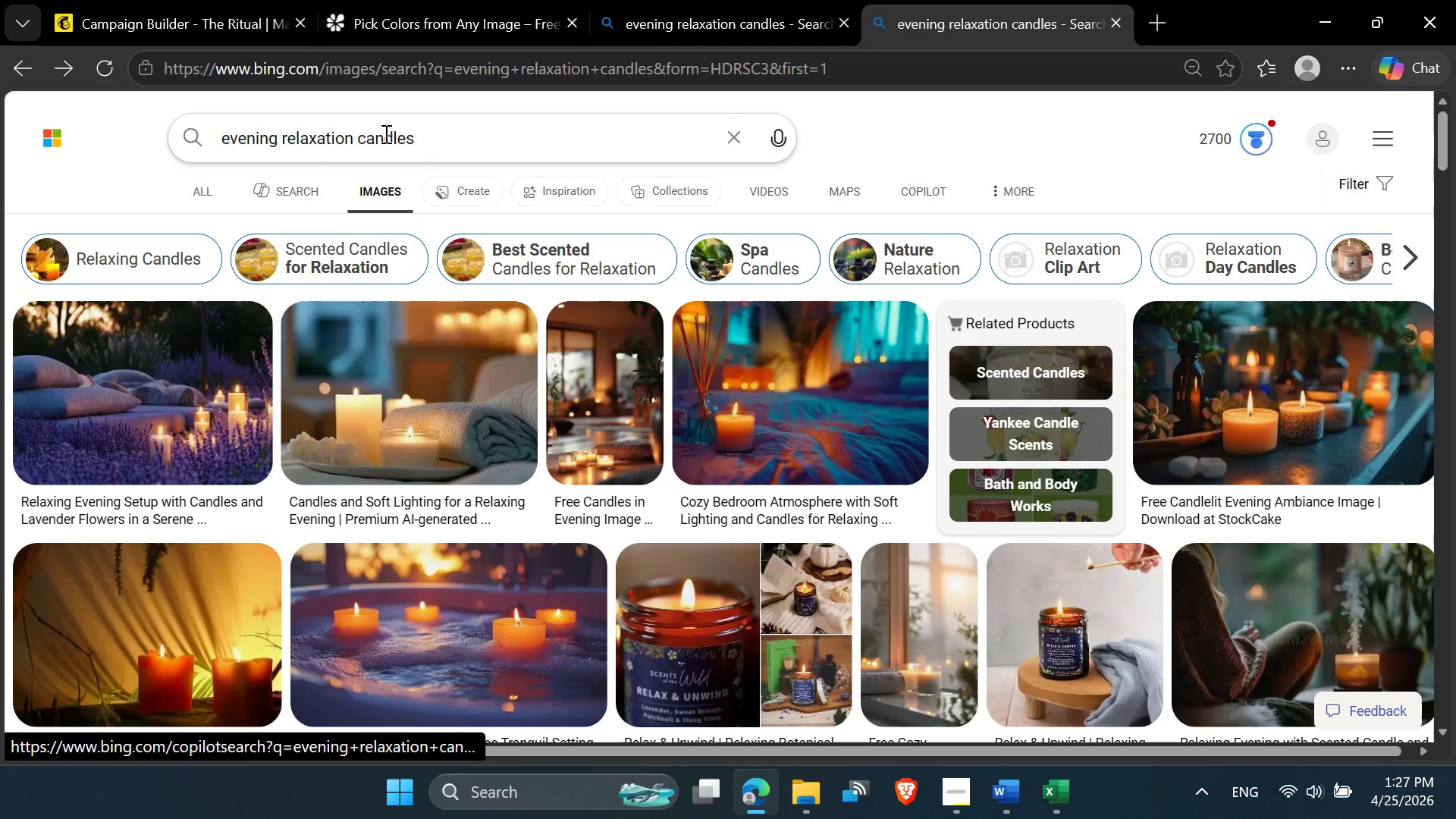 
left_click([434, 140])
 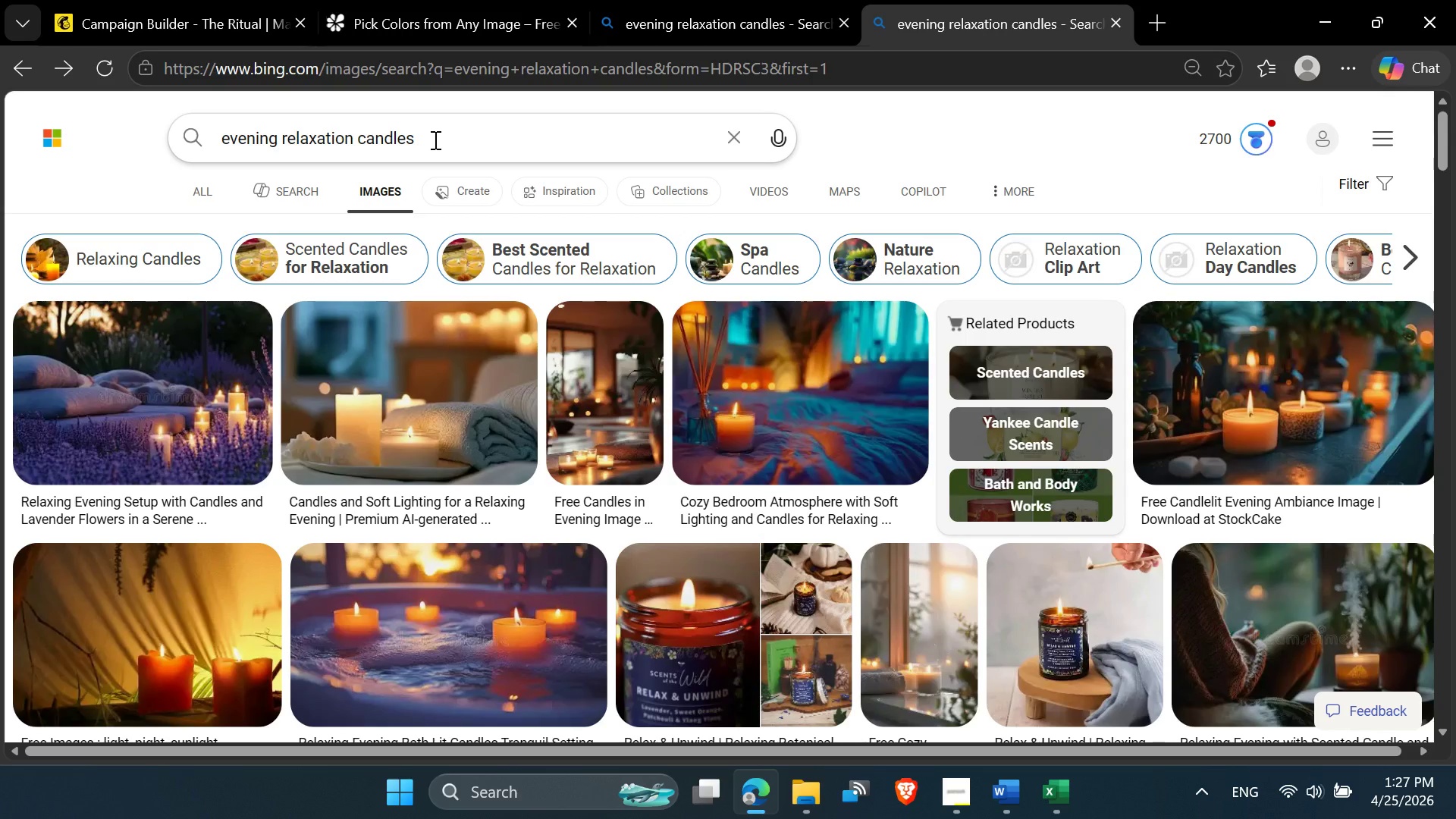 
key(Space)
 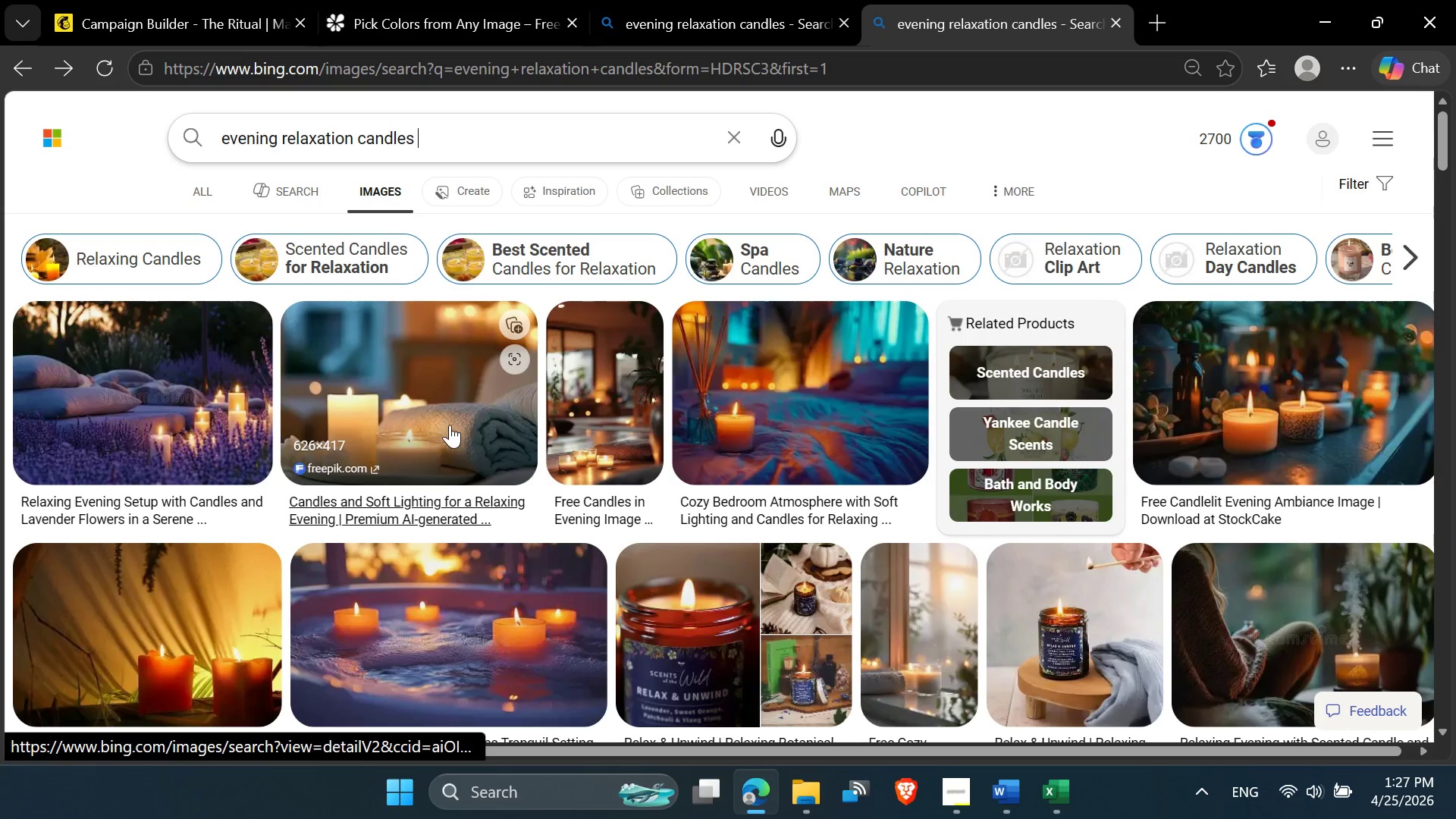 
left_click([460, 405])
 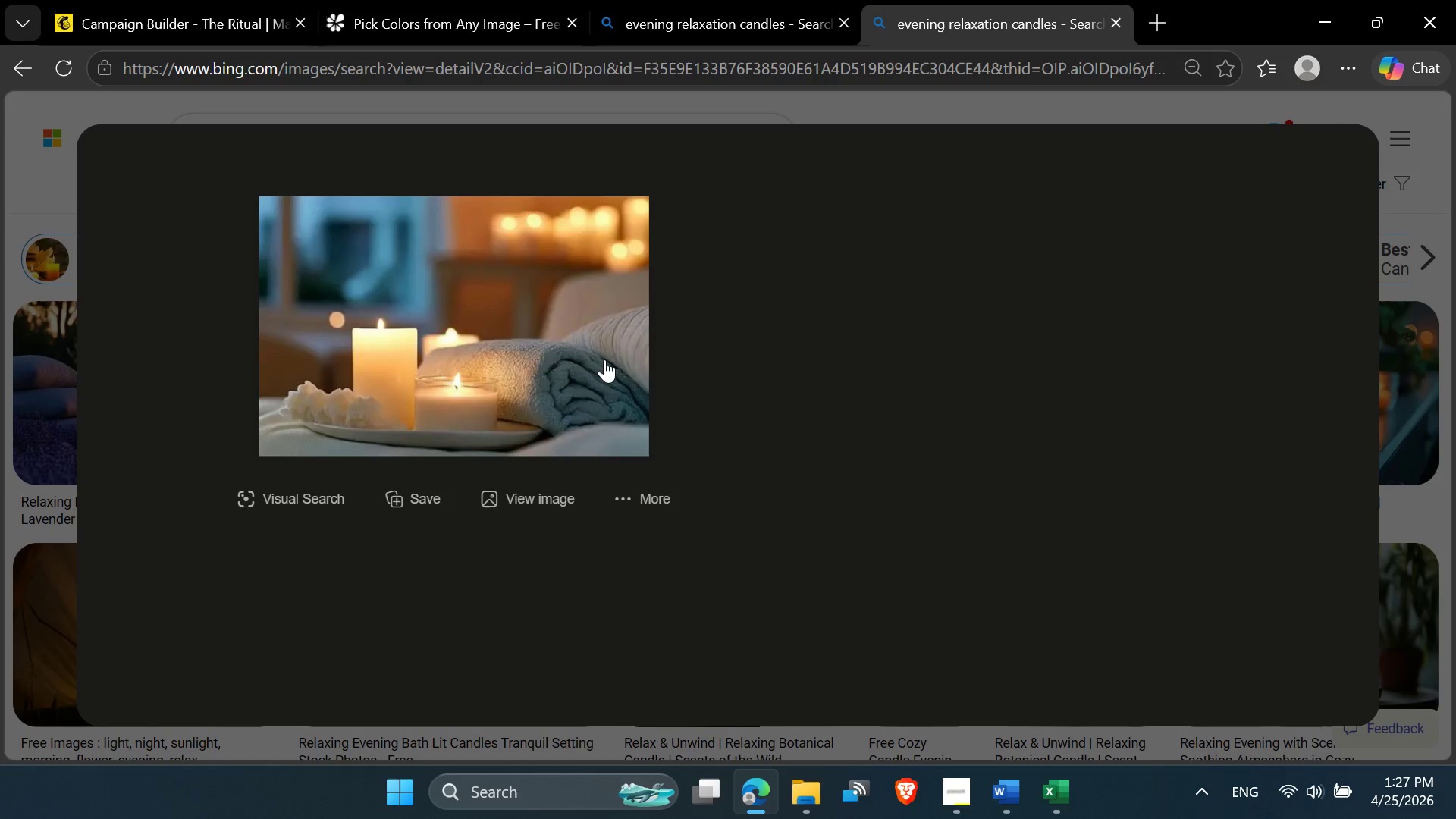 
mouse_move([547, 441])
 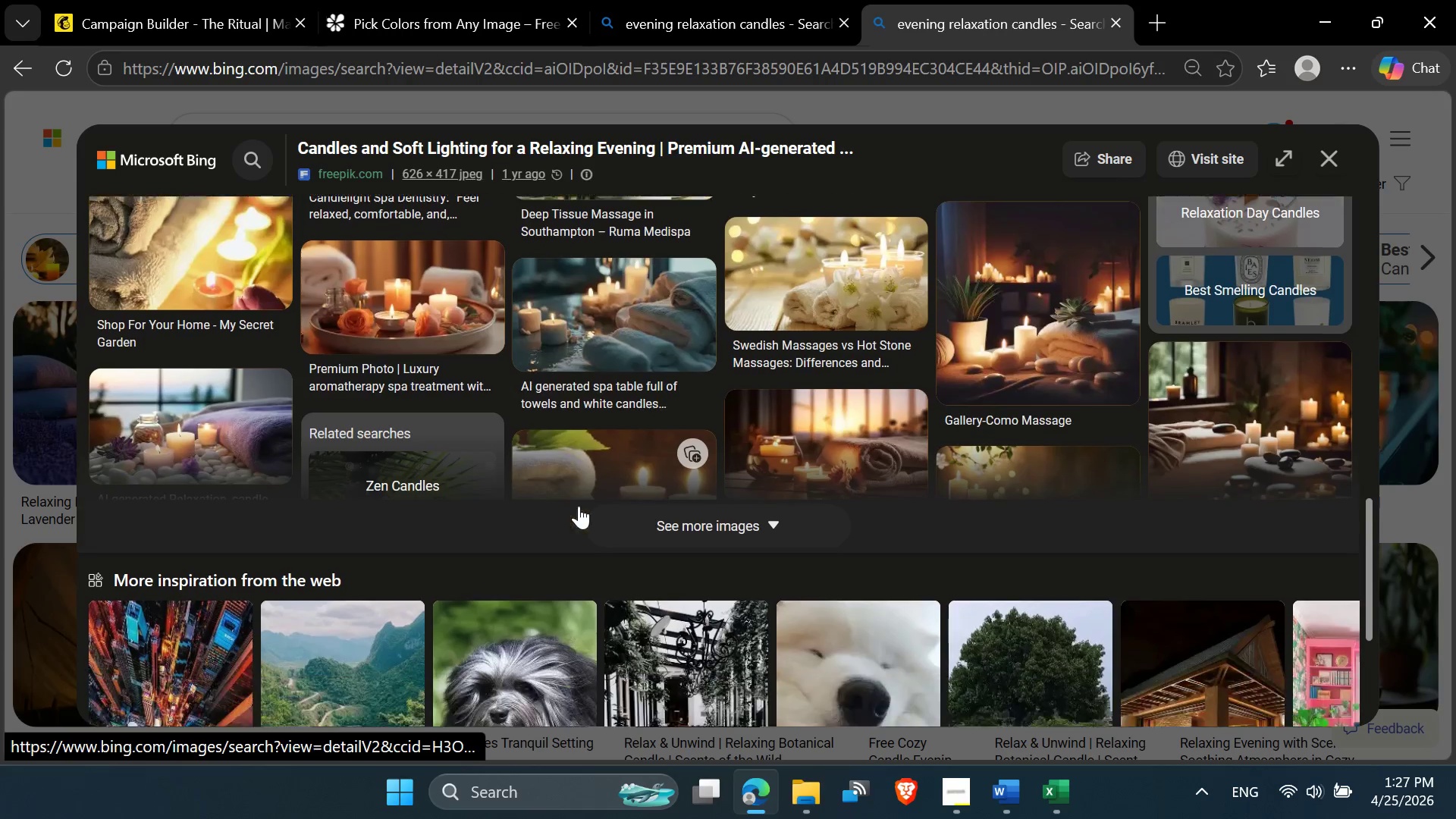 
wait(17.55)
 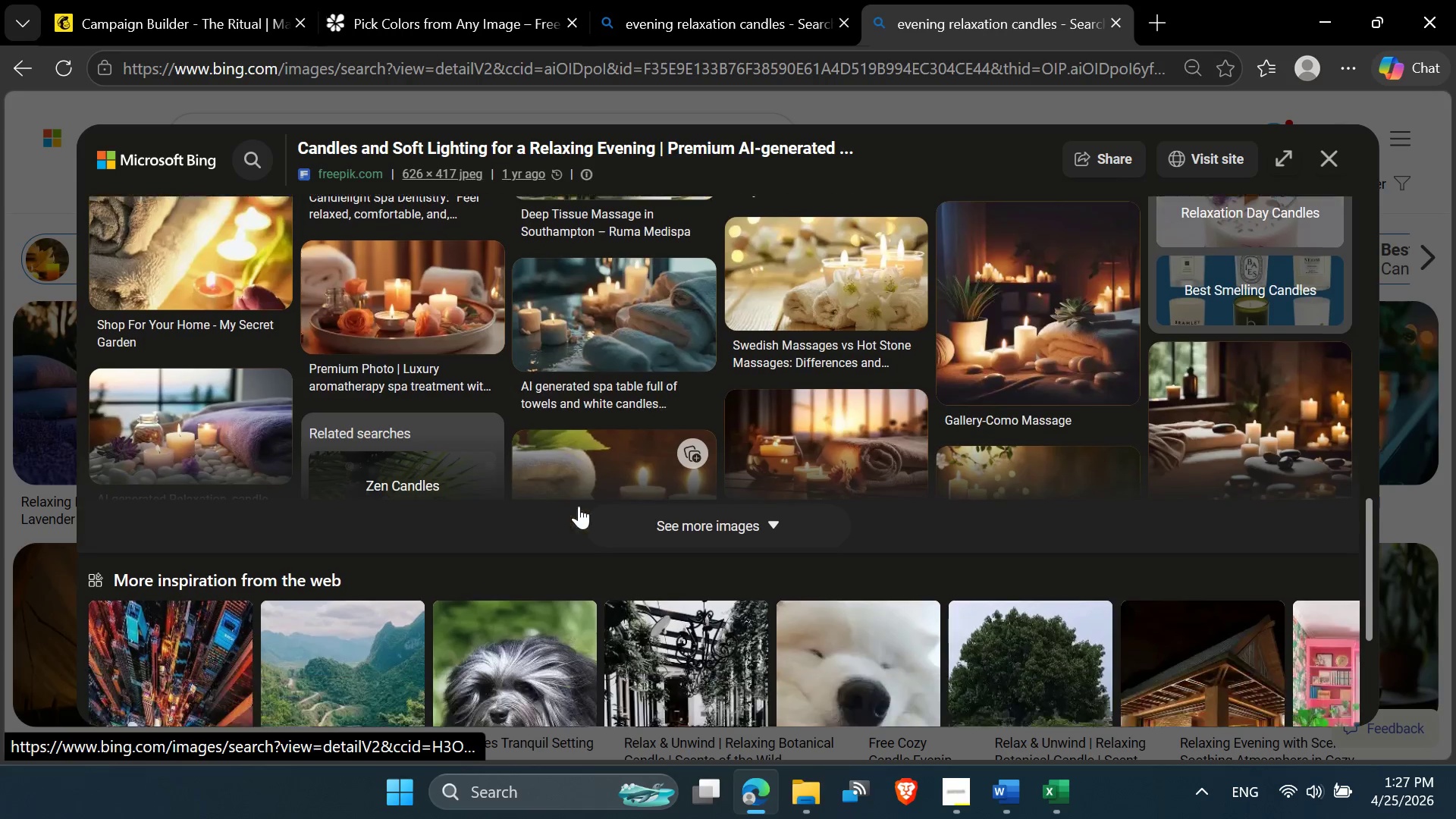 
mouse_move([245, 516])
 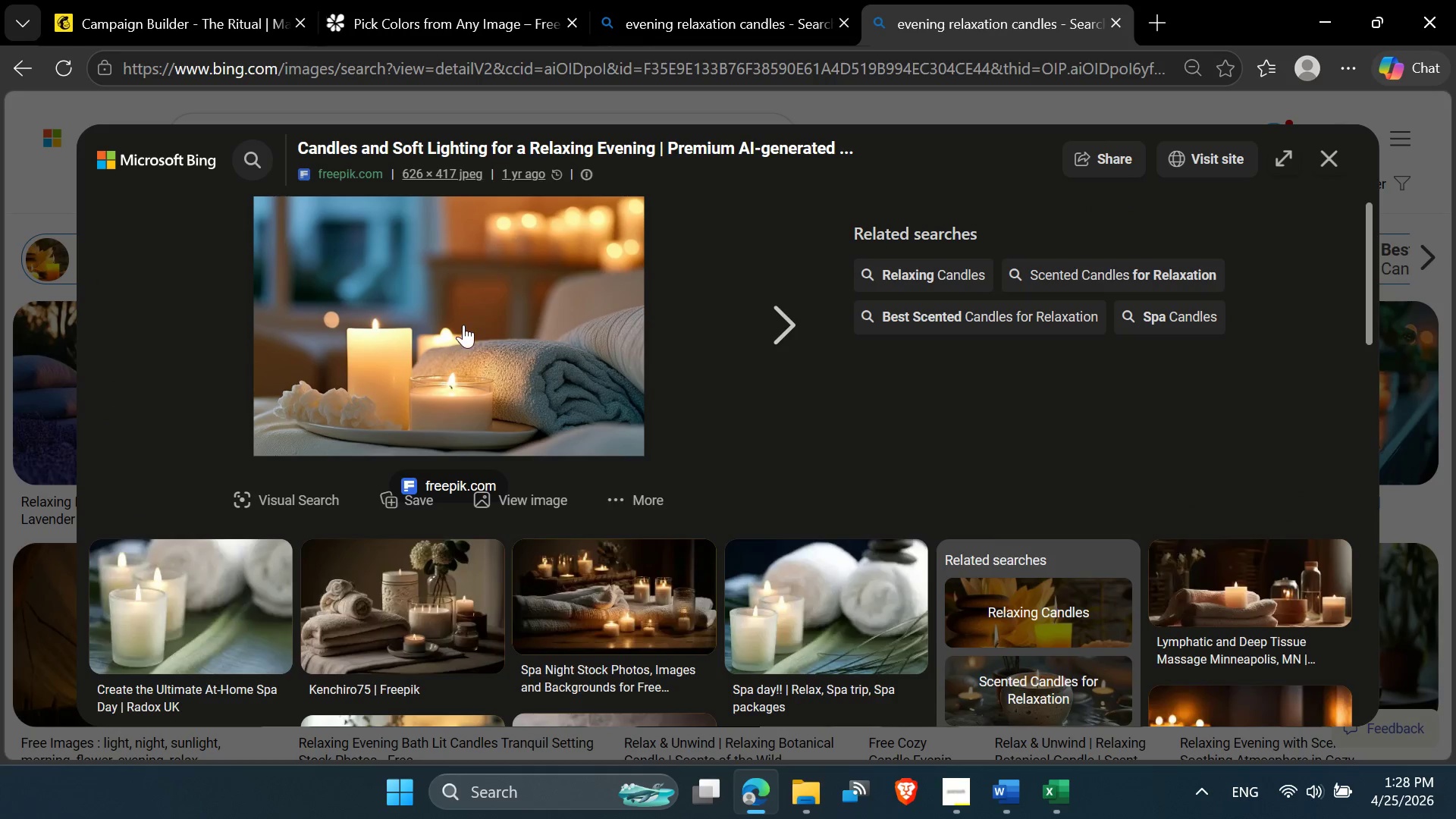 
right_click([463, 325])
 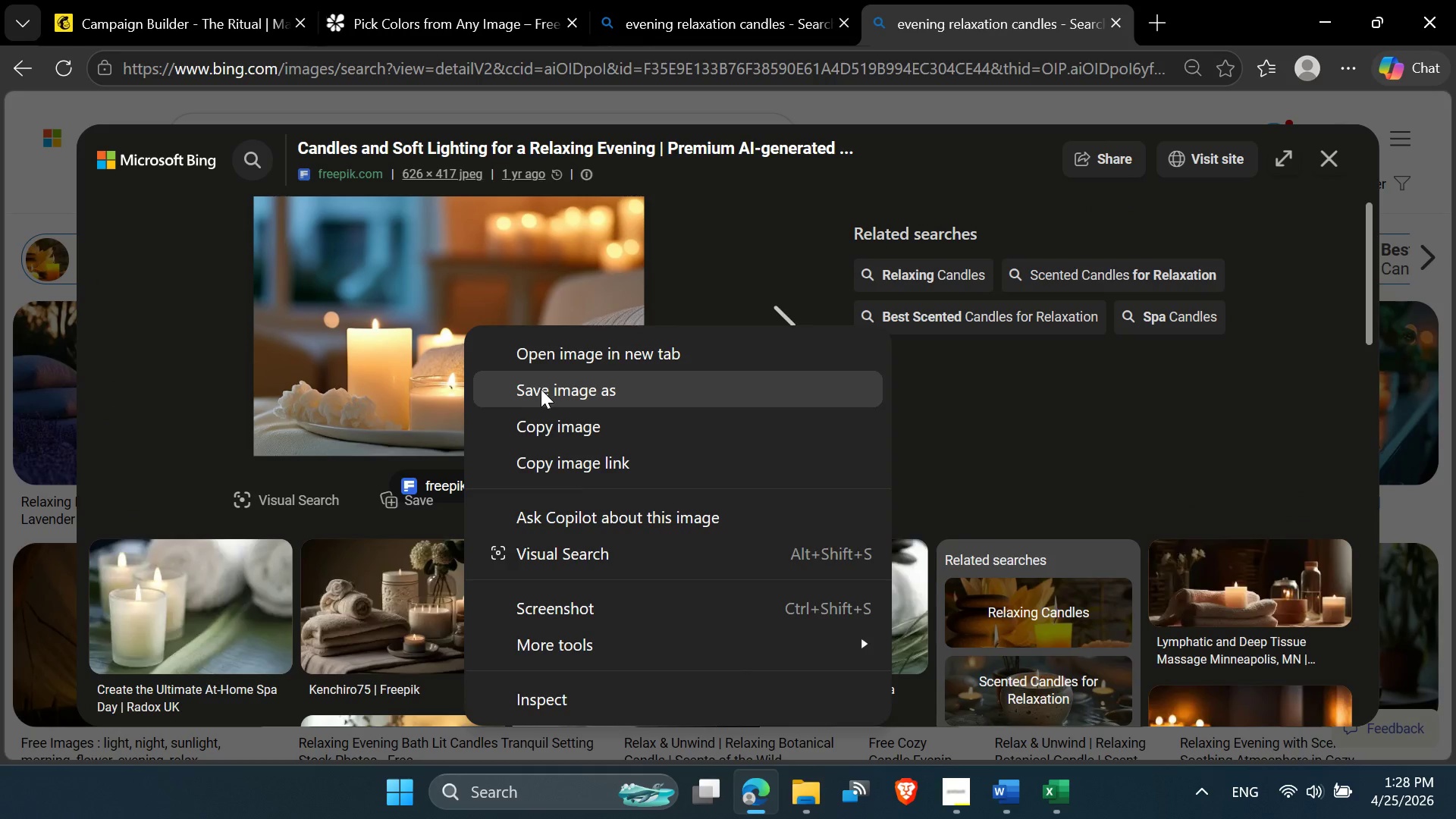 
left_click([544, 392])
 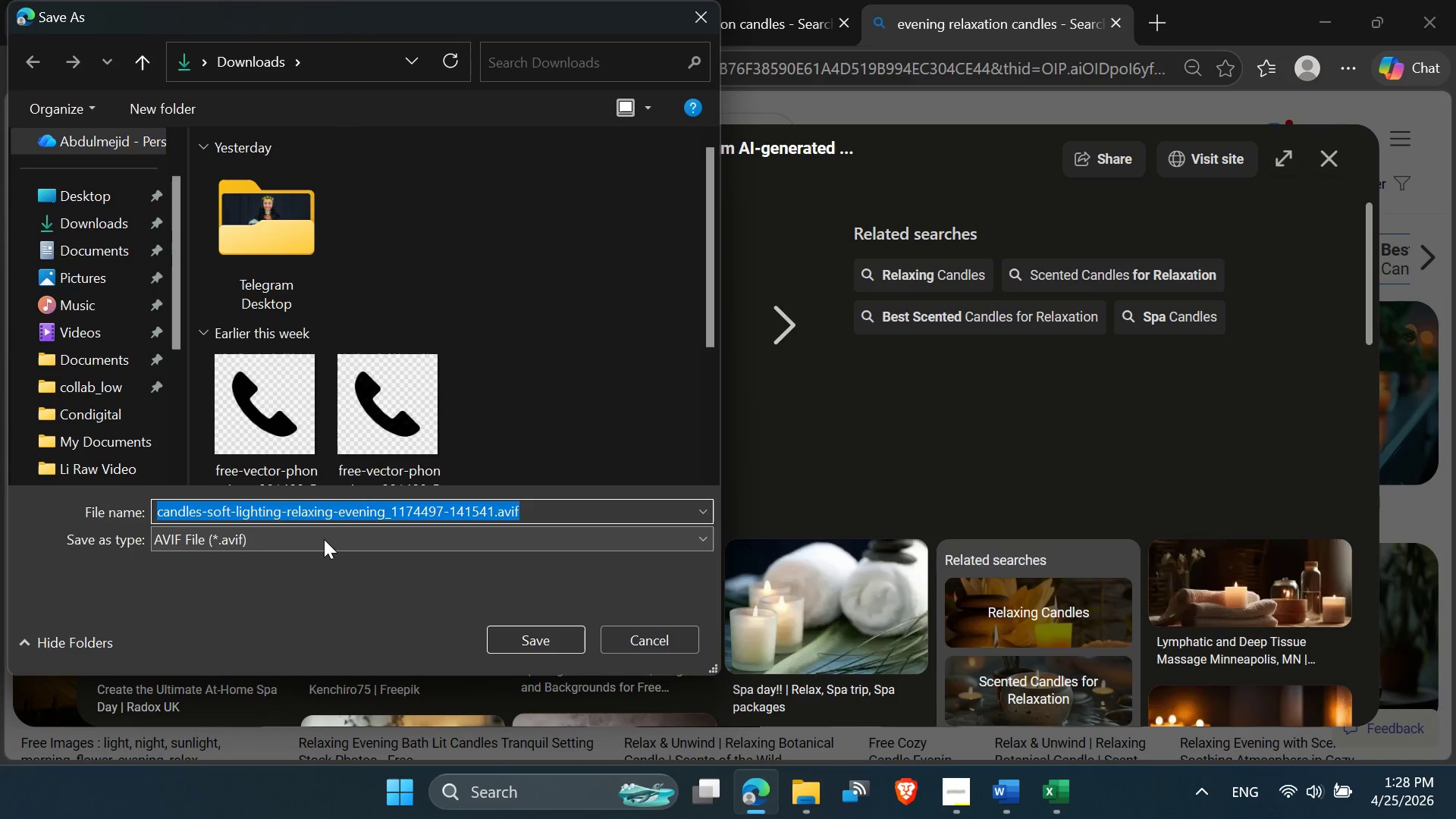 
left_click([513, 635])
 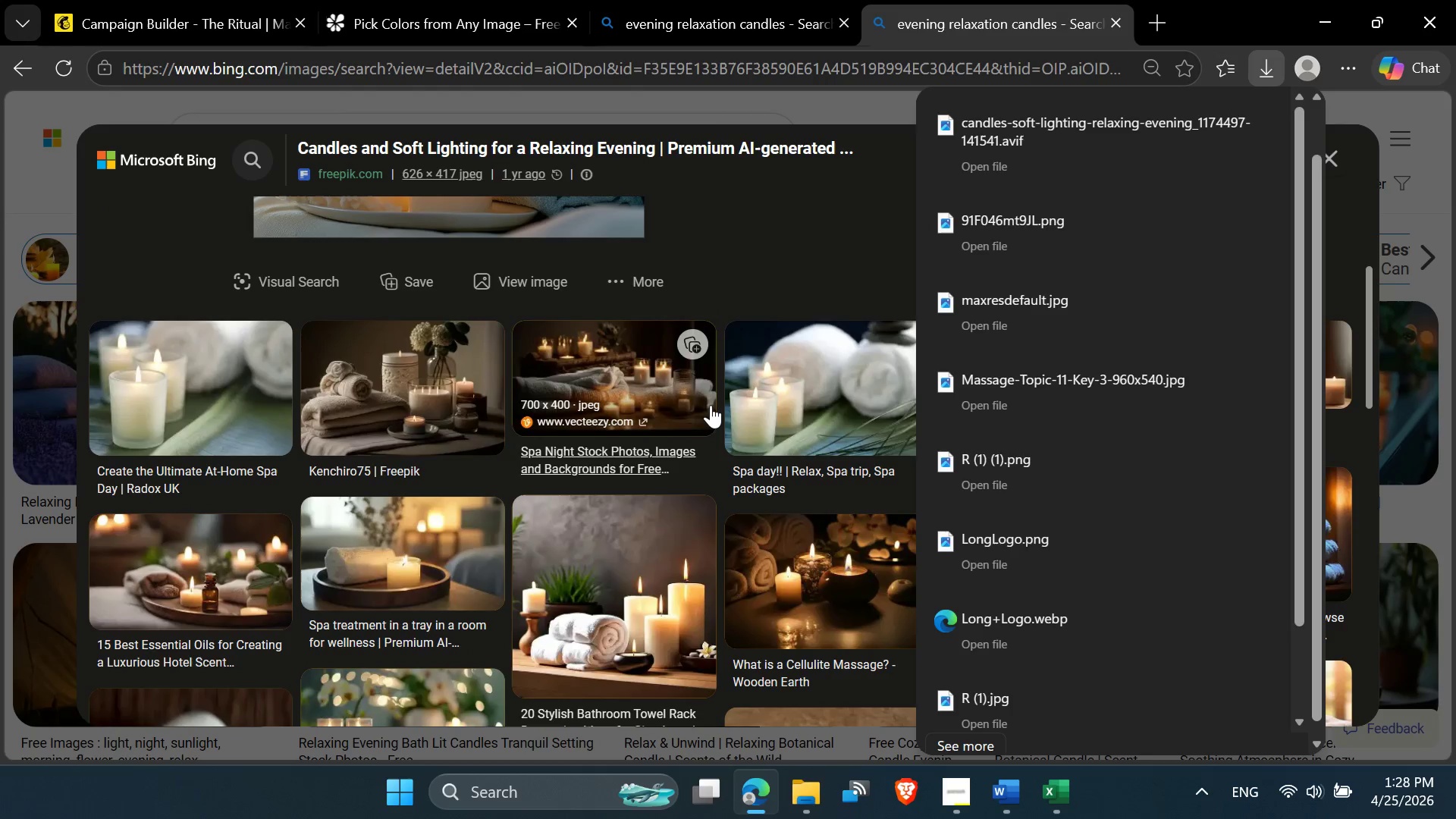 
wait(6.3)
 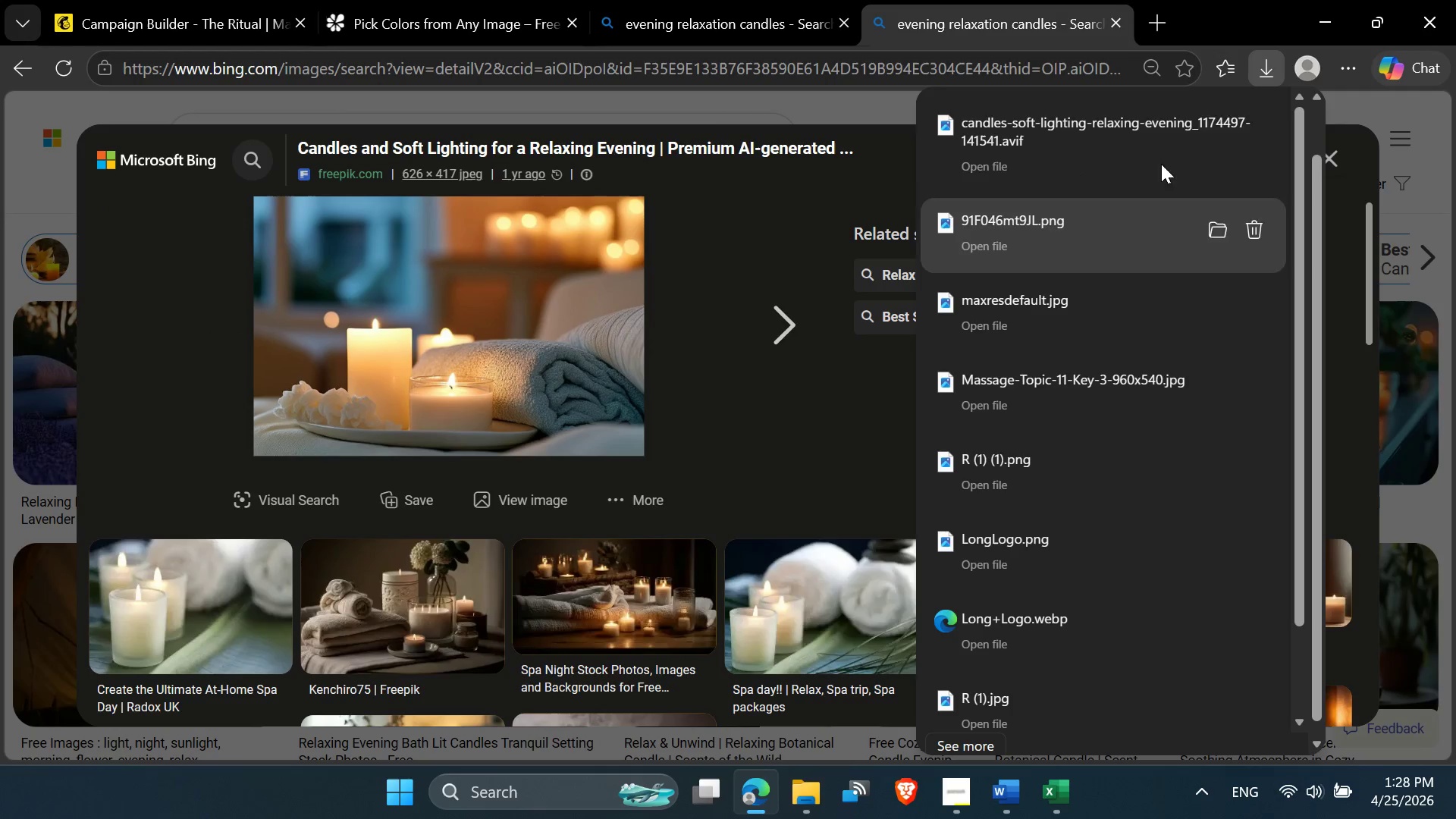 
left_click([833, 510])
 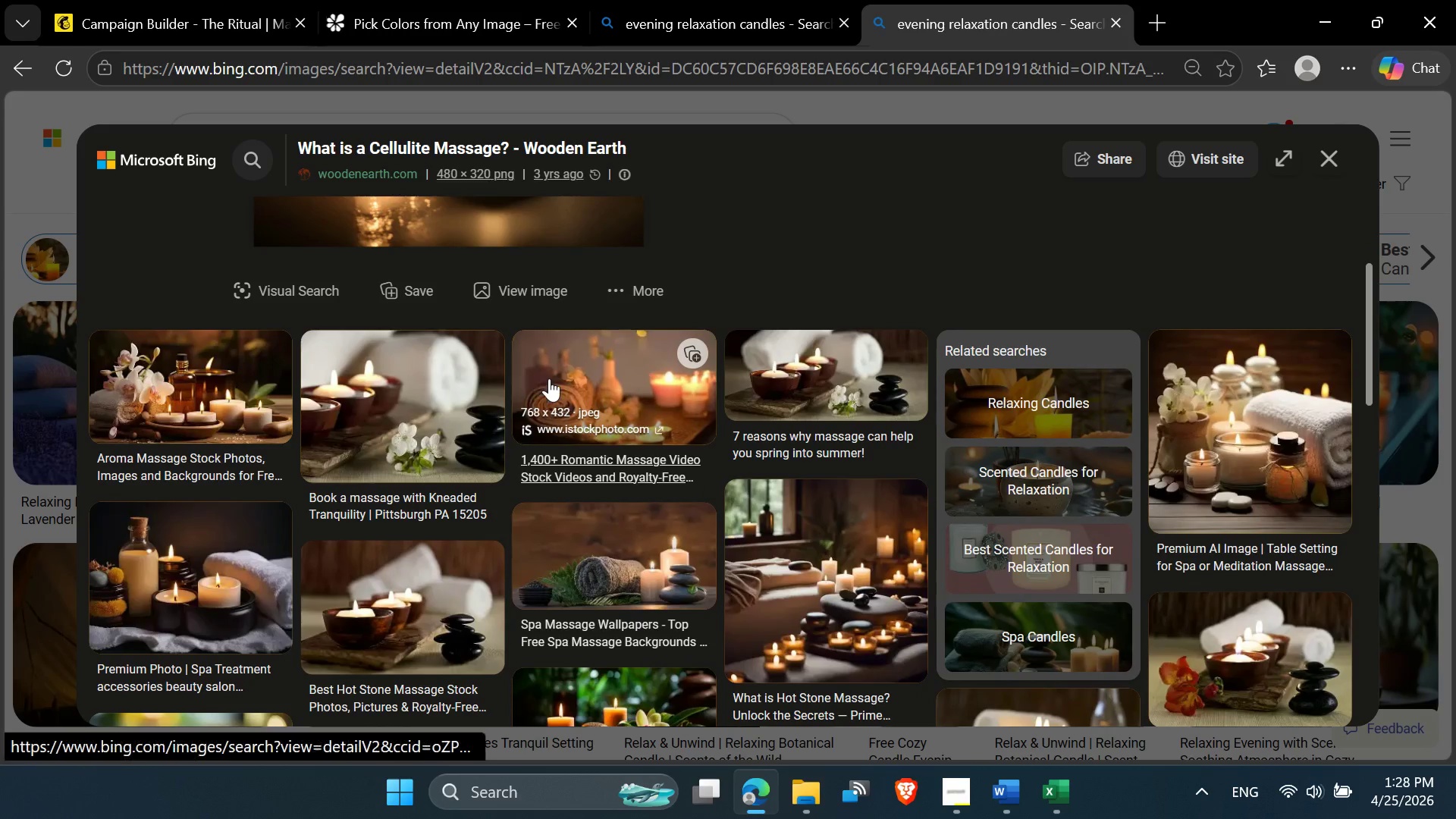 
left_click([604, 378])
 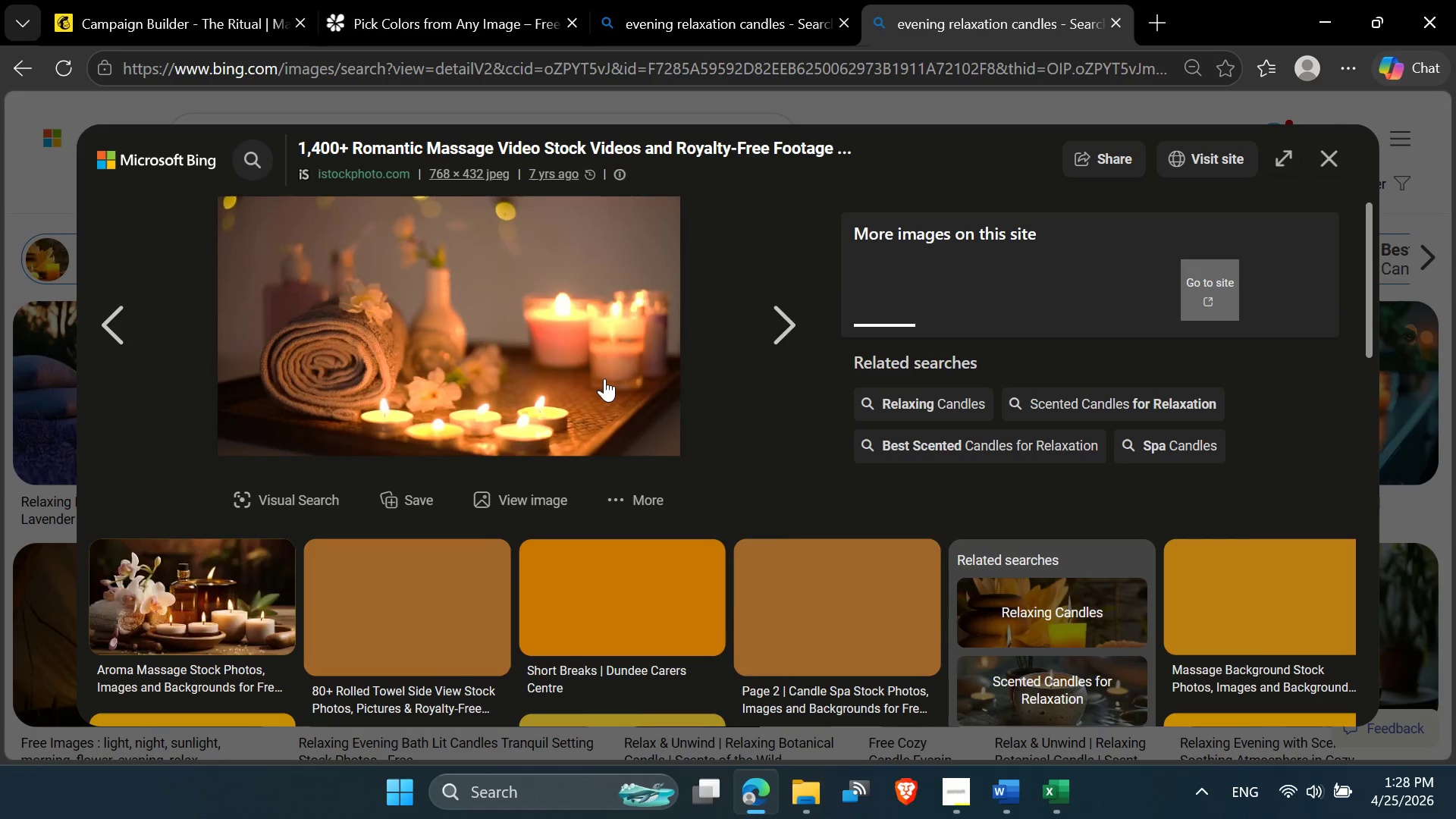 
mouse_move([495, 368])
 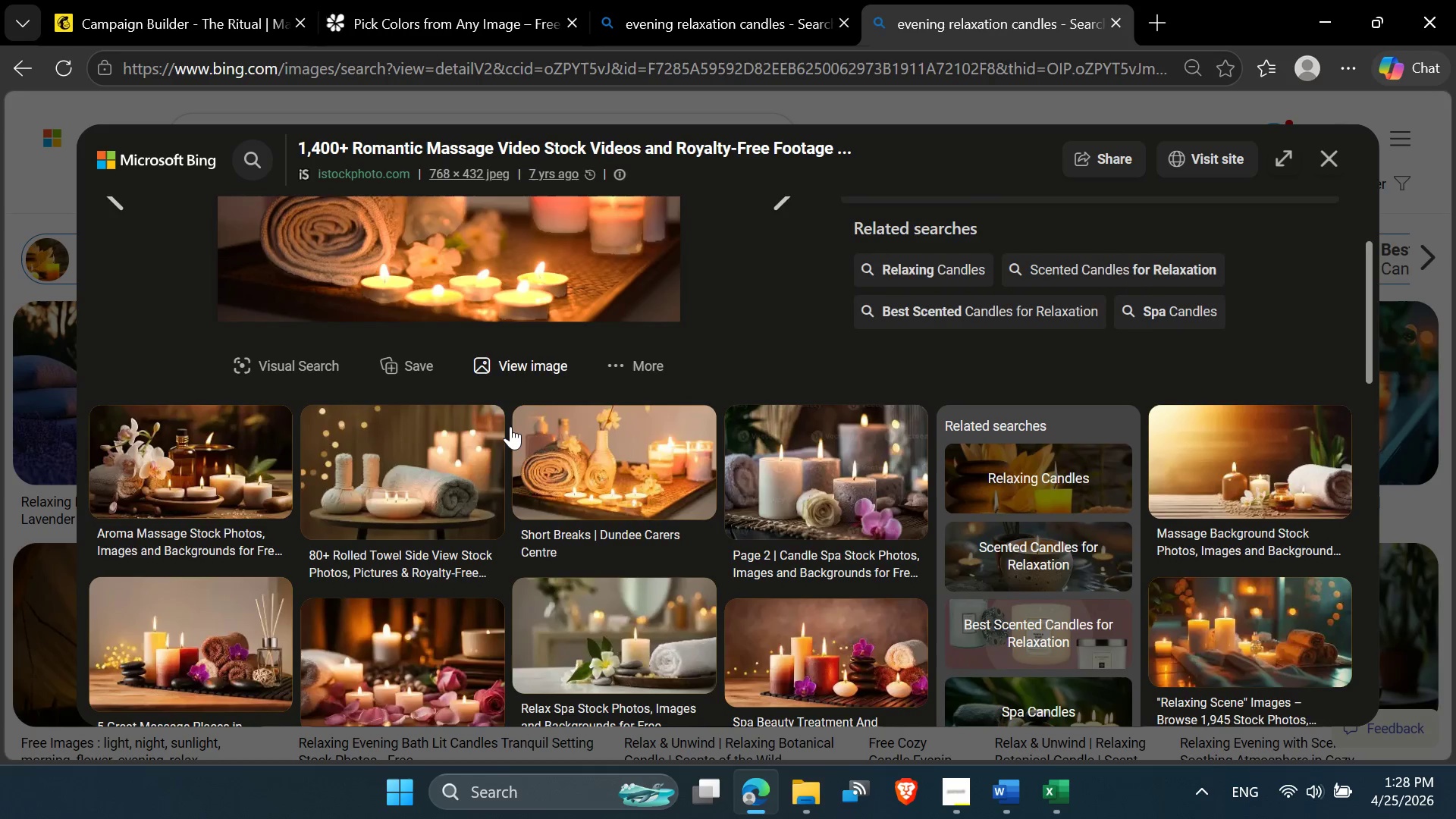 
mouse_move([197, 447])
 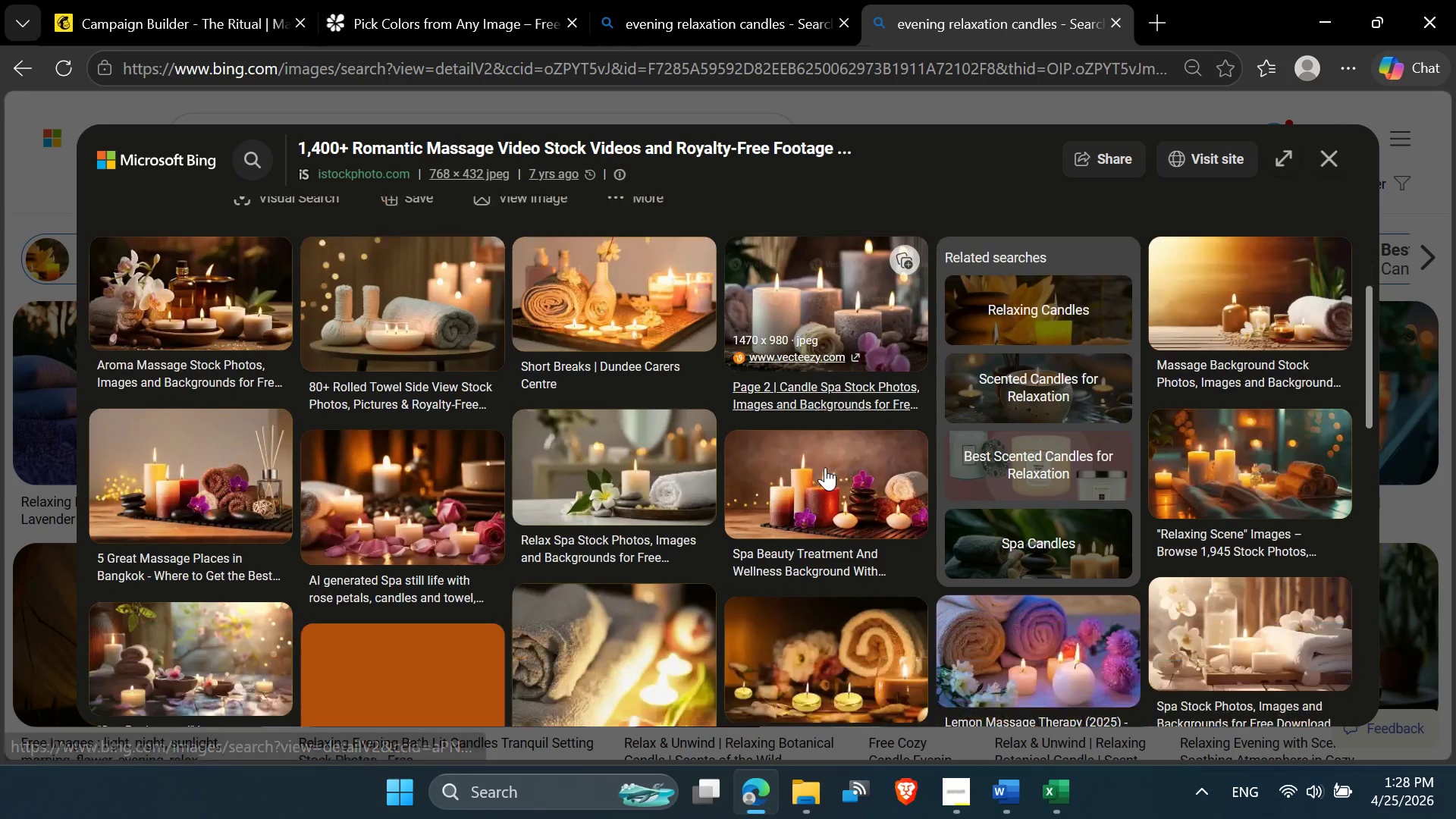 
mouse_move([194, 413])
 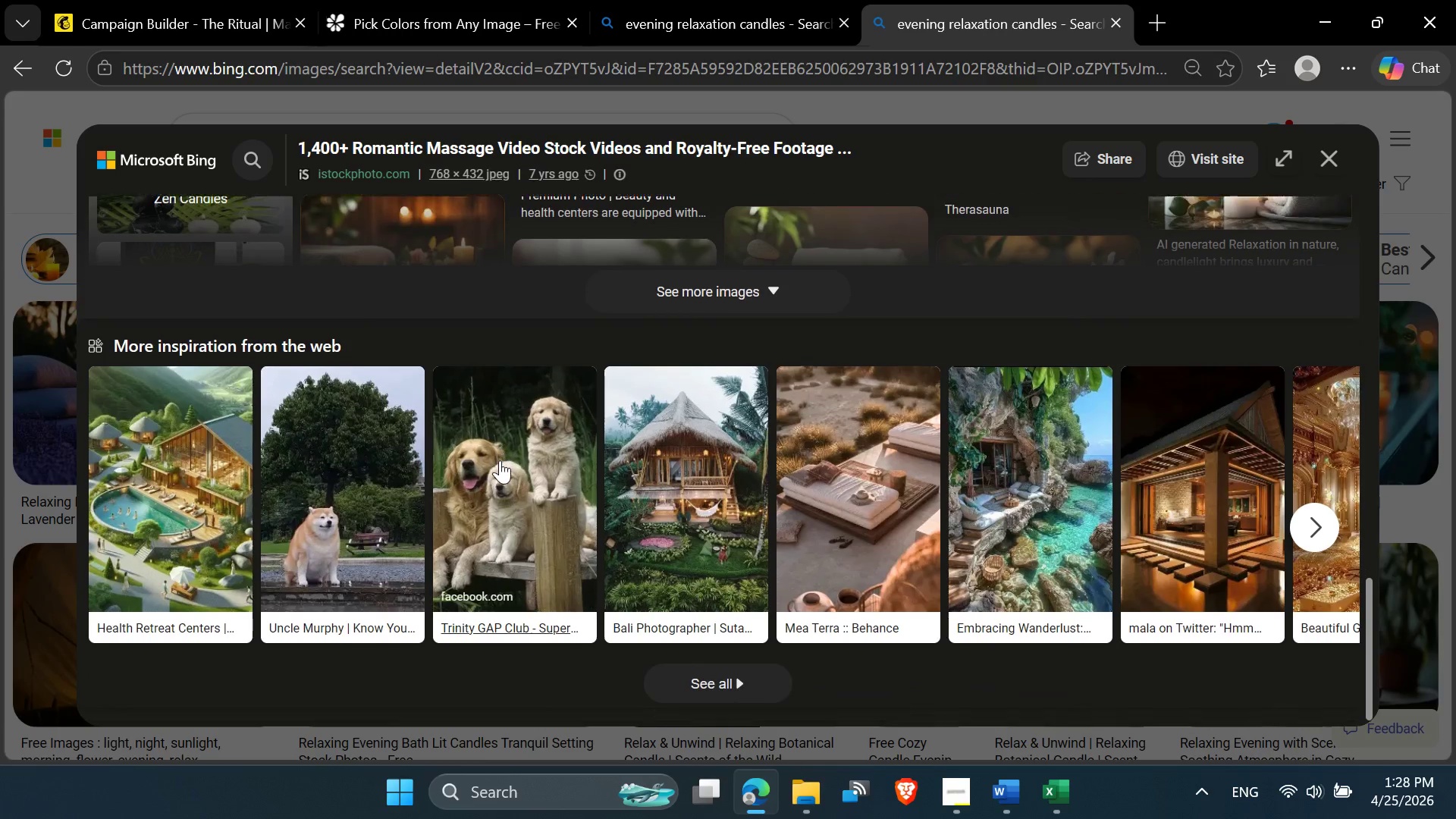 
wait(10.53)
 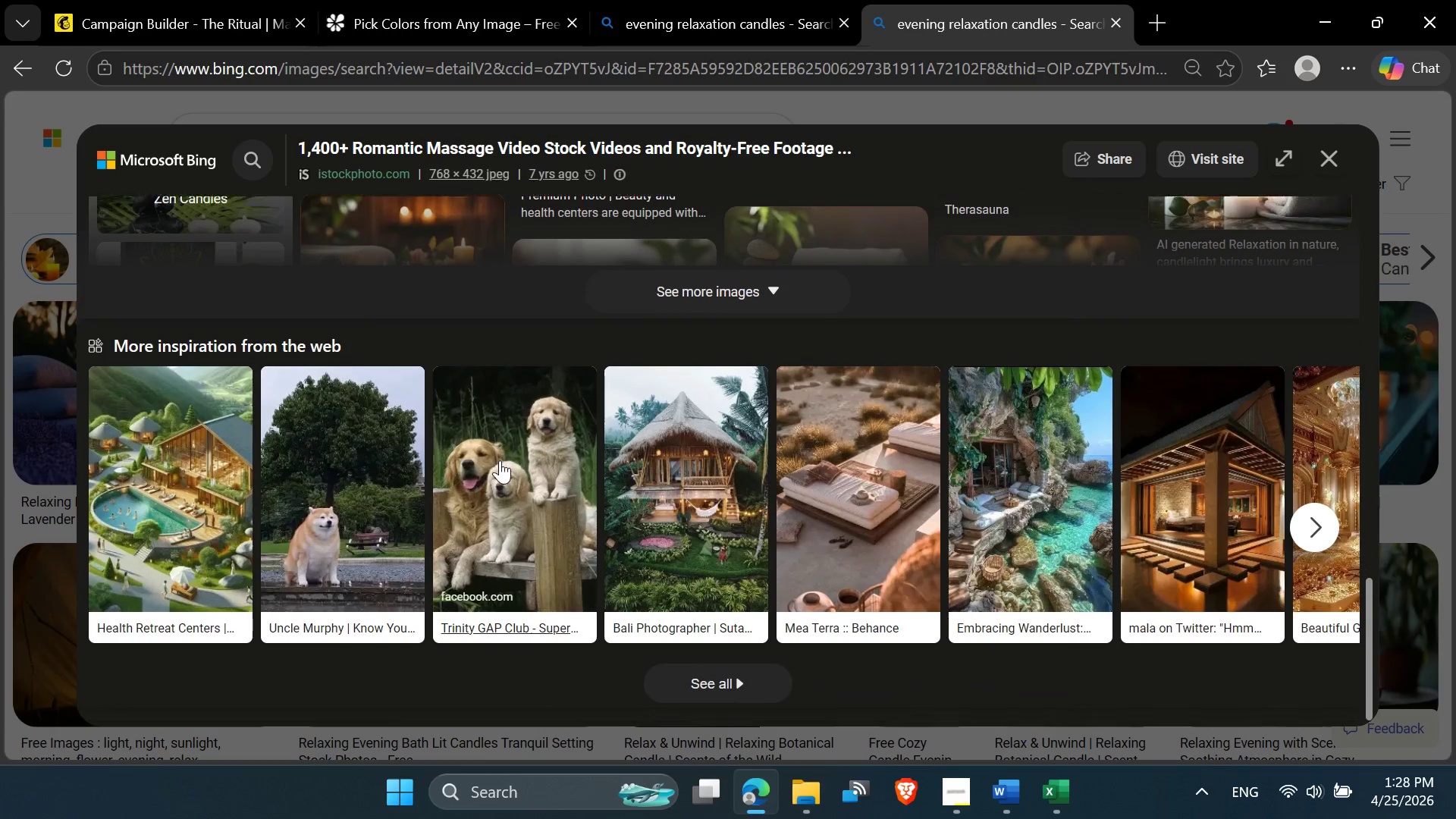 
mouse_move([817, 443])
 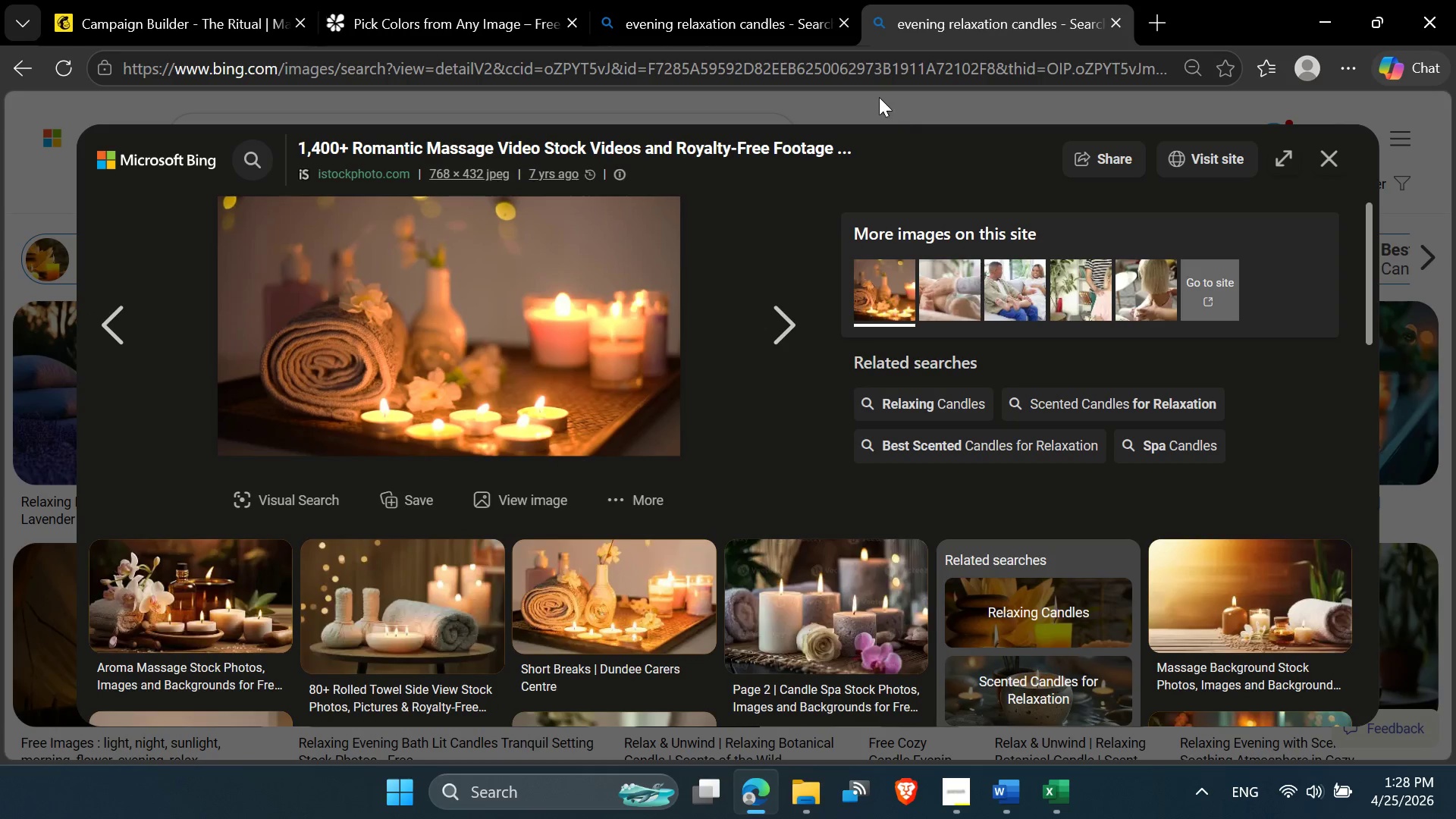 
left_click([863, 69])
 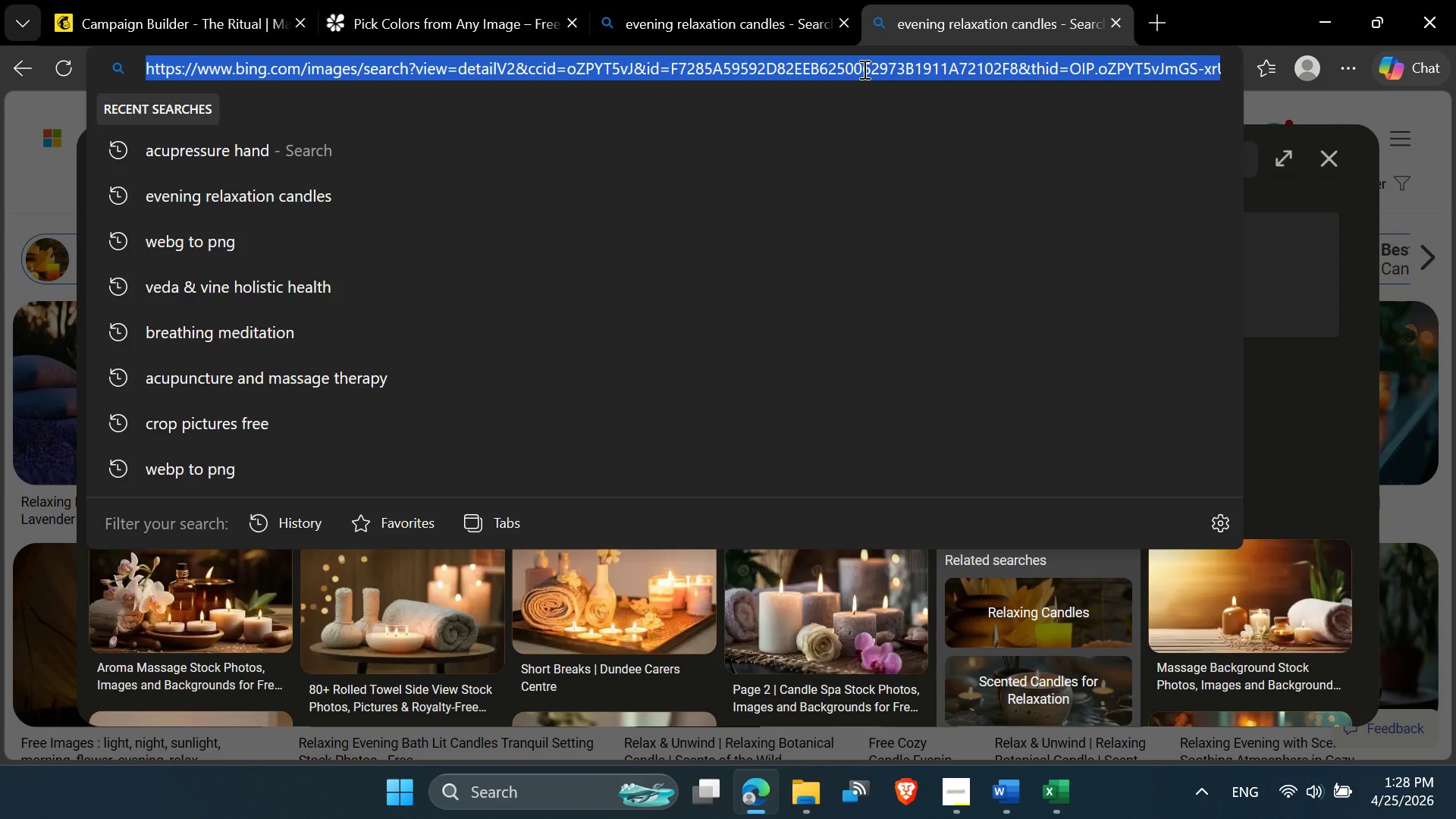 
type(avi)
 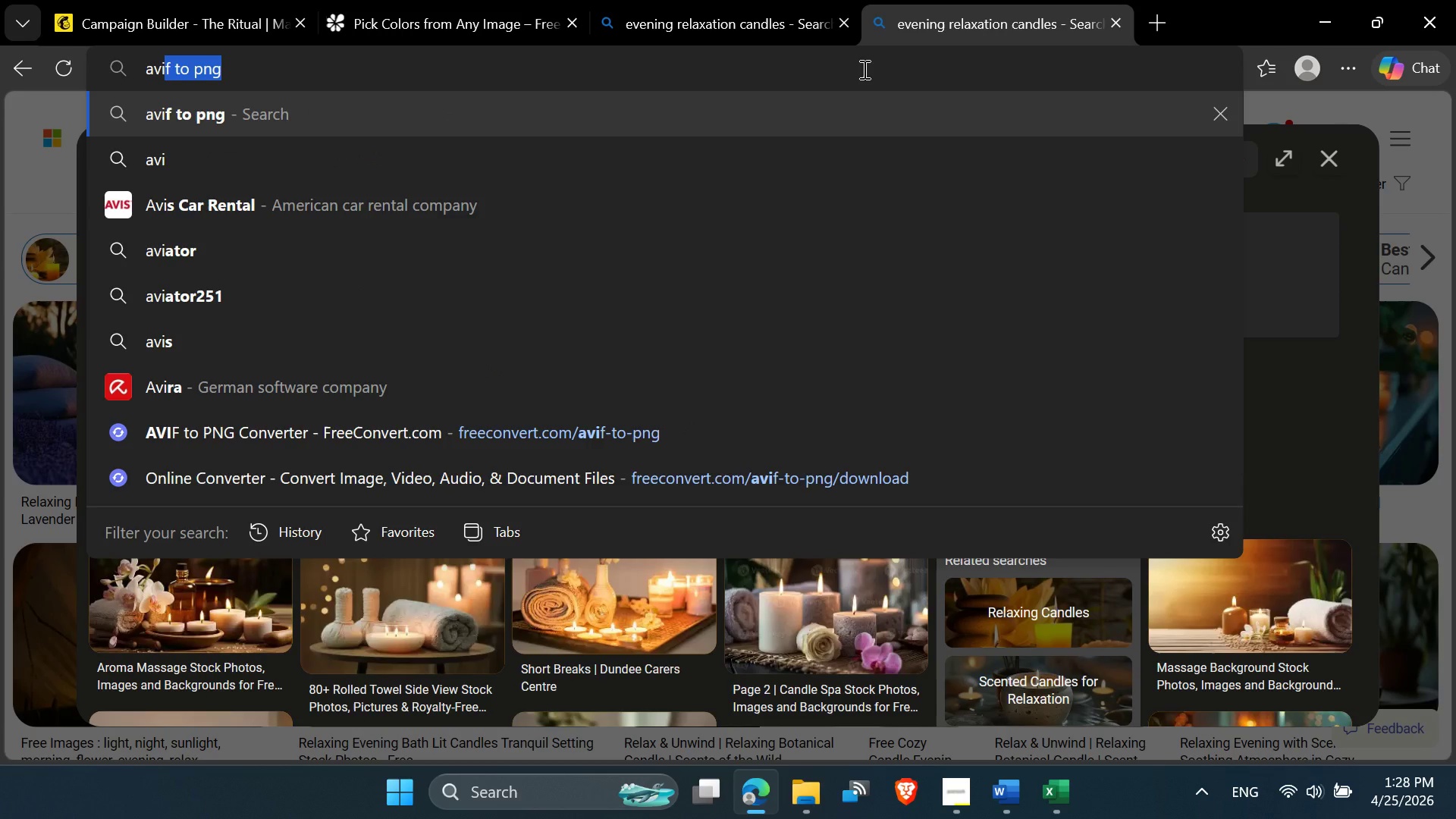 
key(Enter)
 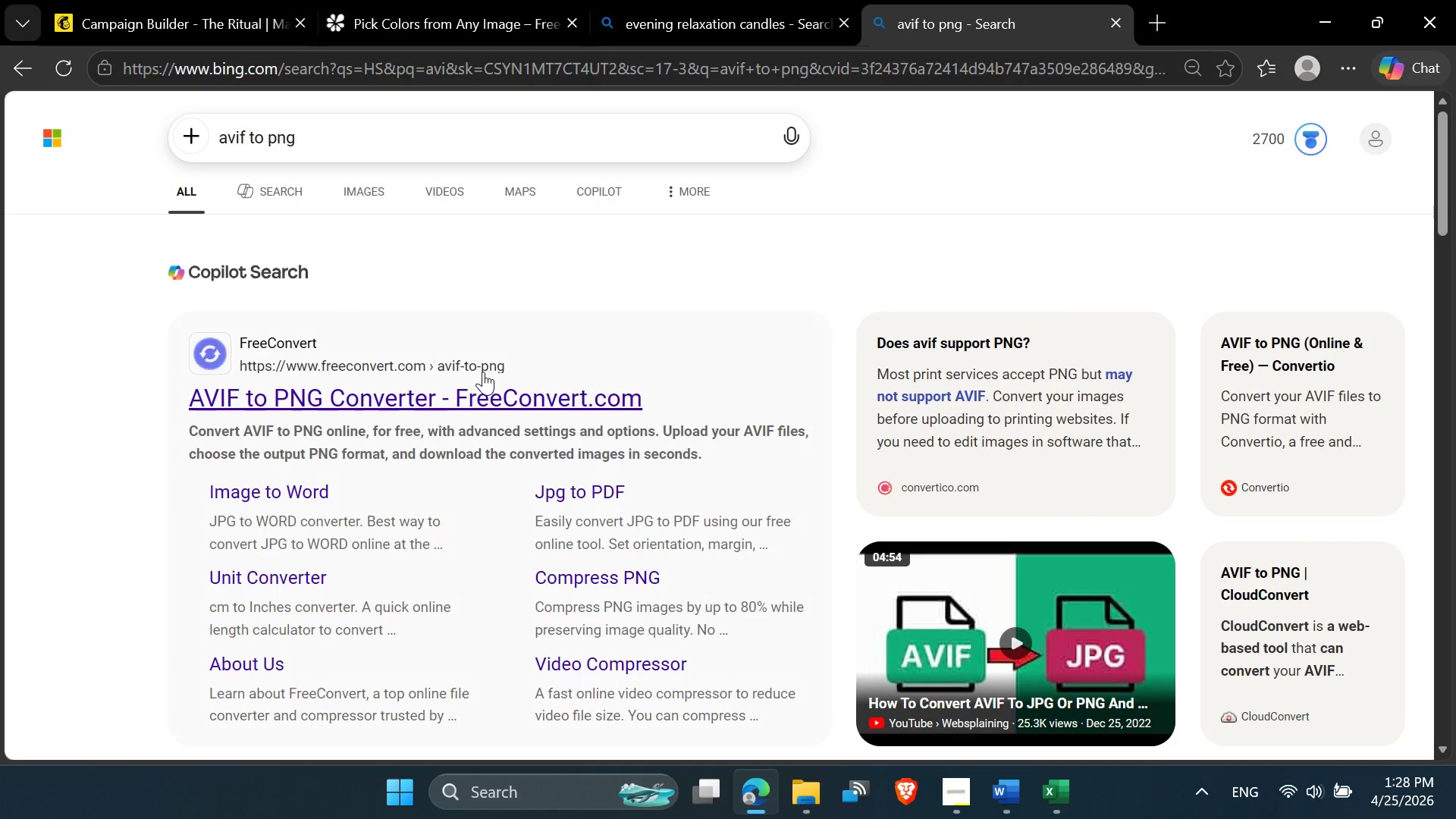 
left_click([466, 397])
 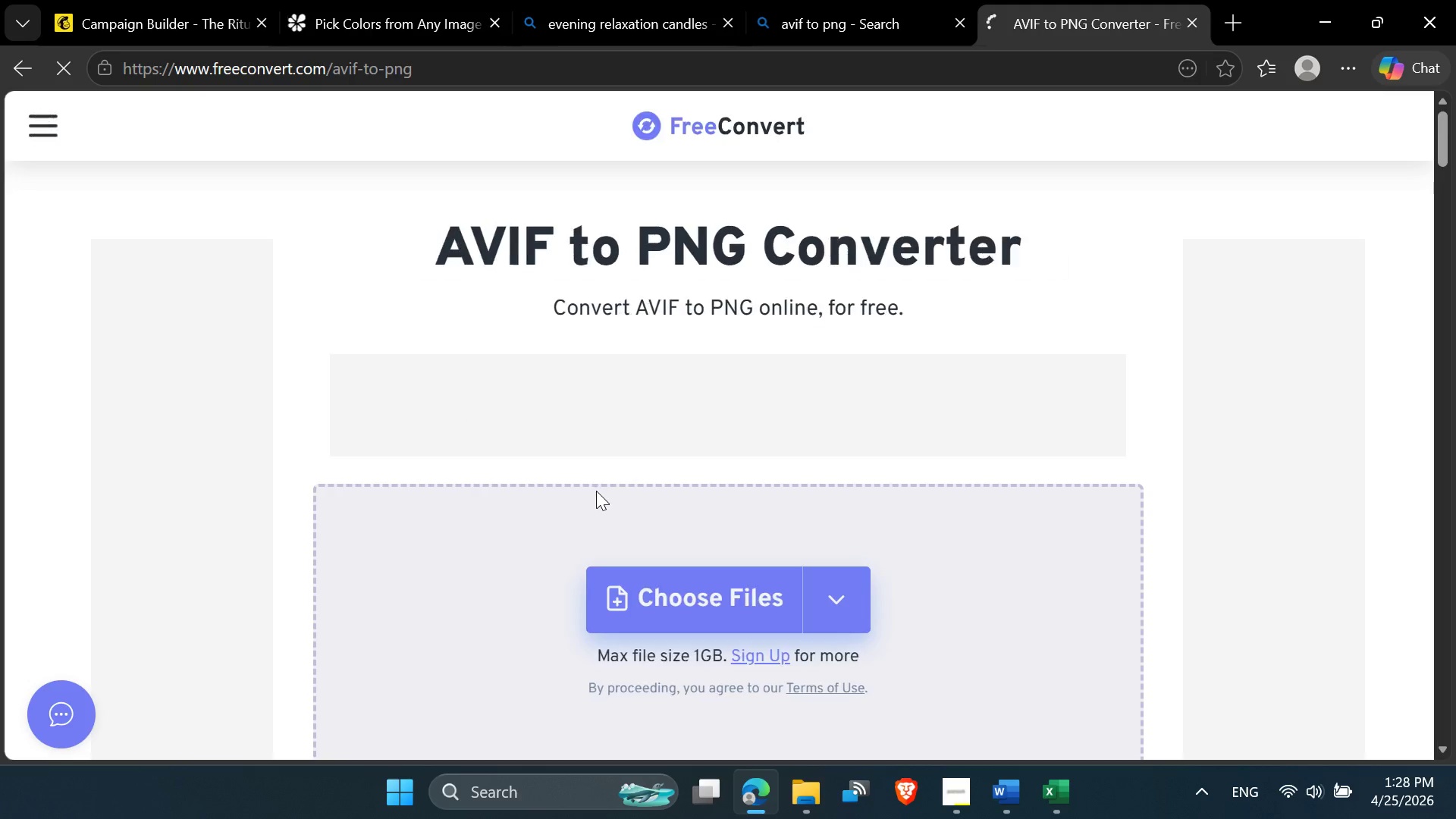 
left_click([647, 589])
 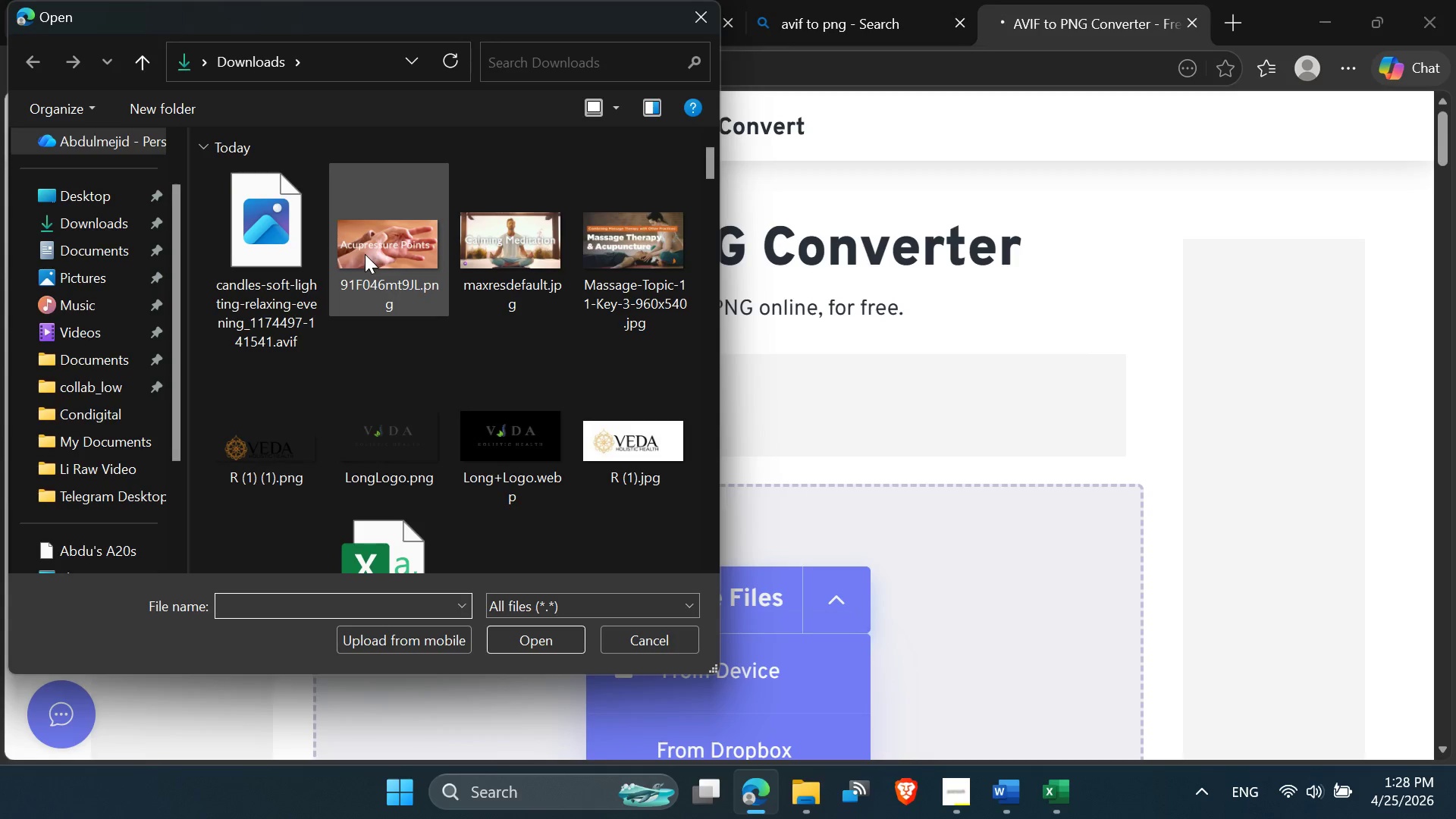 
double_click([251, 249])
 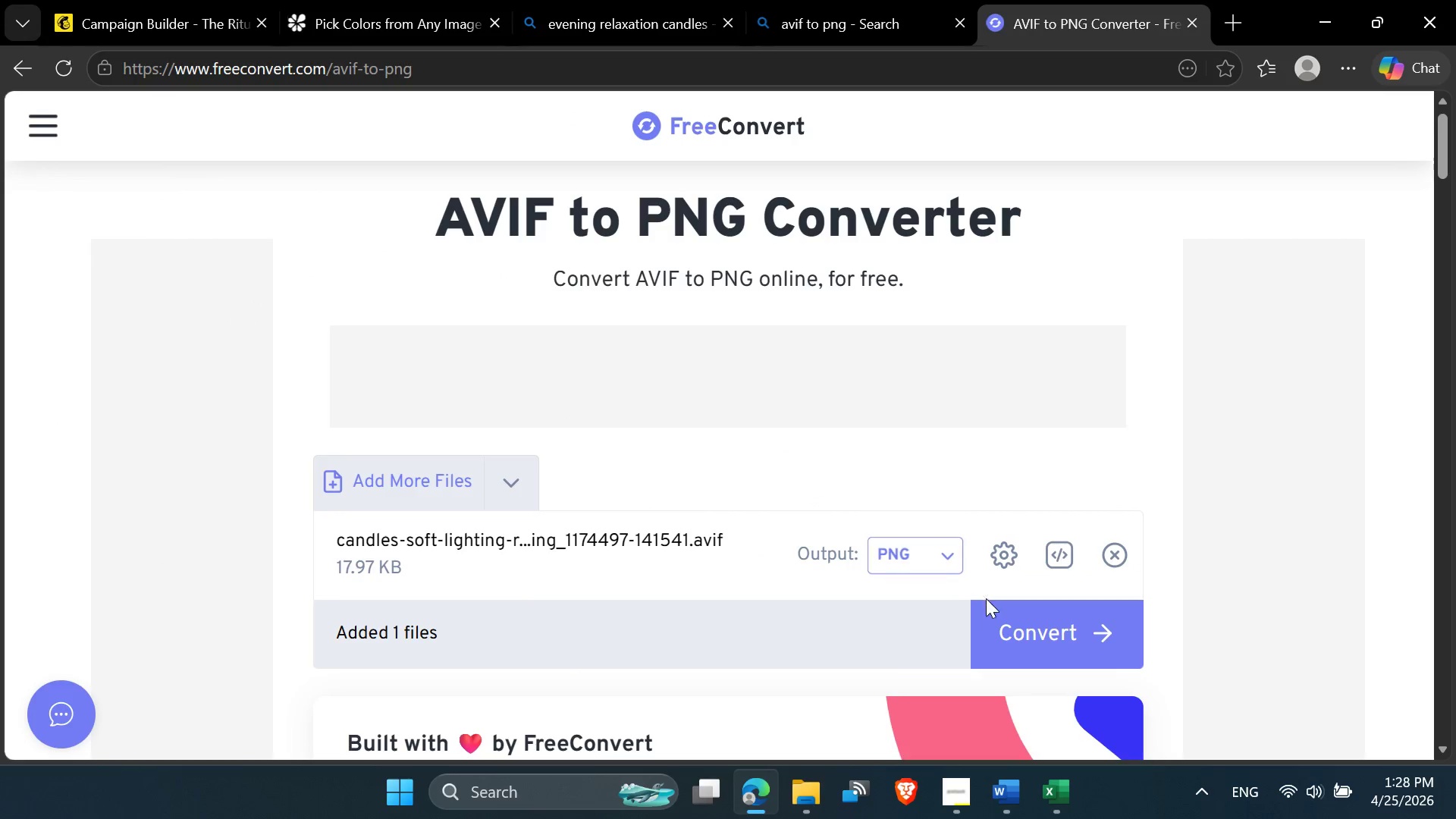 
left_click([987, 600])
 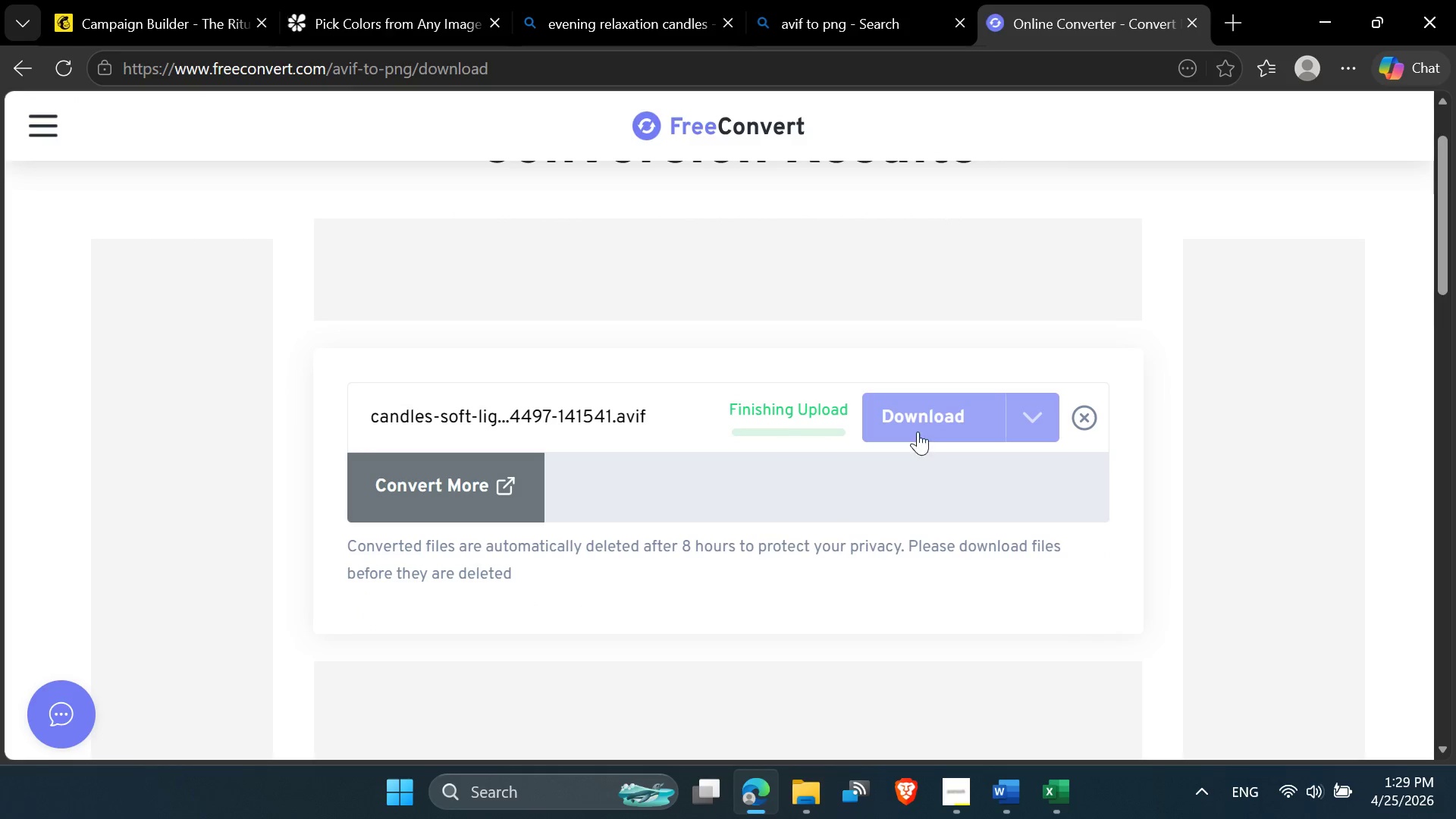 
wait(10.22)
 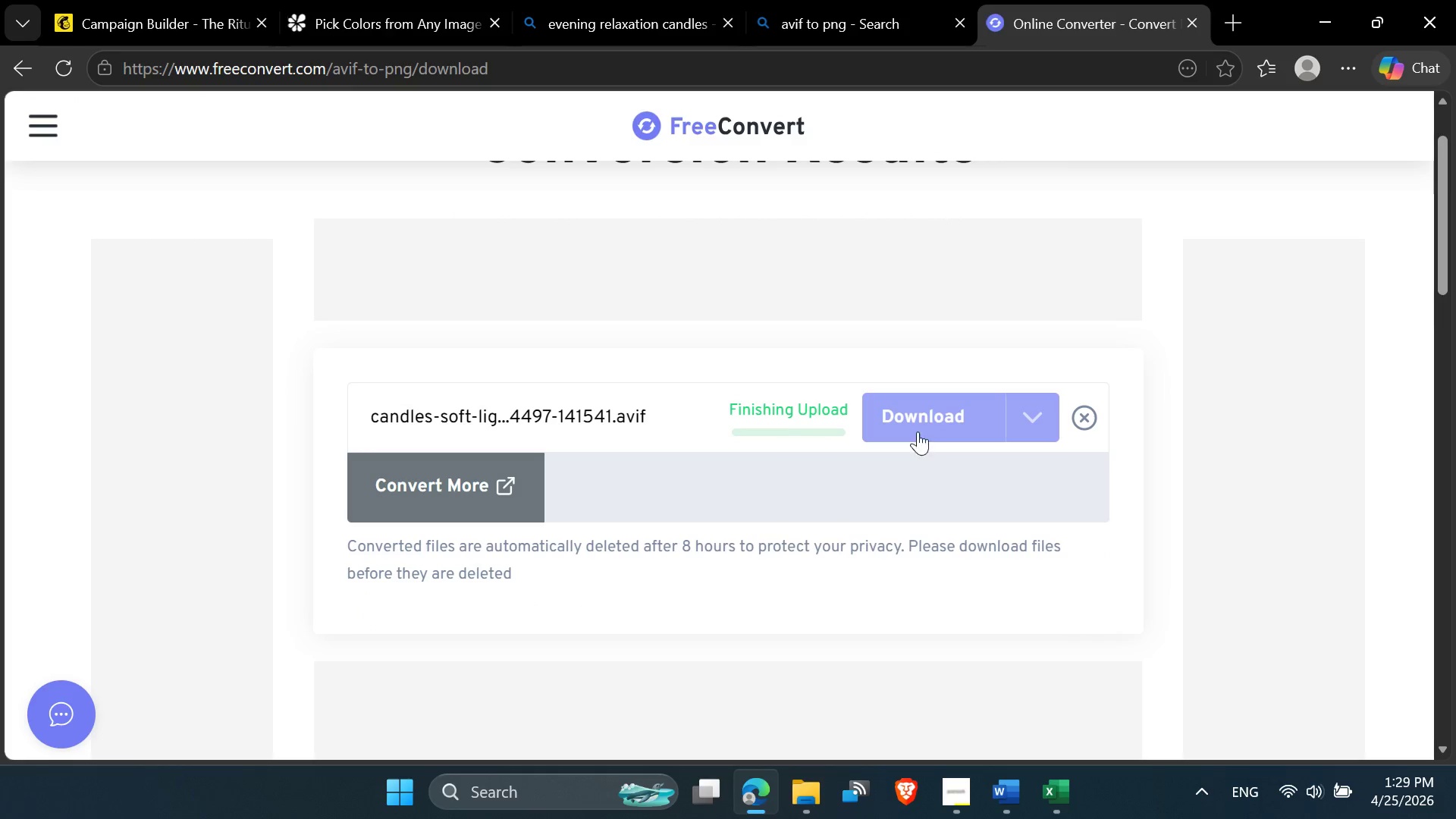 
left_click([930, 416])
 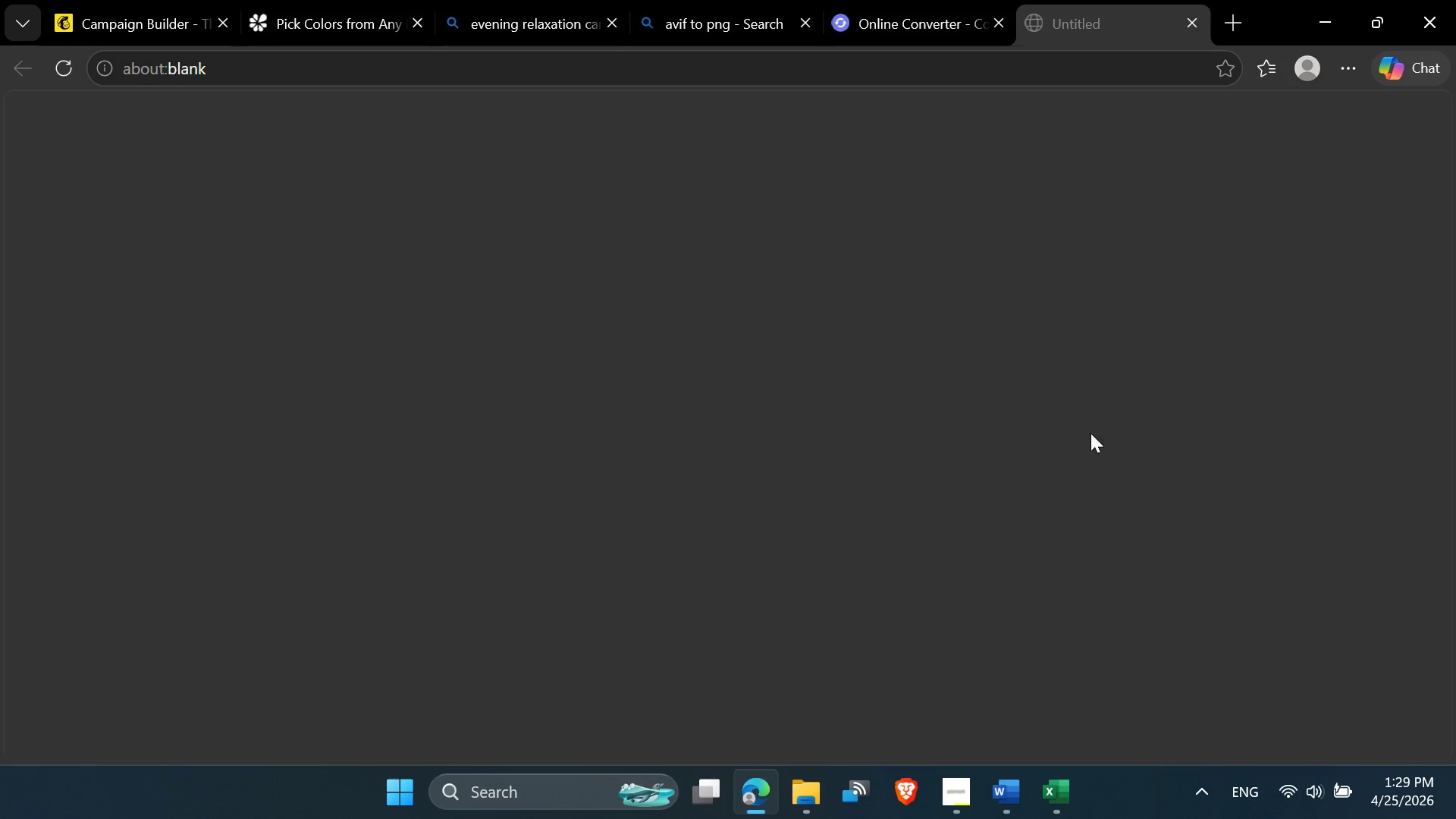 
scroll: coordinate [779, 410], scroll_direction: none, amount: 0.0
 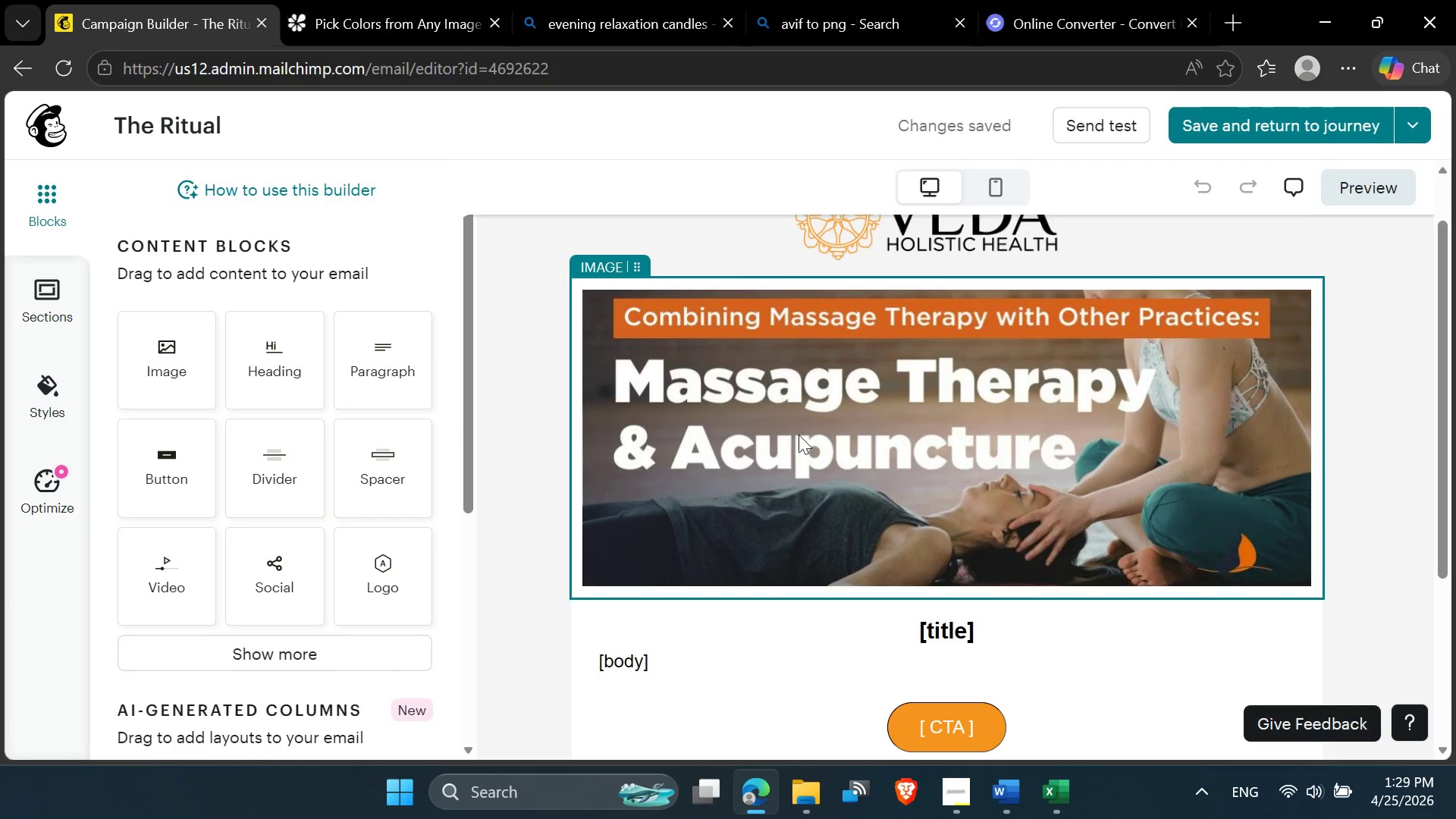 
left_click([871, 629])
 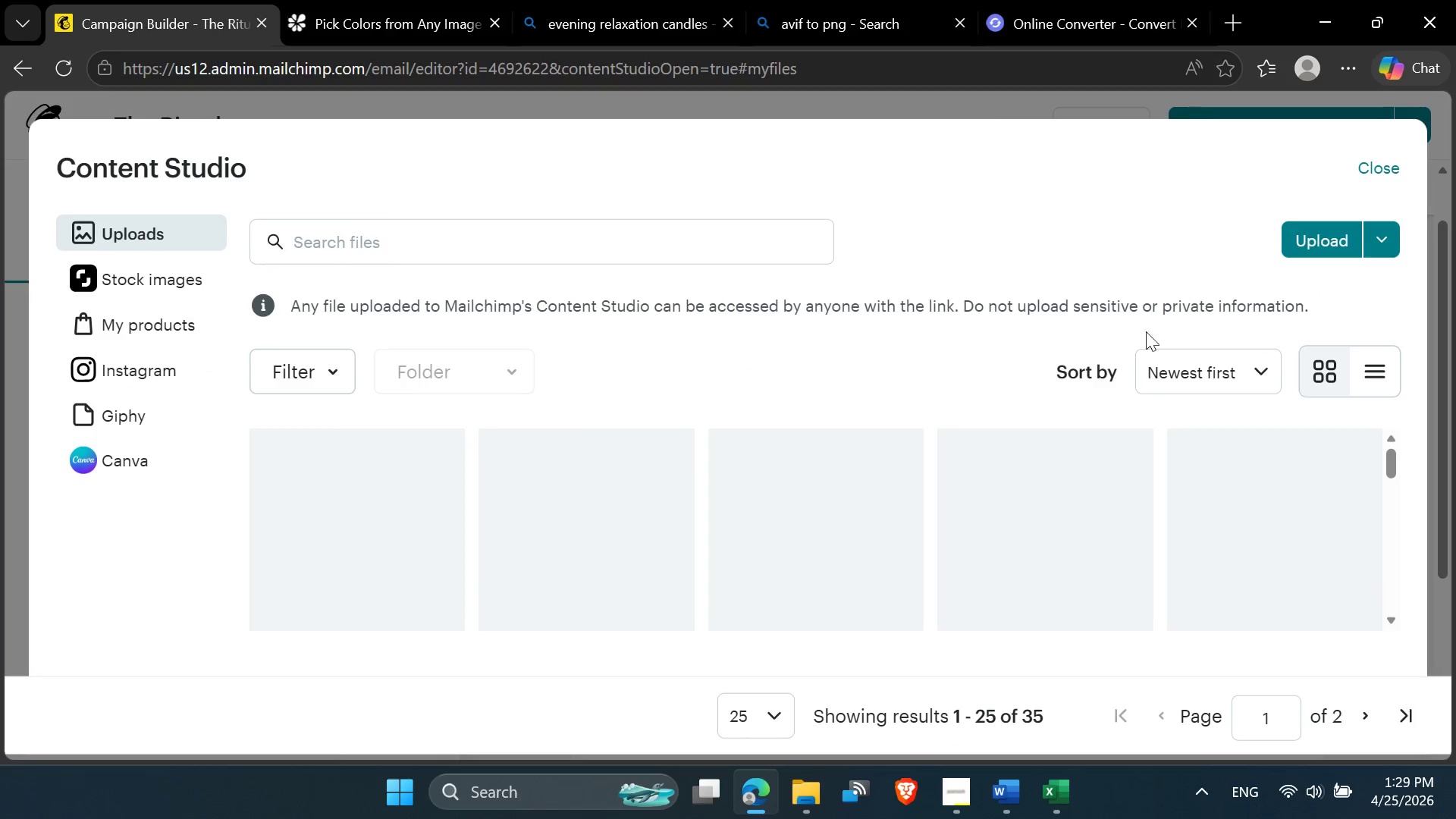 
left_click([1338, 248])
 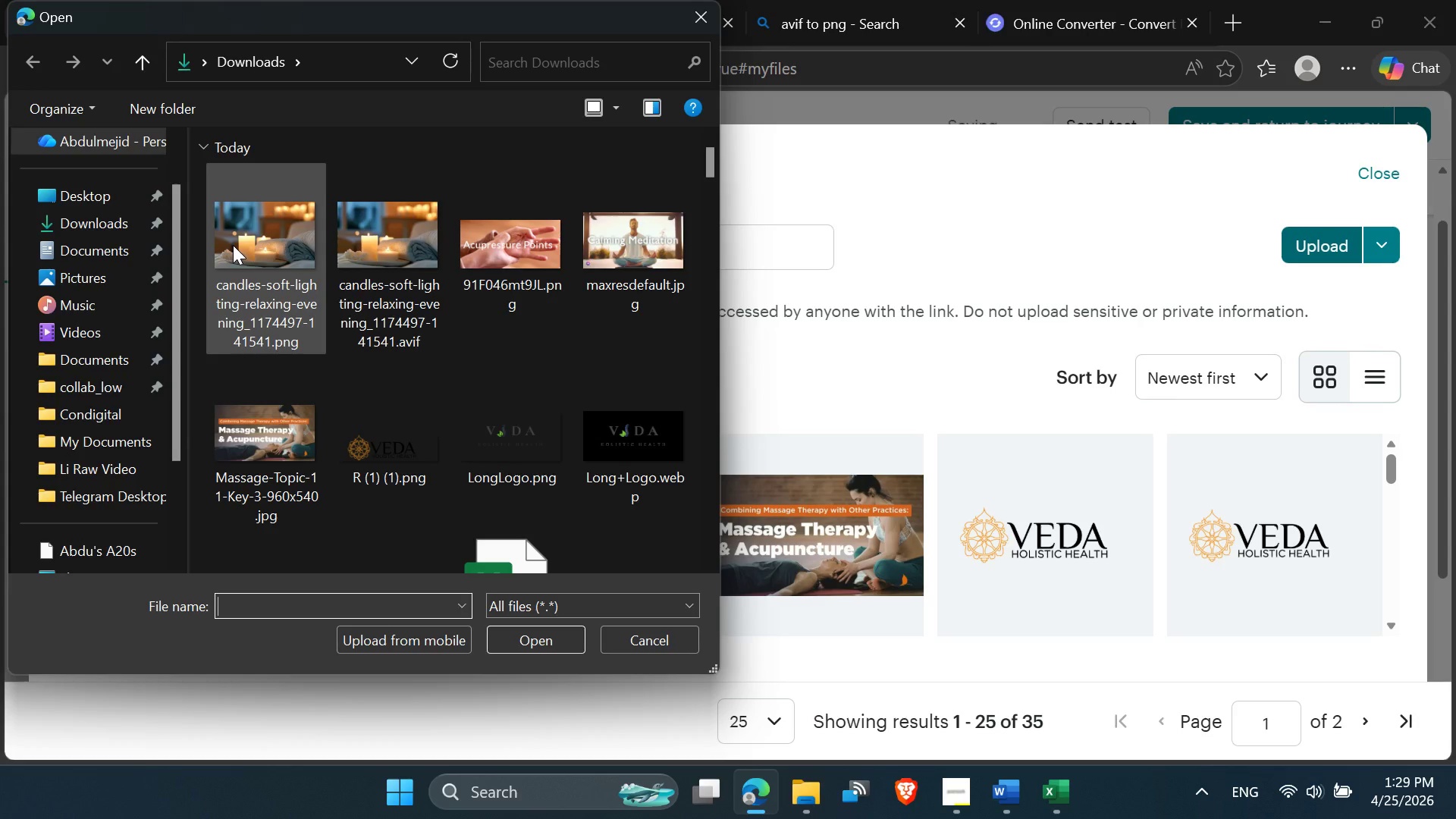 
double_click([233, 245])
 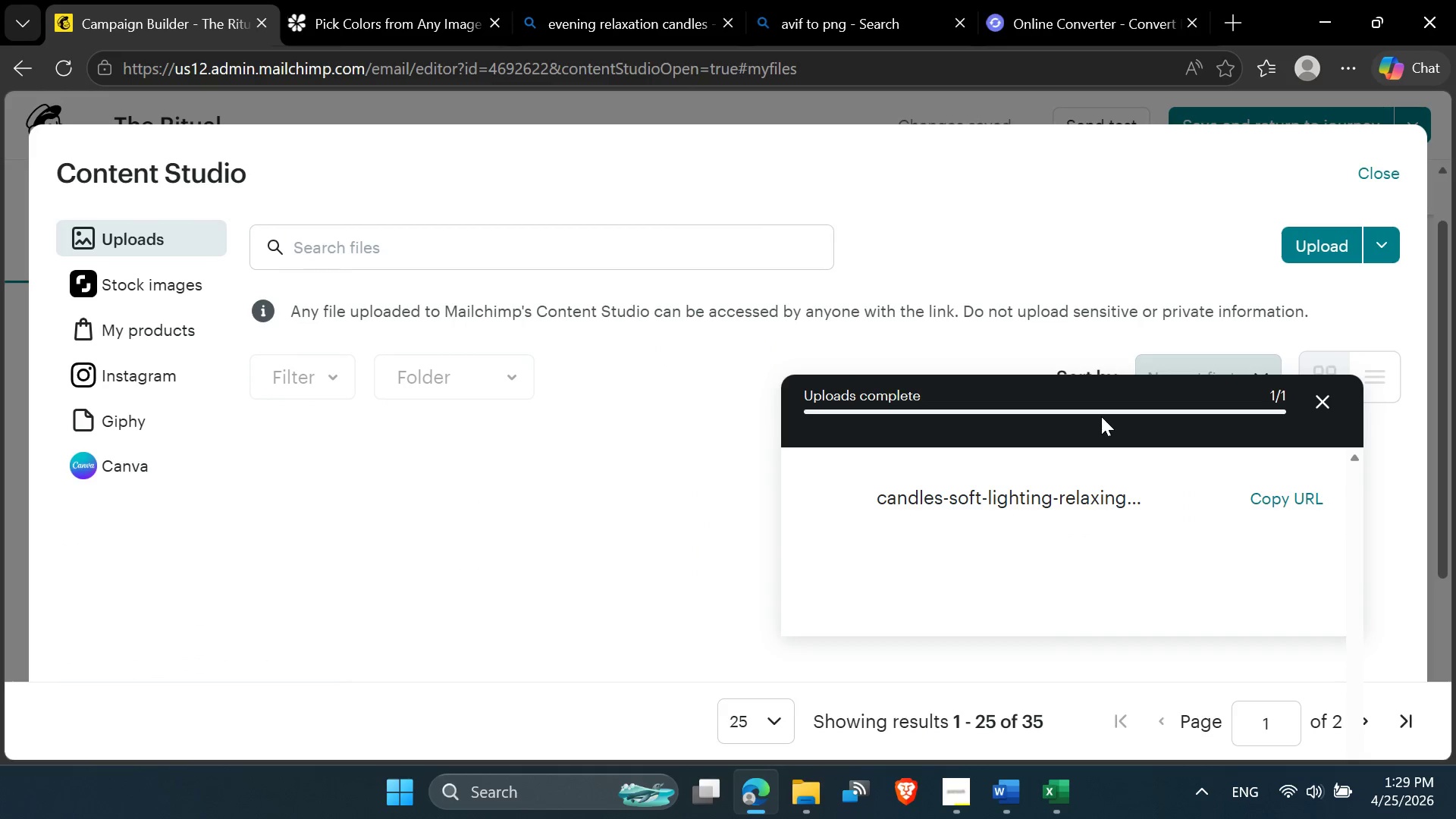 
wait(6.17)
 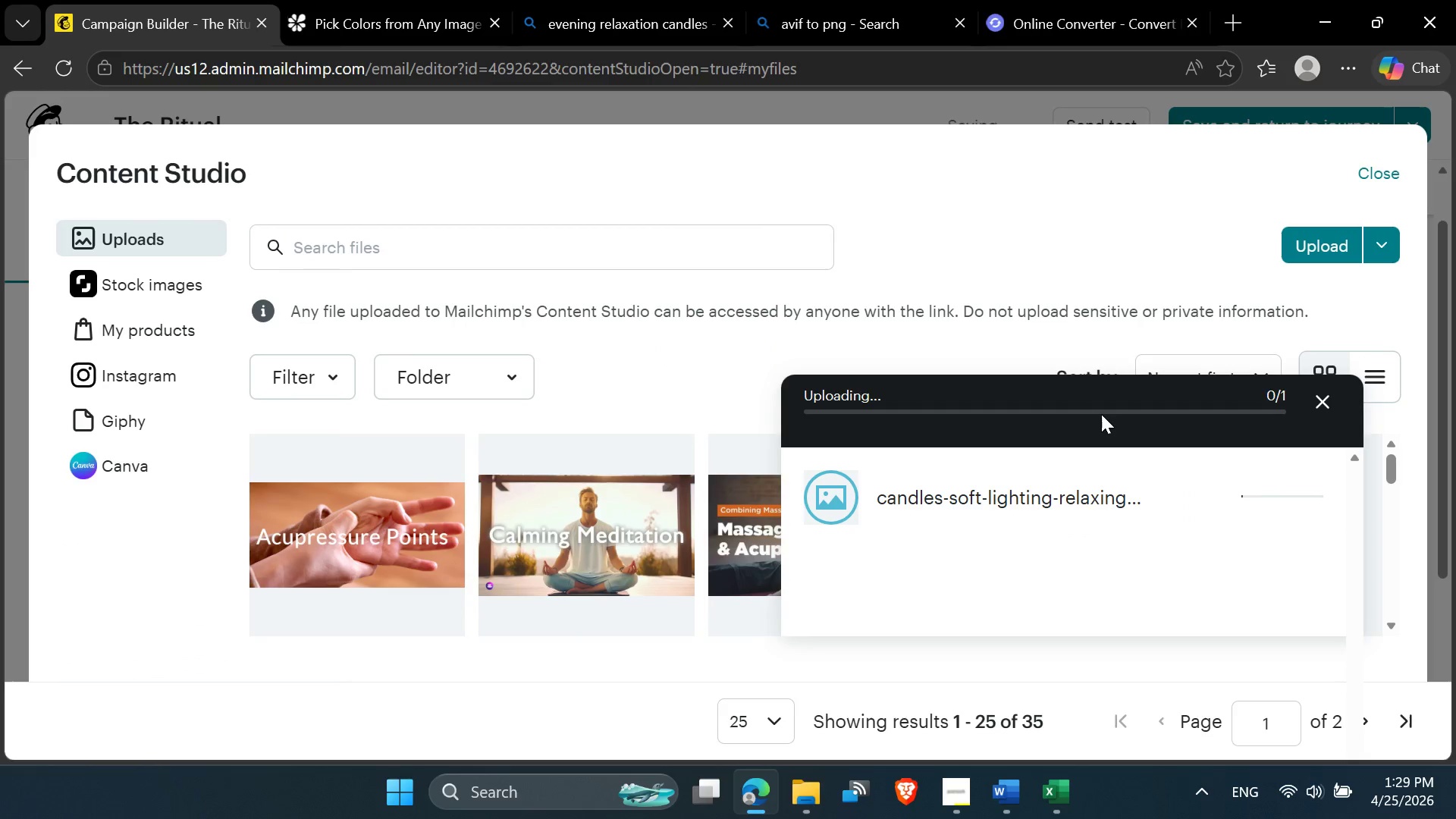 
scroll: coordinate [1101, 416], scroll_direction: down, amount: 2.0
 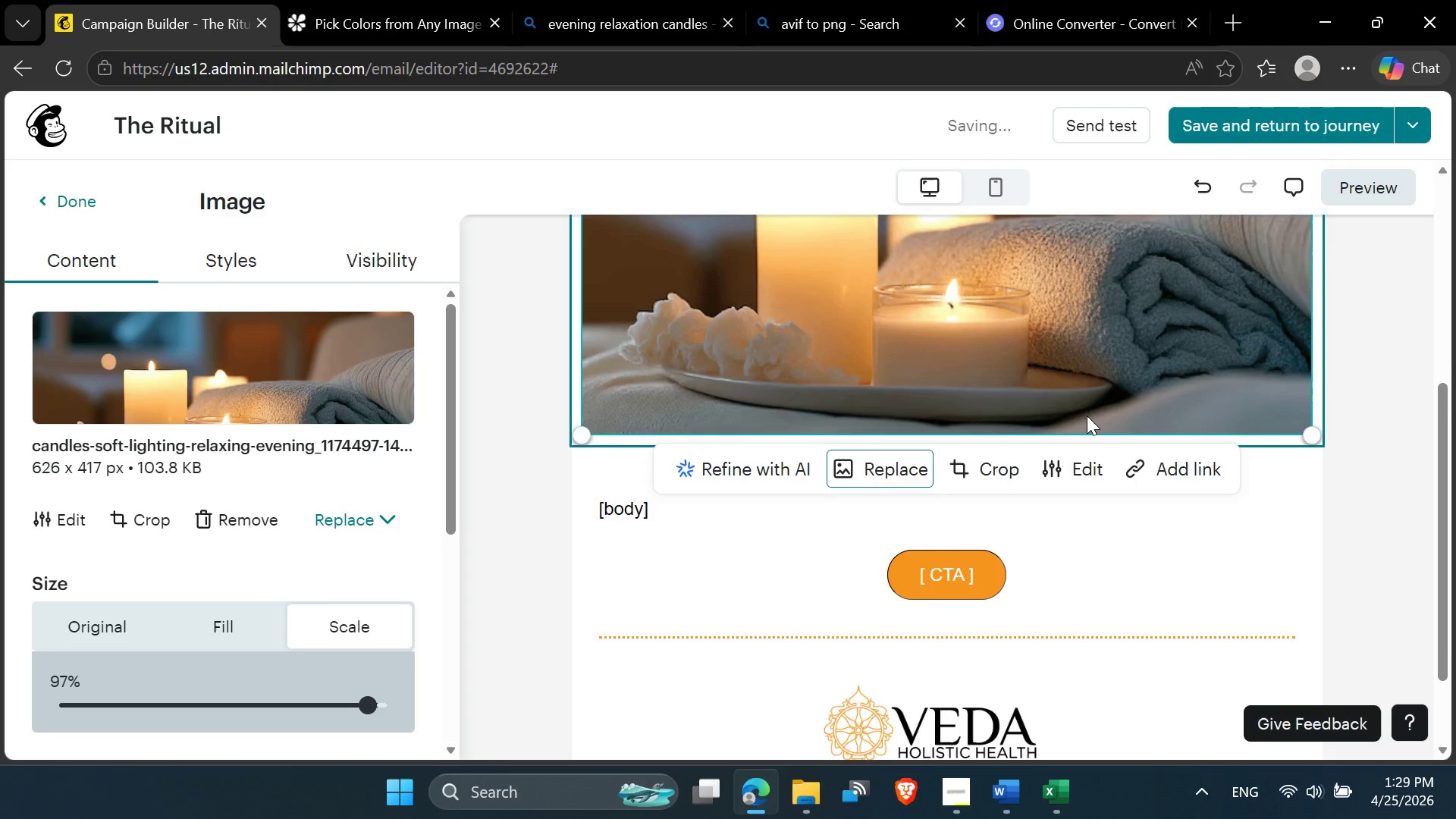 
scroll: coordinate [965, 515], scroll_direction: up, amount: 2.0
 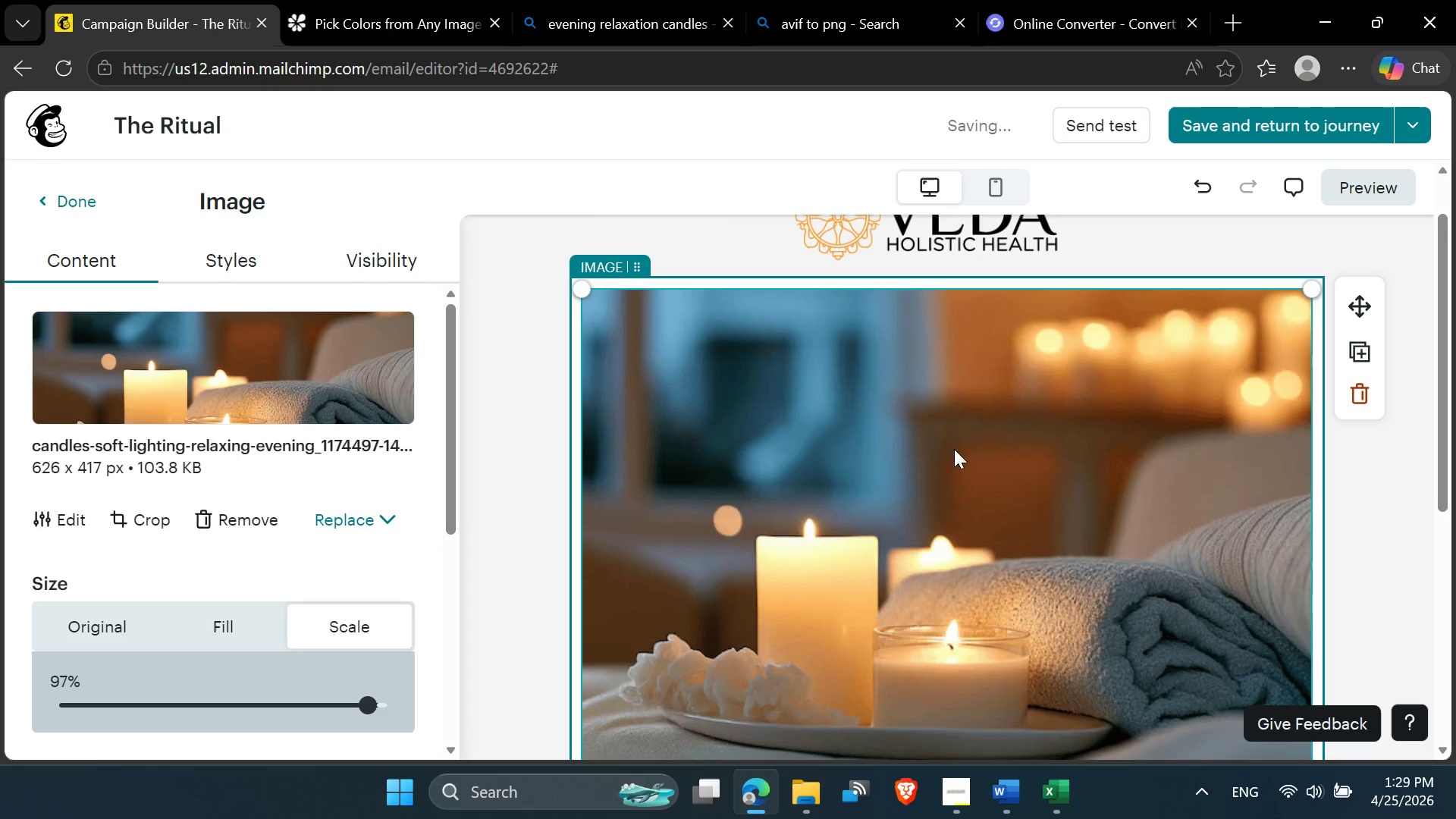 
left_click([956, 424])
 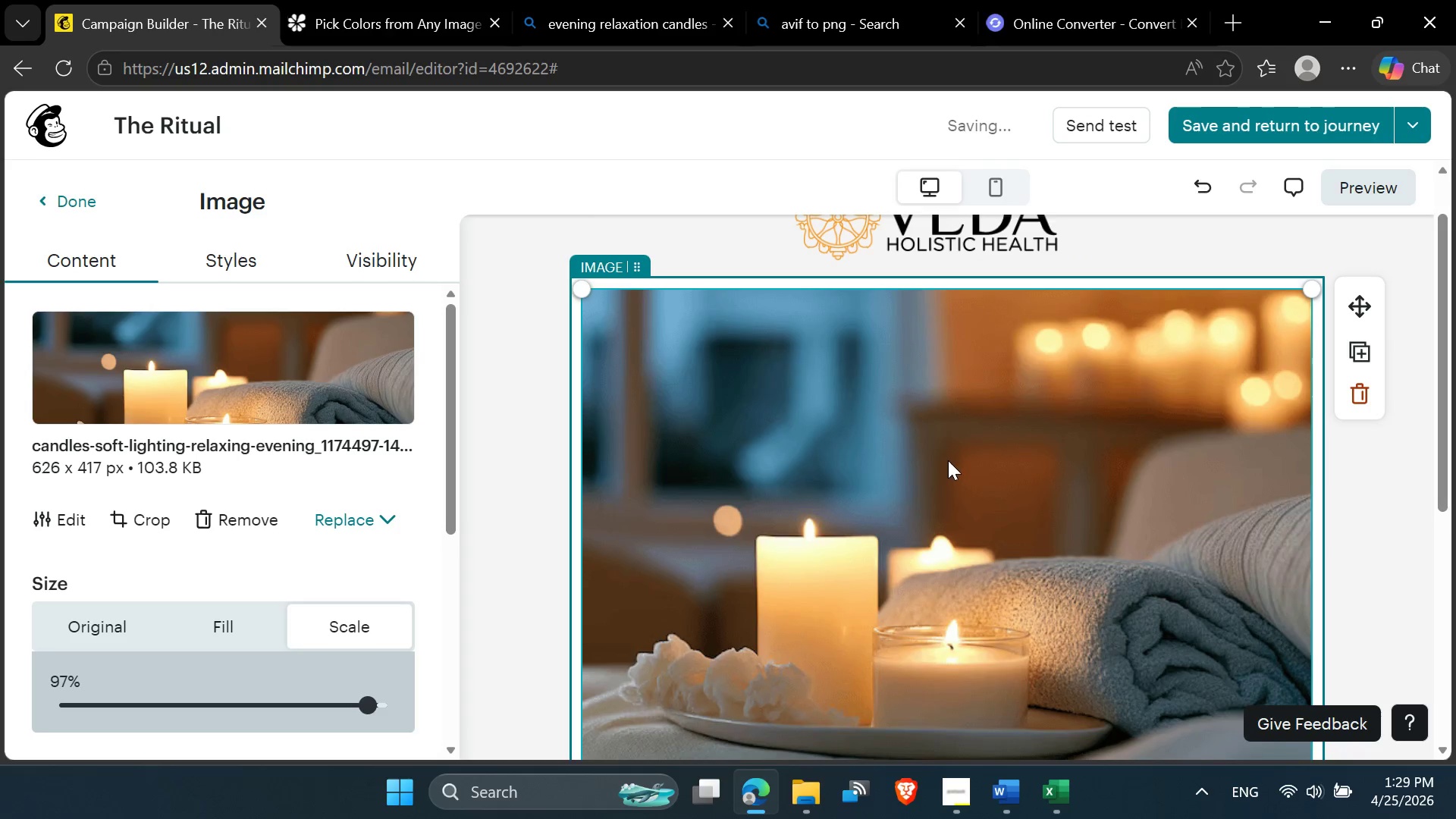 
scroll: coordinate [947, 471], scroll_direction: down, amount: 1.0
 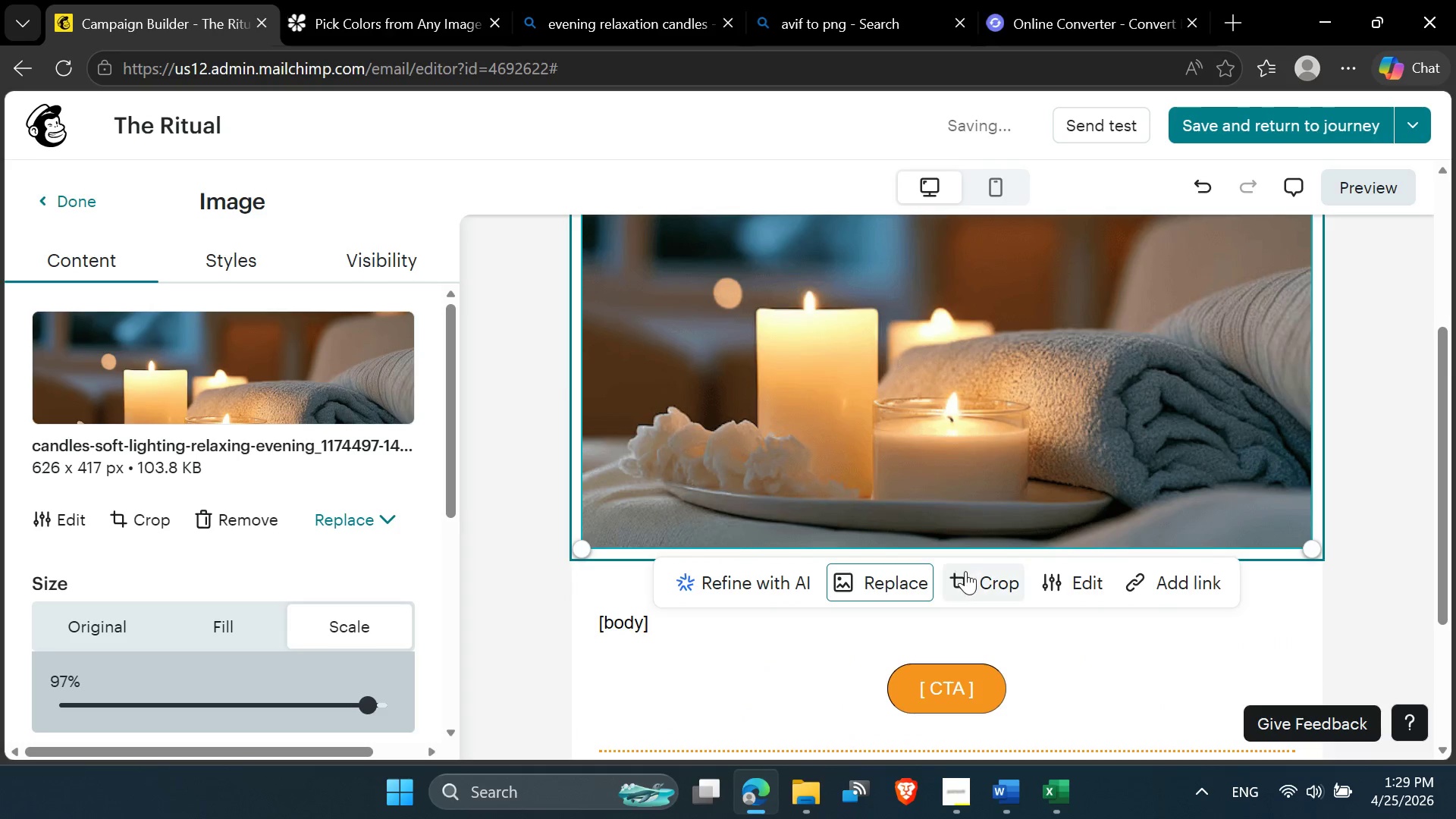 
left_click([970, 573])
 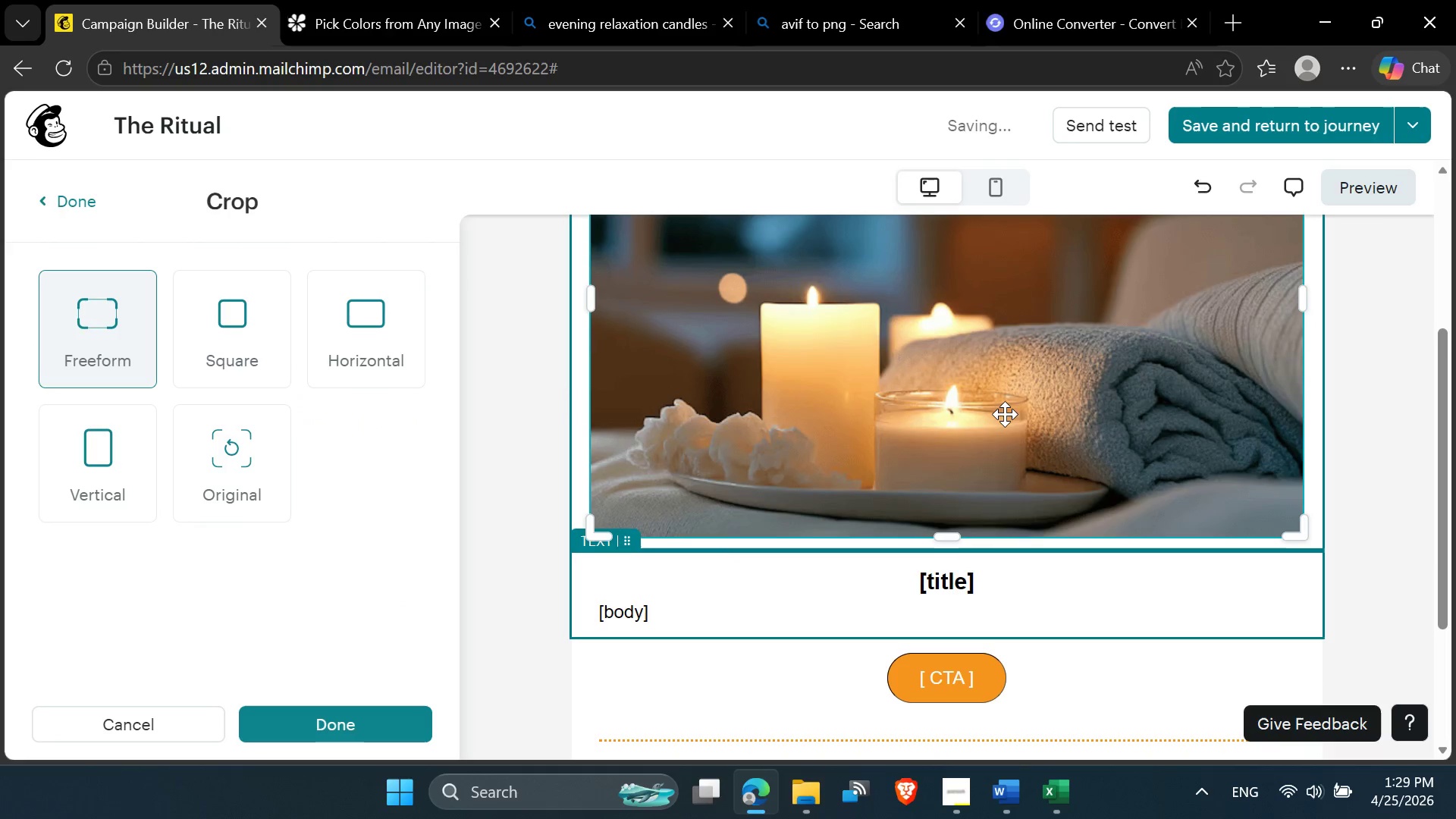 
scroll: coordinate [1005, 414], scroll_direction: up, amount: 3.0
 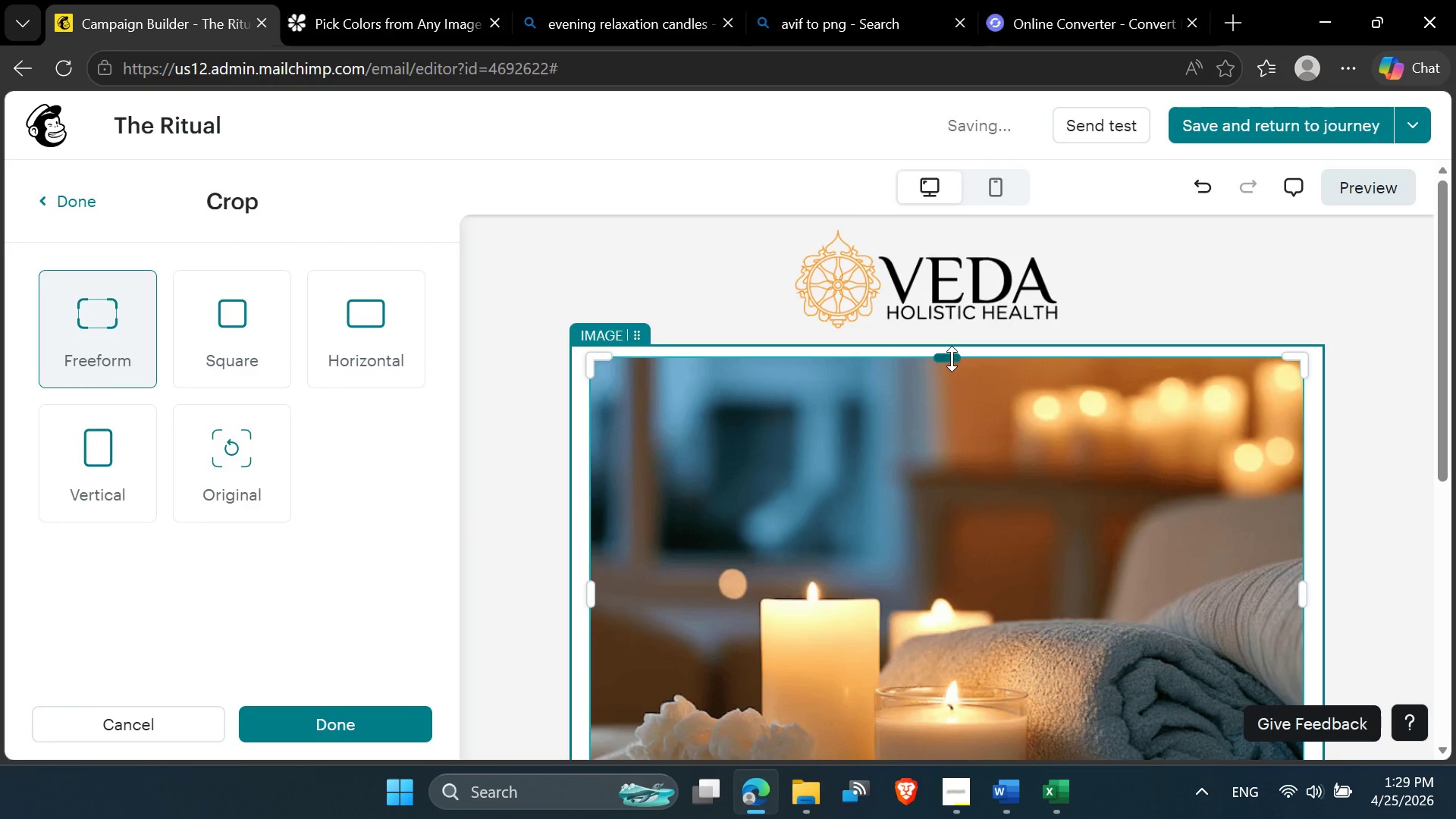 
left_click_drag(start_coordinate=[952, 359], to_coordinate=[951, 562])
 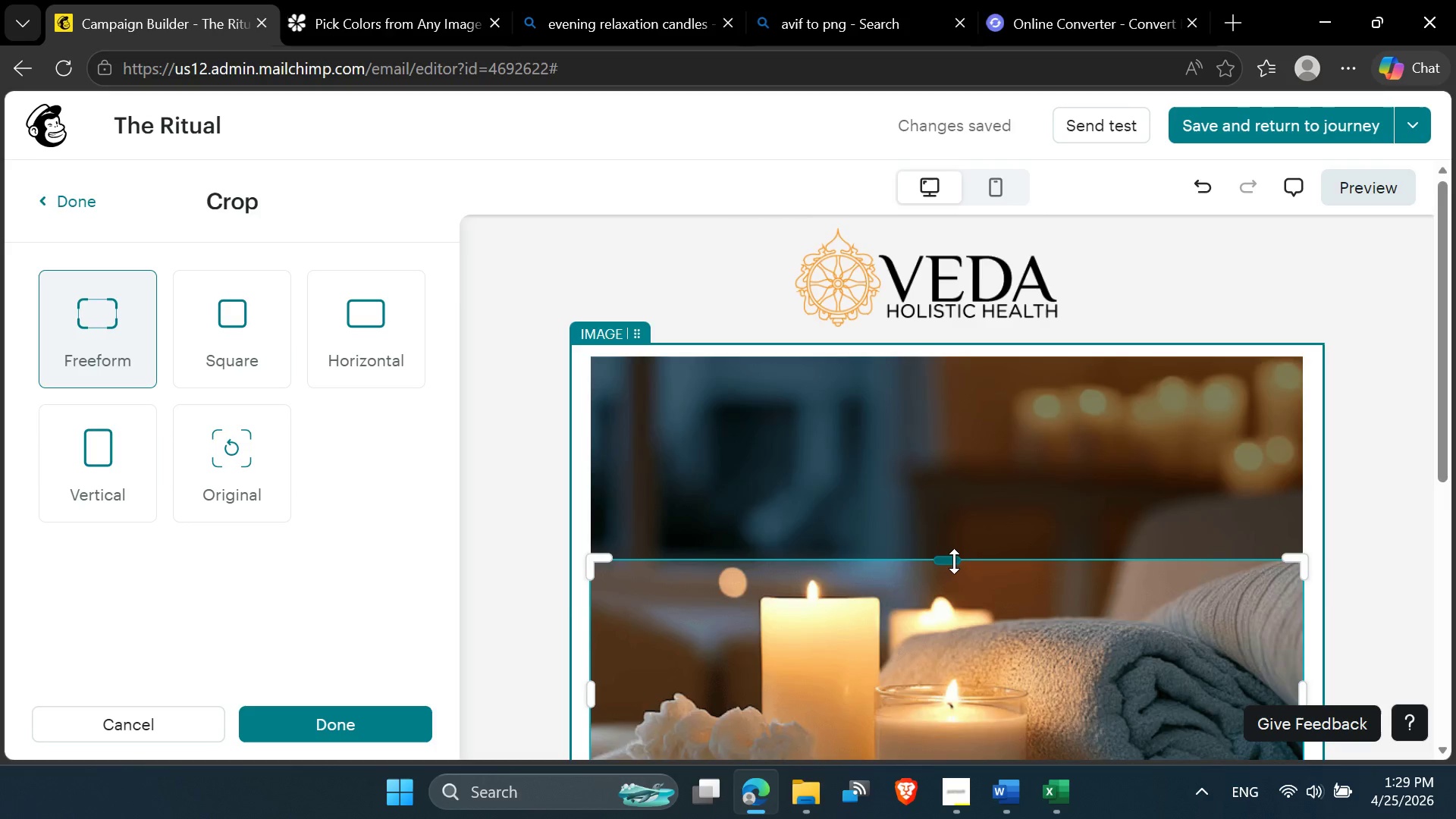 
scroll: coordinate [954, 561], scroll_direction: down, amount: 3.0
 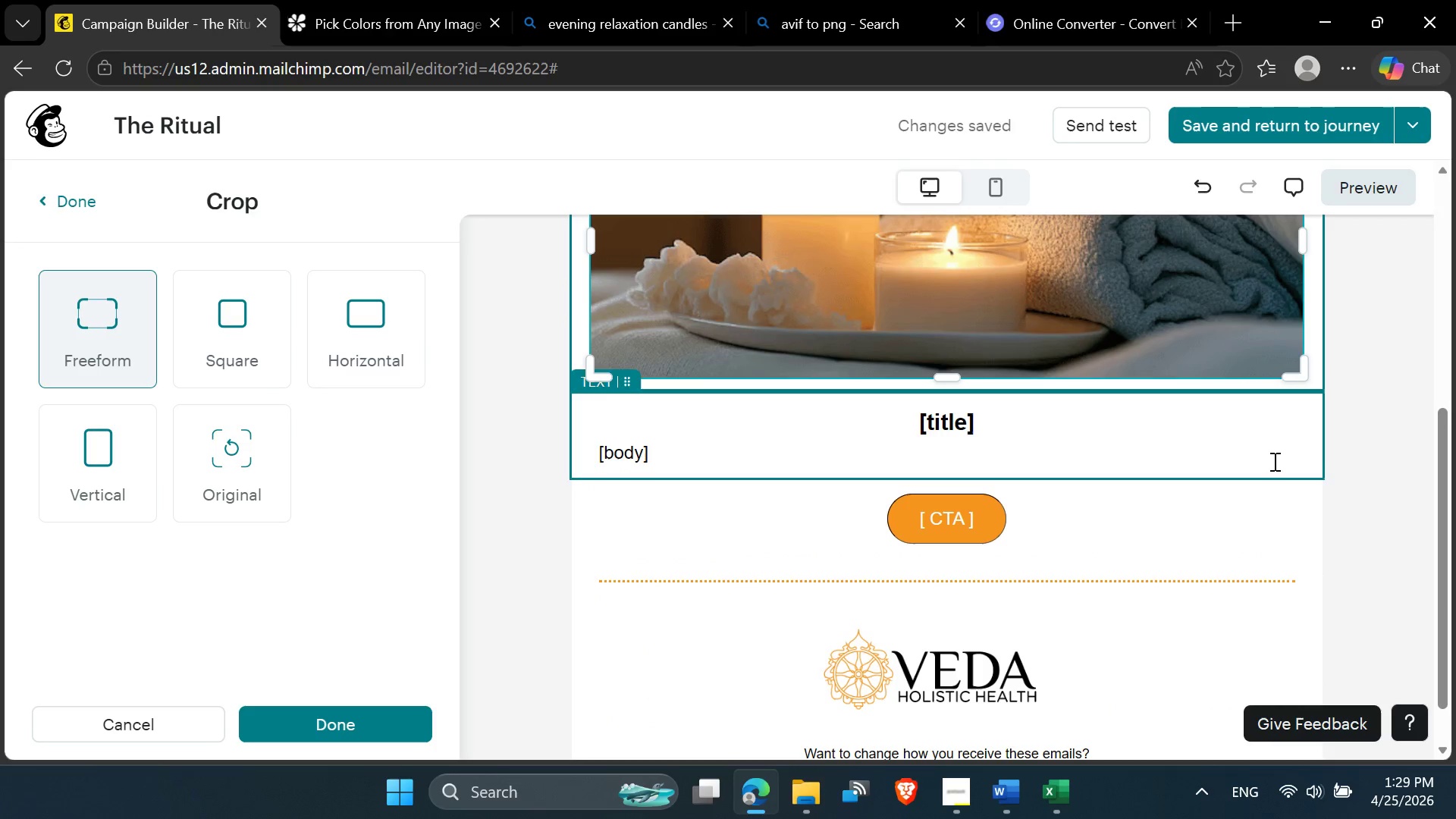 
left_click([1410, 418])
 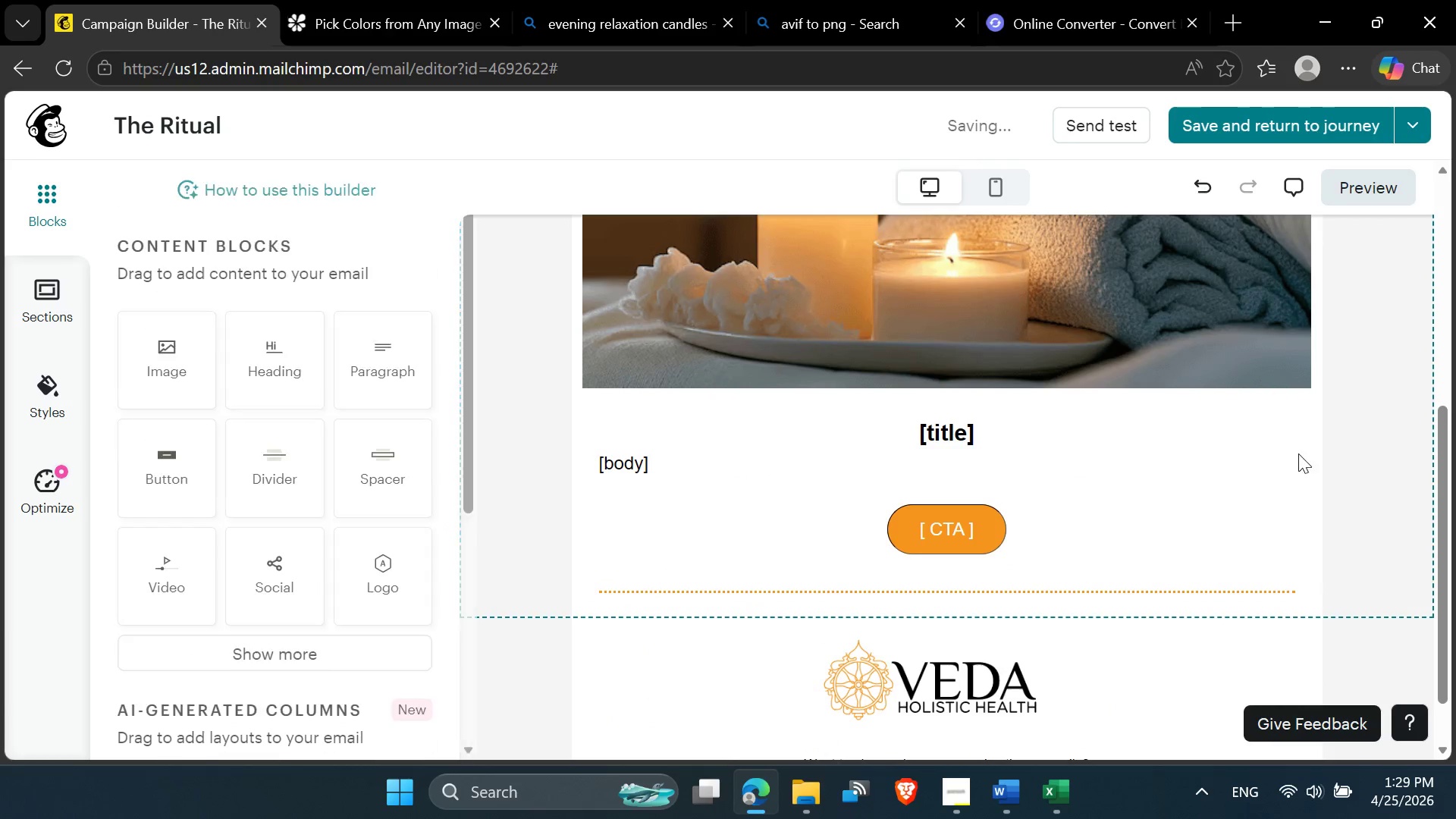 
scroll: coordinate [1282, 471], scroll_direction: none, amount: 0.0
 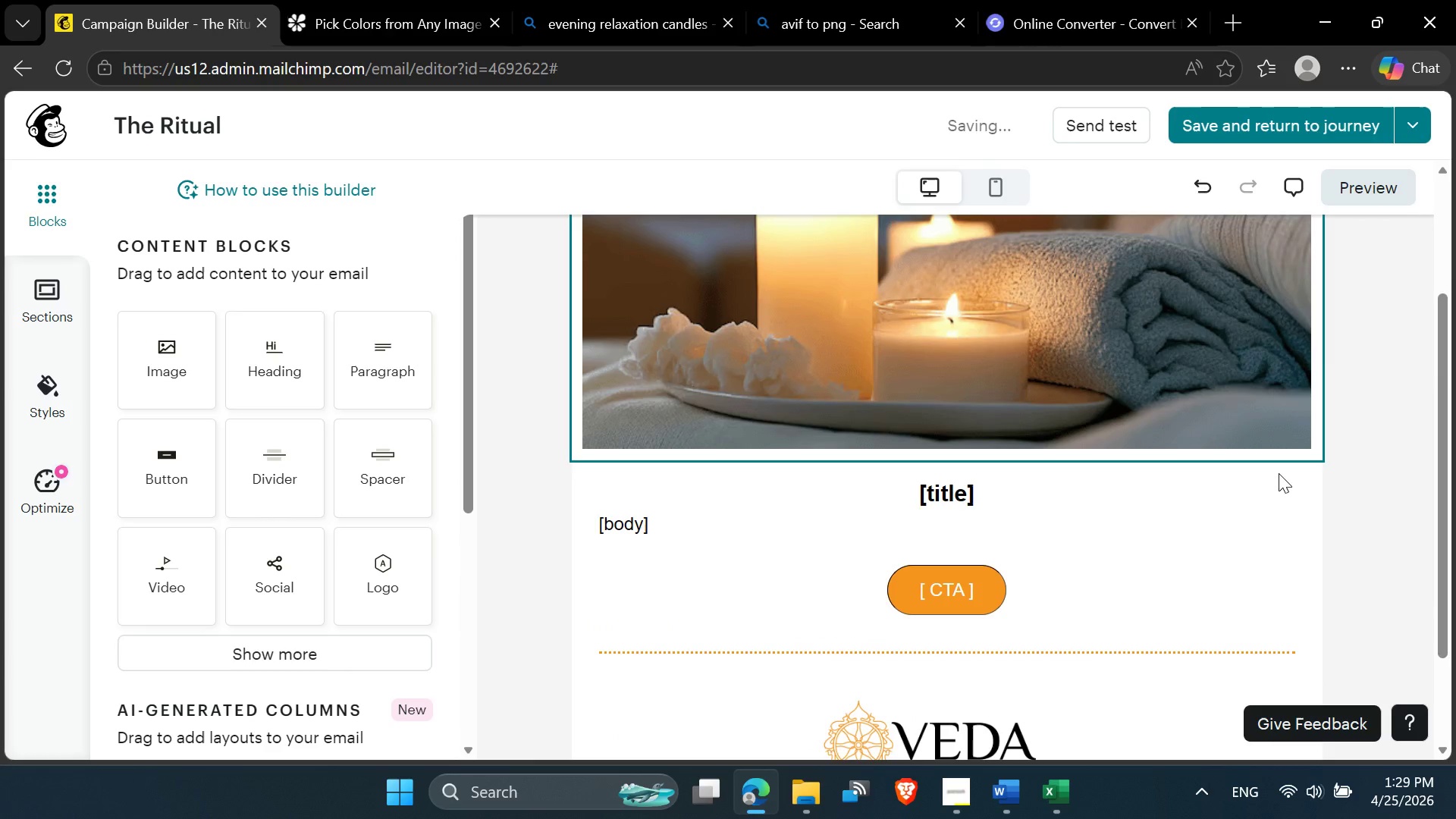 
scroll: coordinate [1279, 473], scroll_direction: up, amount: 3.0
 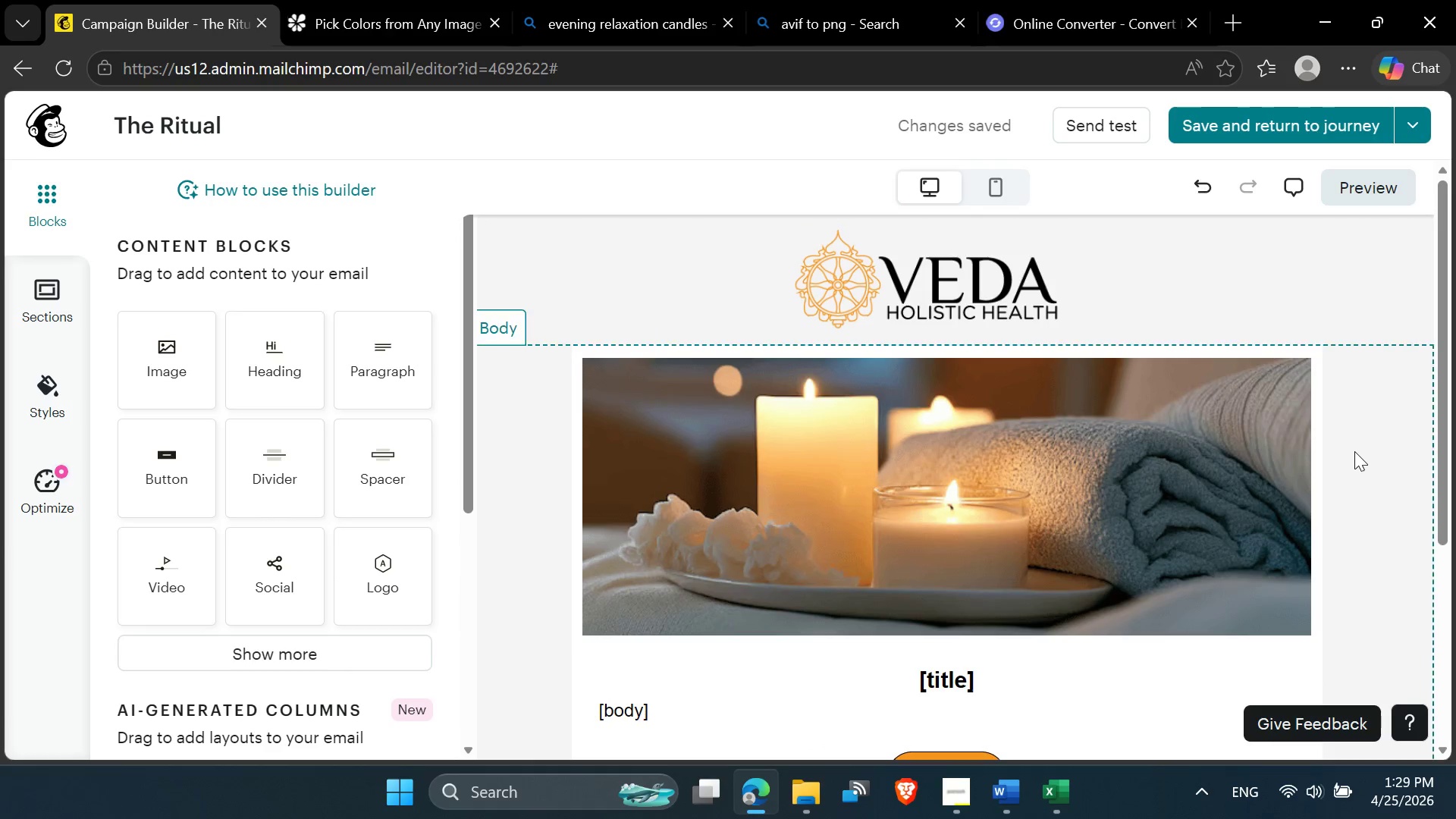 
left_click([1354, 451])
 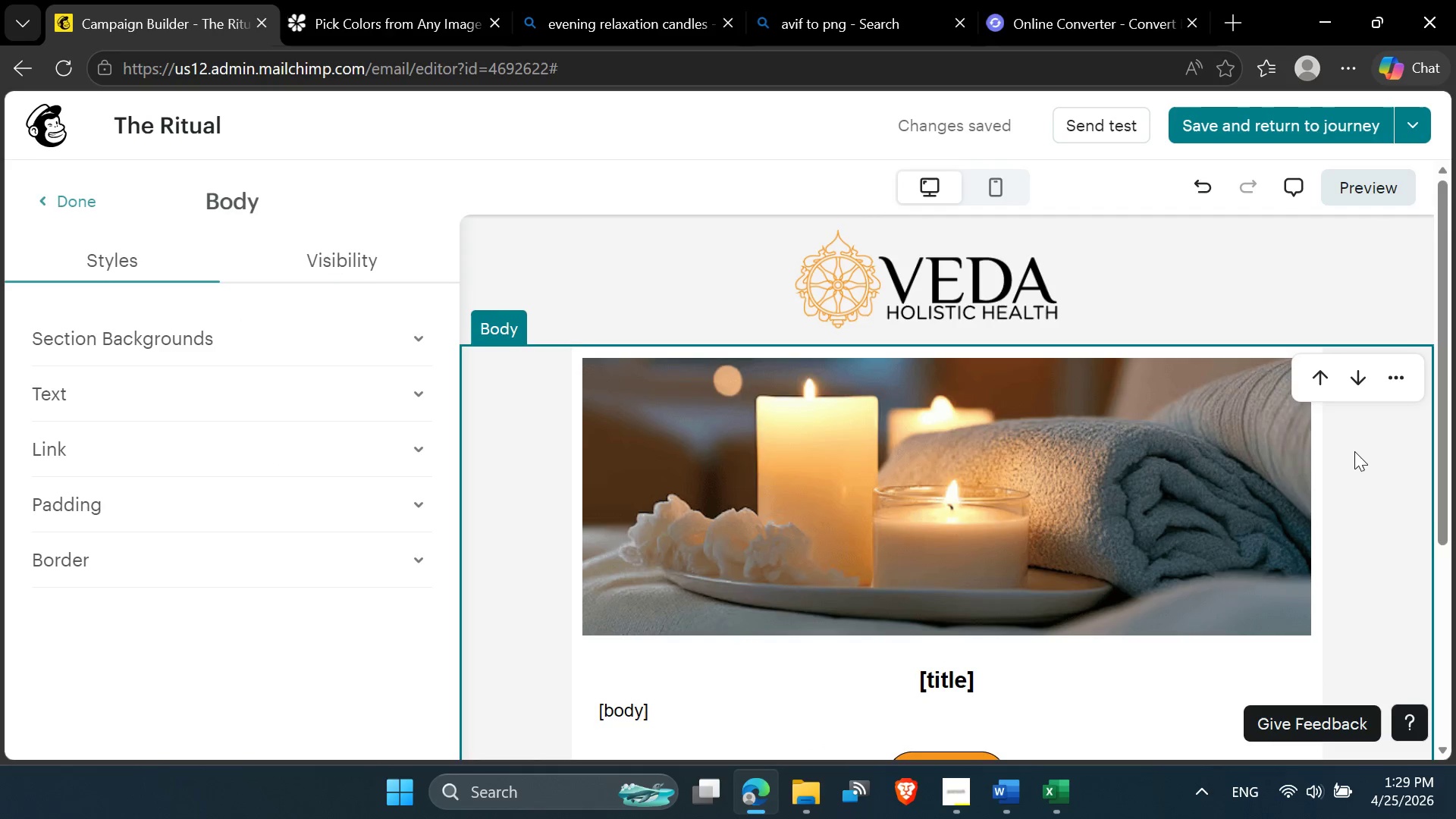 
scroll: coordinate [1354, 451], scroll_direction: none, amount: 0.0
 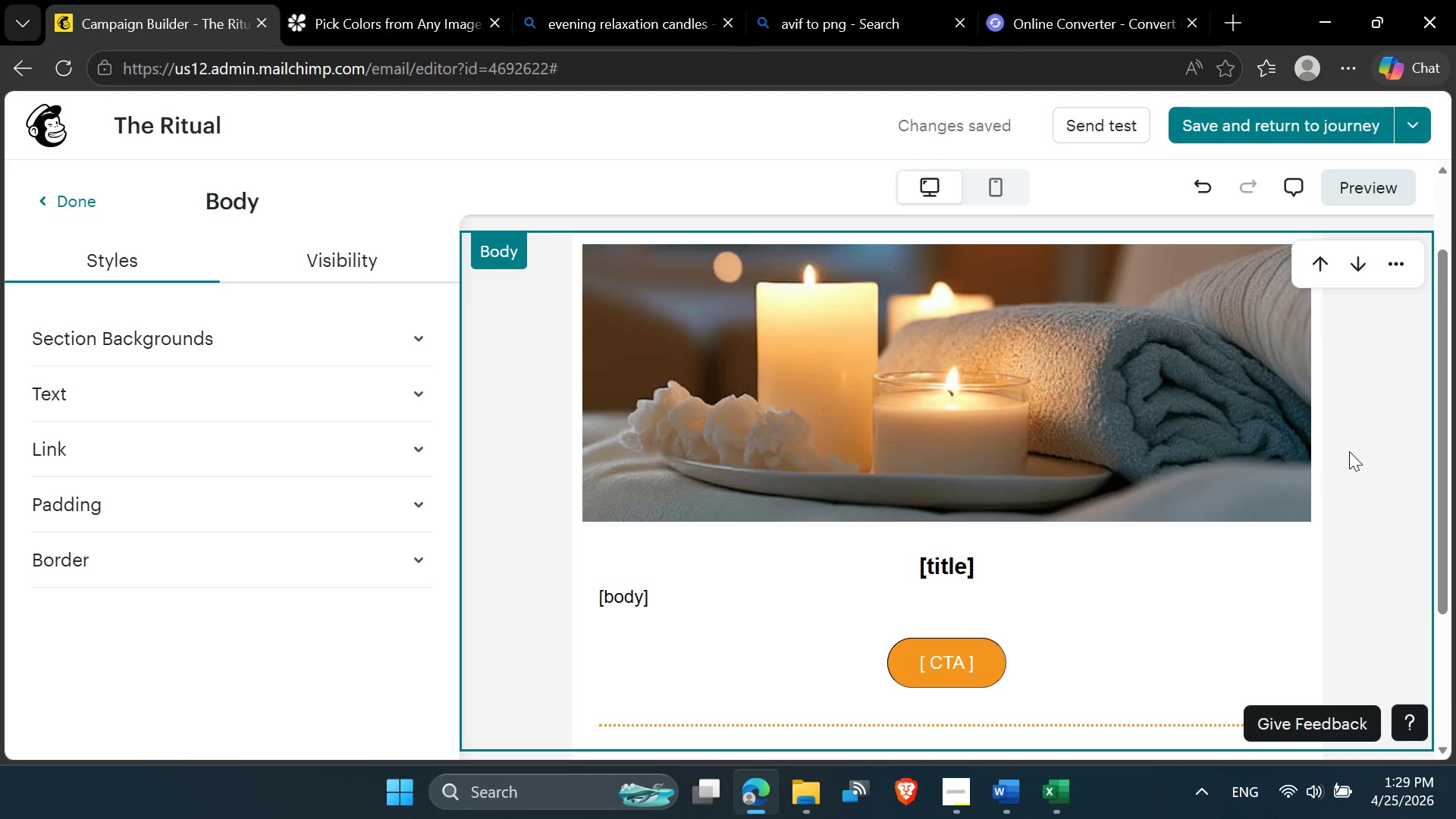 
scroll: coordinate [1349, 451], scroll_direction: down, amount: 2.0
 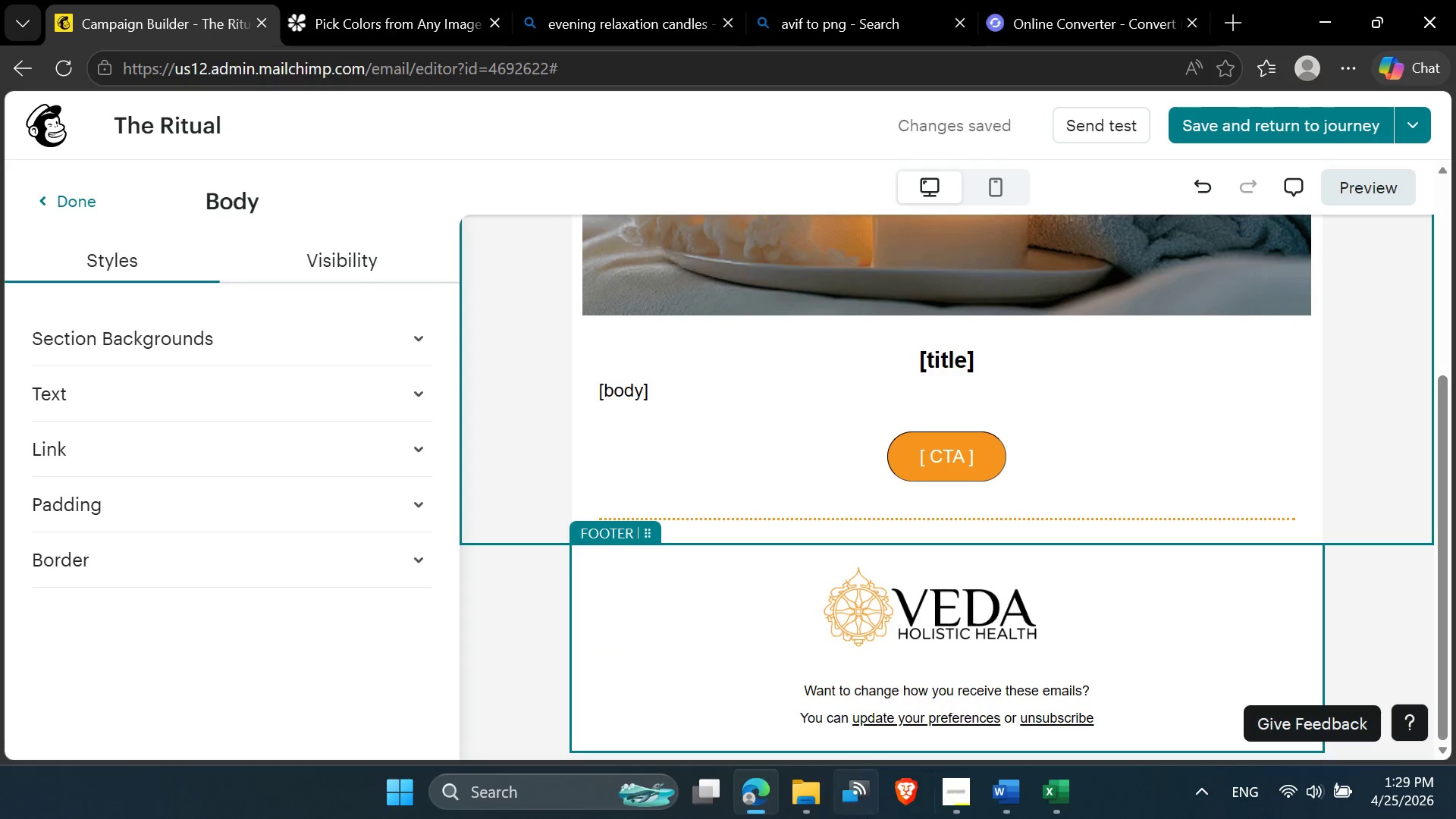 
left_click([1014, 799])
 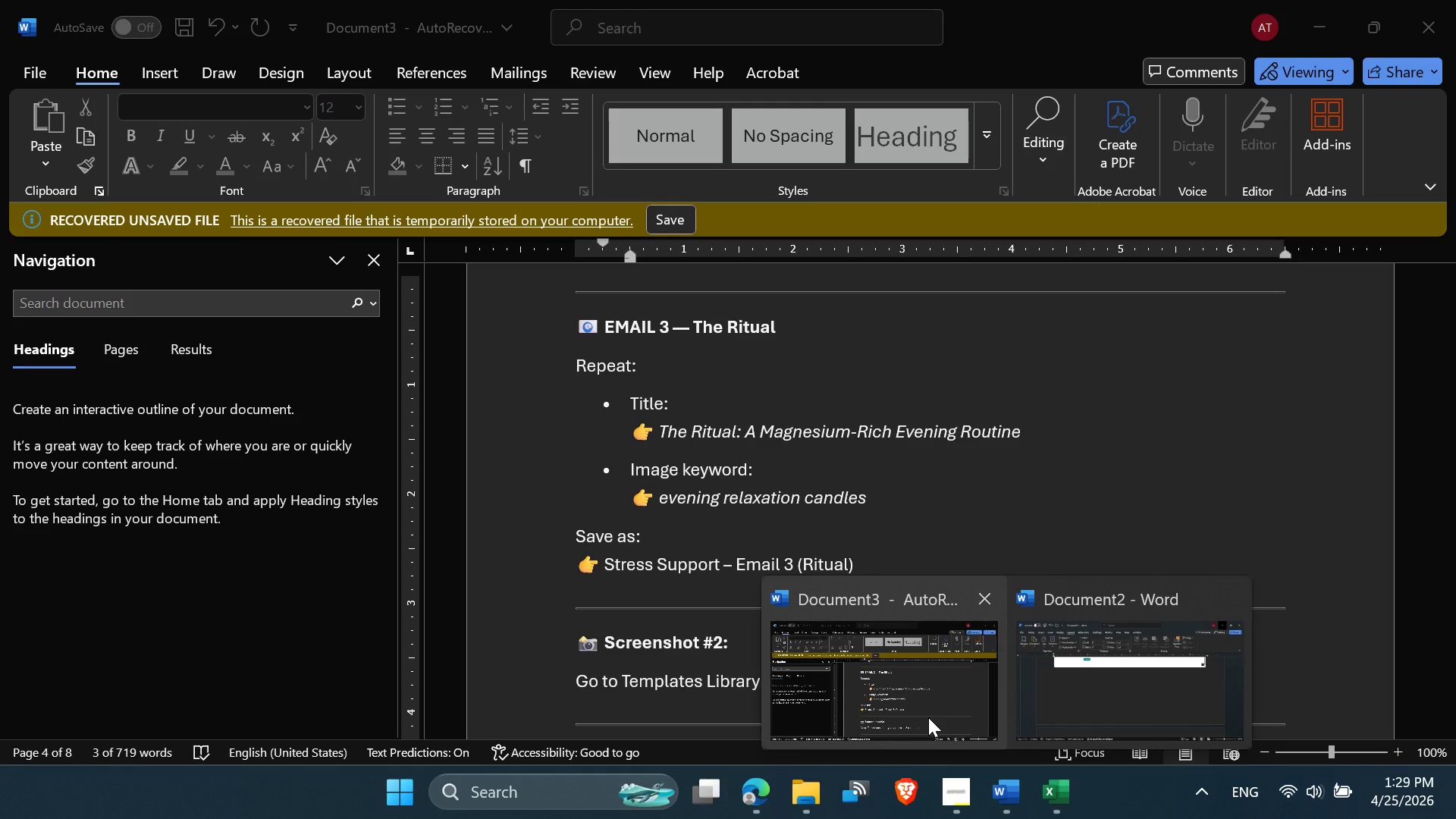 
left_click([928, 717])
 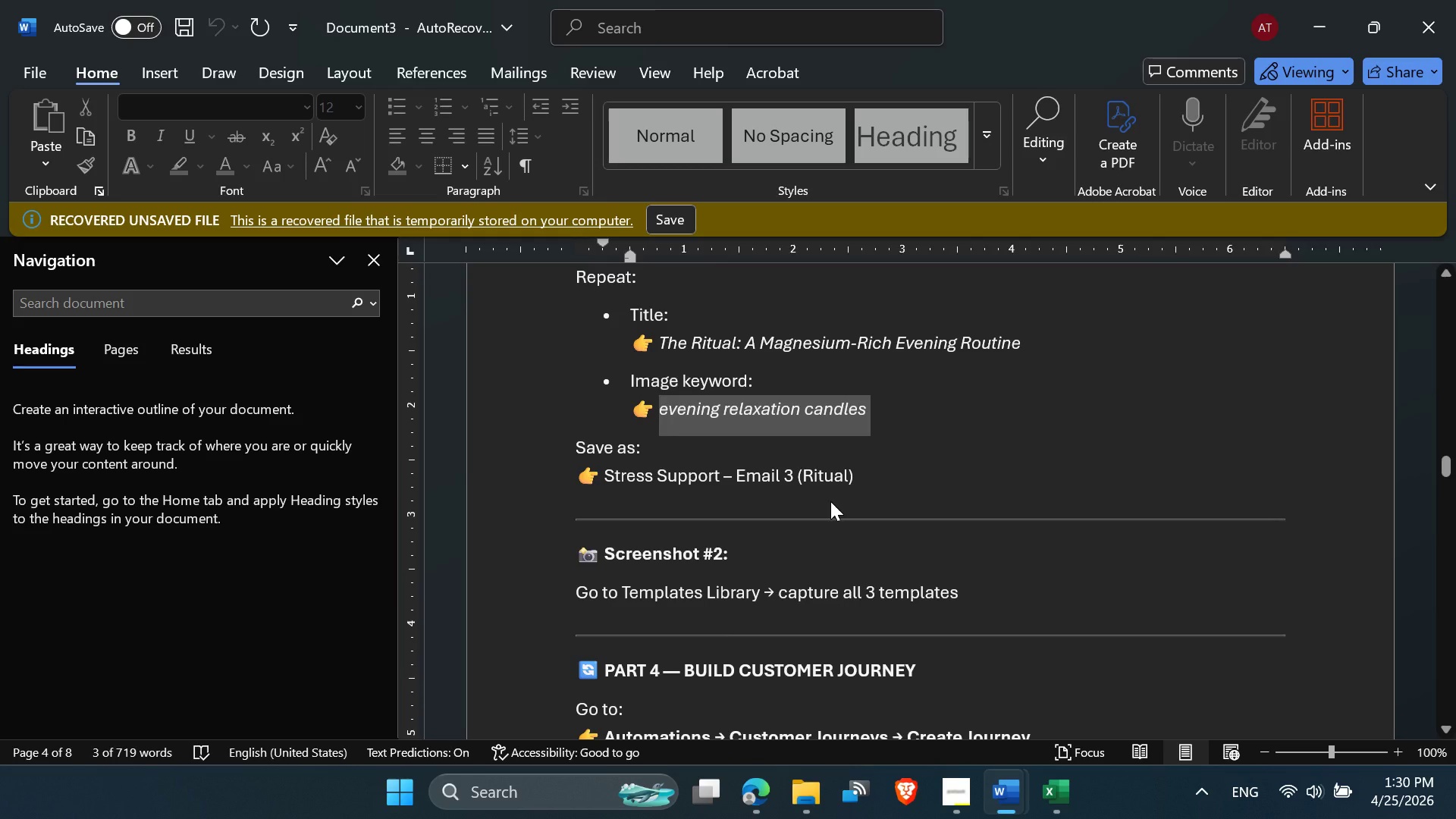 
wait(9.08)
 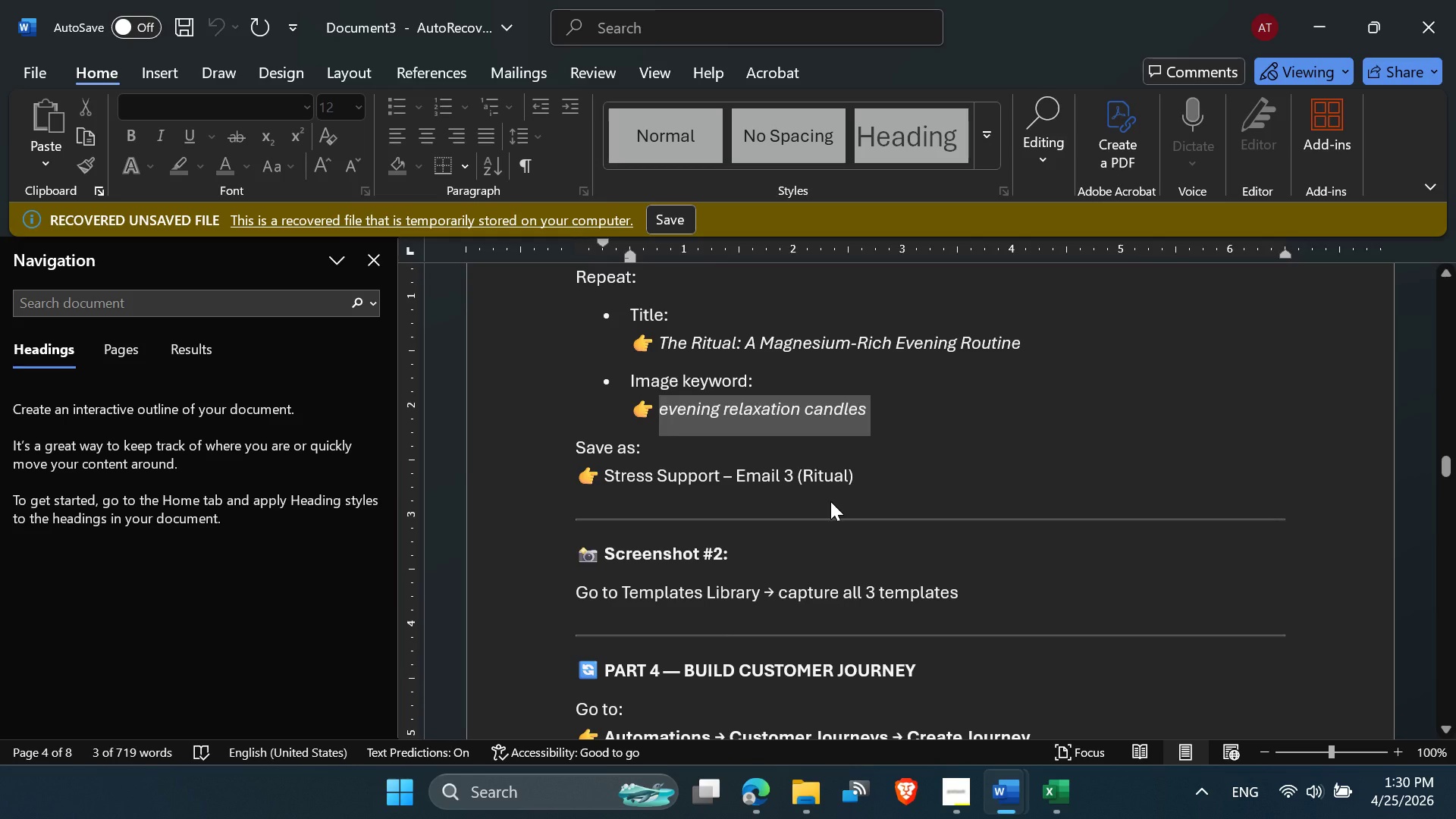 
scroll: coordinate [852, 507], scroll_direction: none, amount: 0.0
 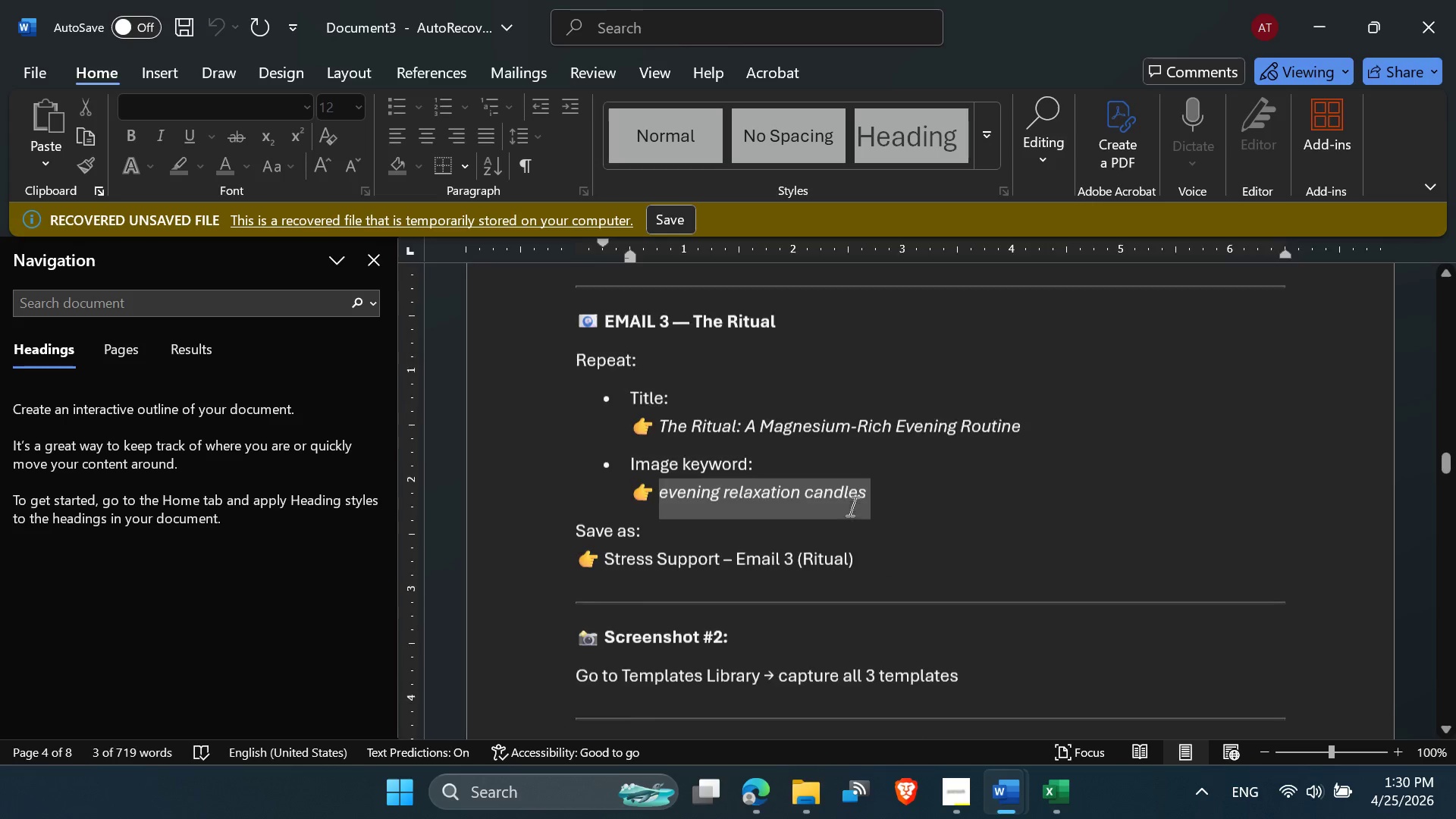 
wait(5.56)
 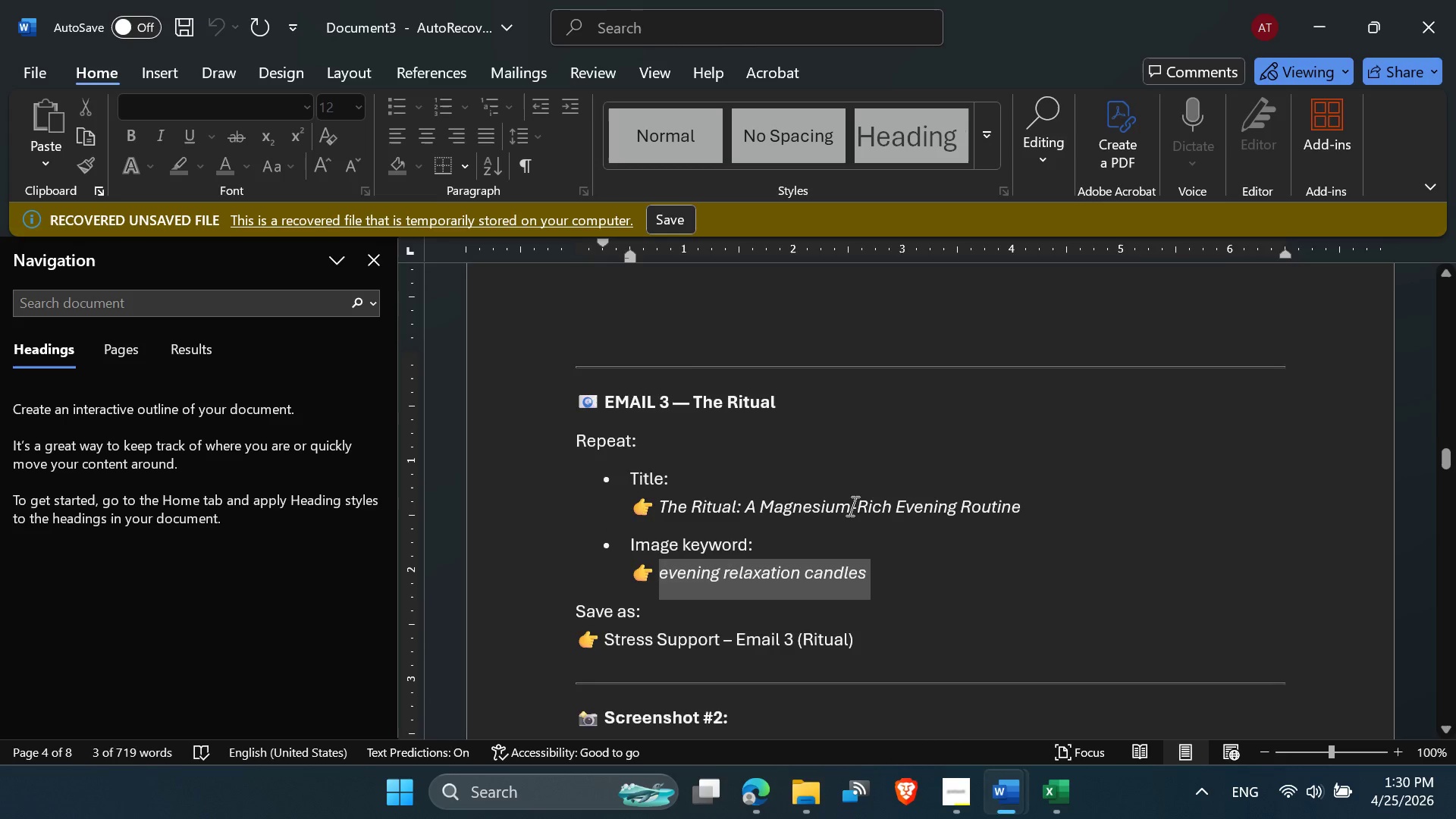 
scroll: coordinate [825, 584], scroll_direction: none, amount: 0.0
 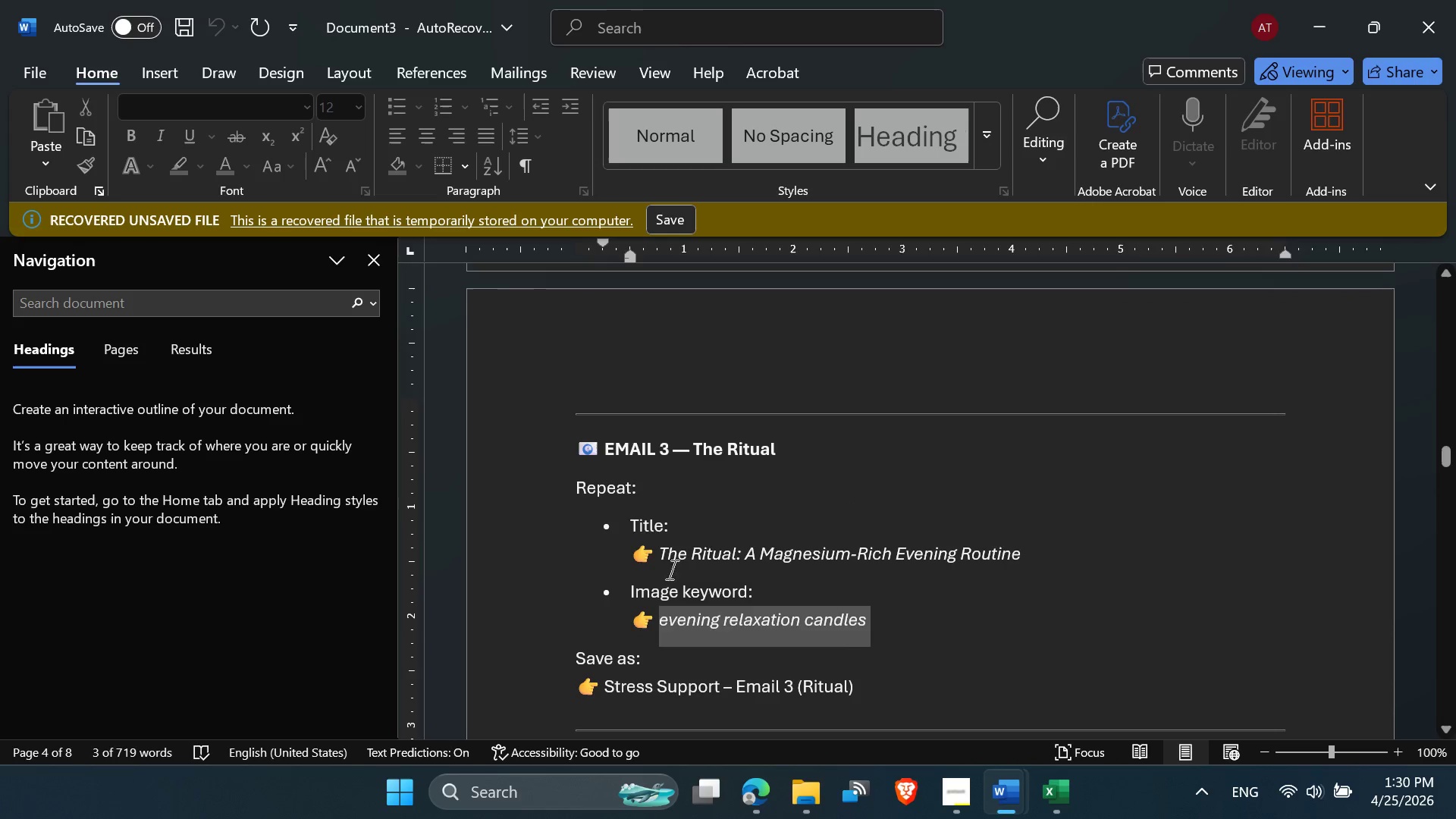 
wait(7.33)
 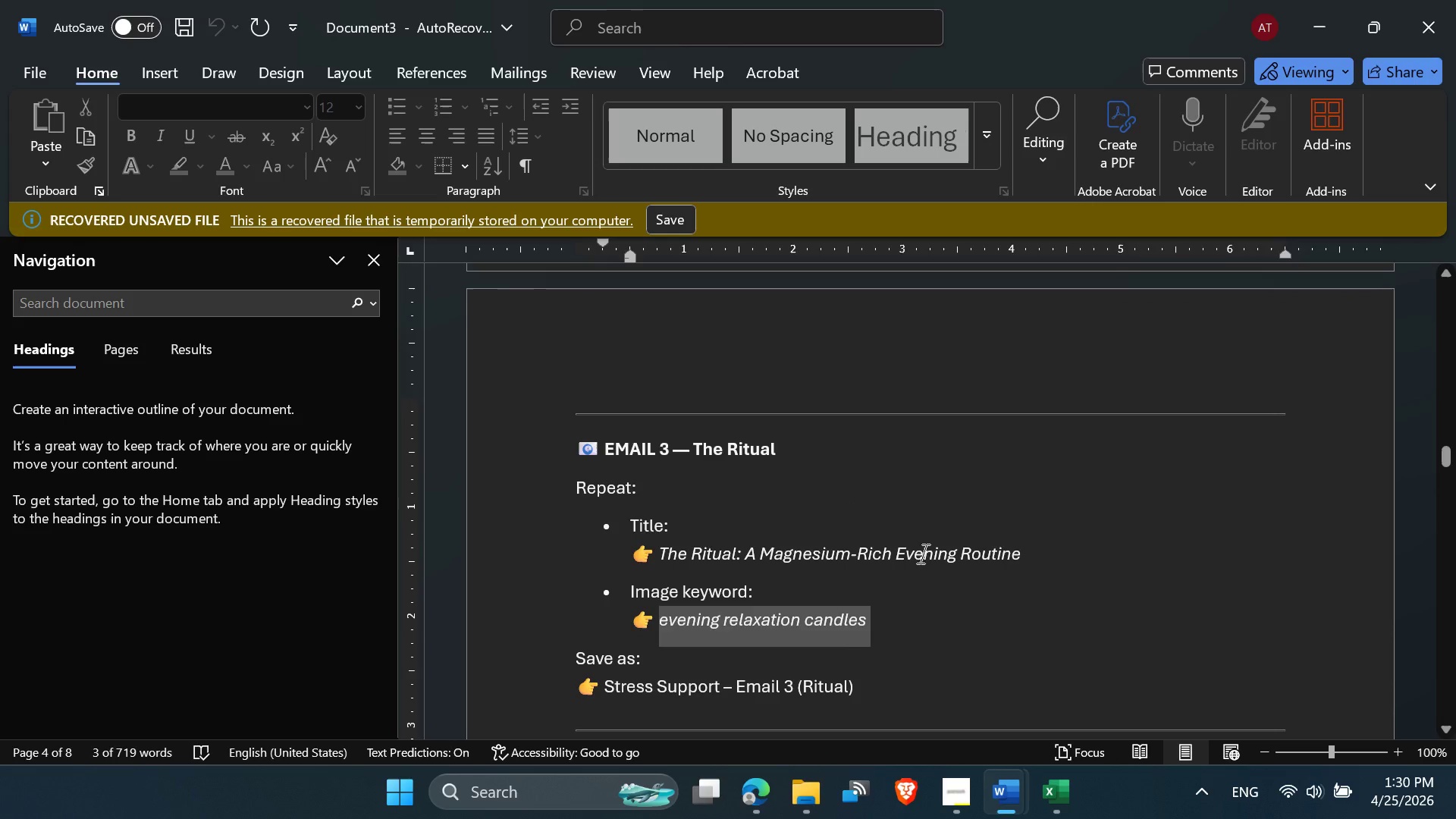 
left_click_drag(start_coordinate=[657, 554], to_coordinate=[1000, 551])
 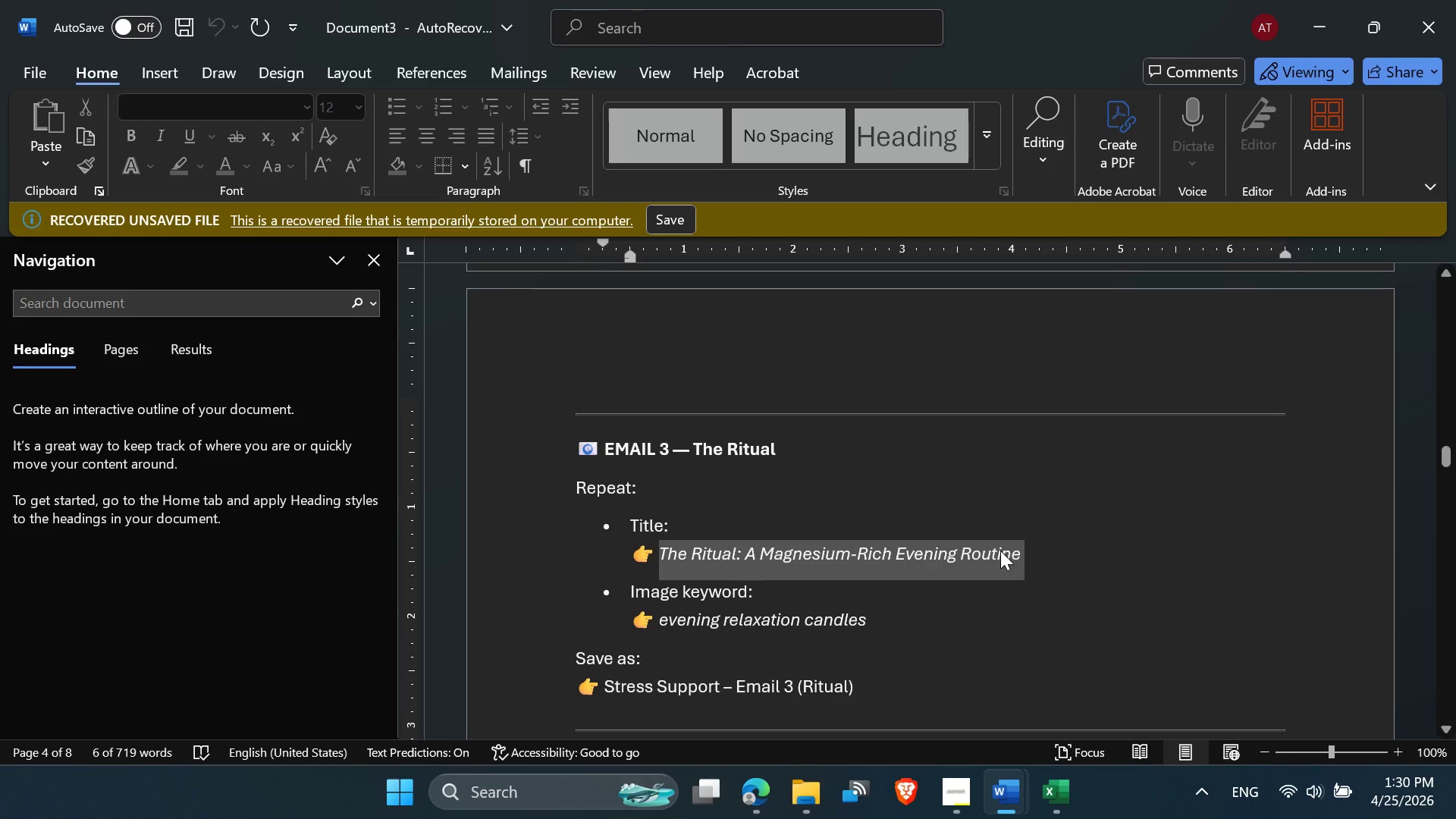 
key(Control+C)
 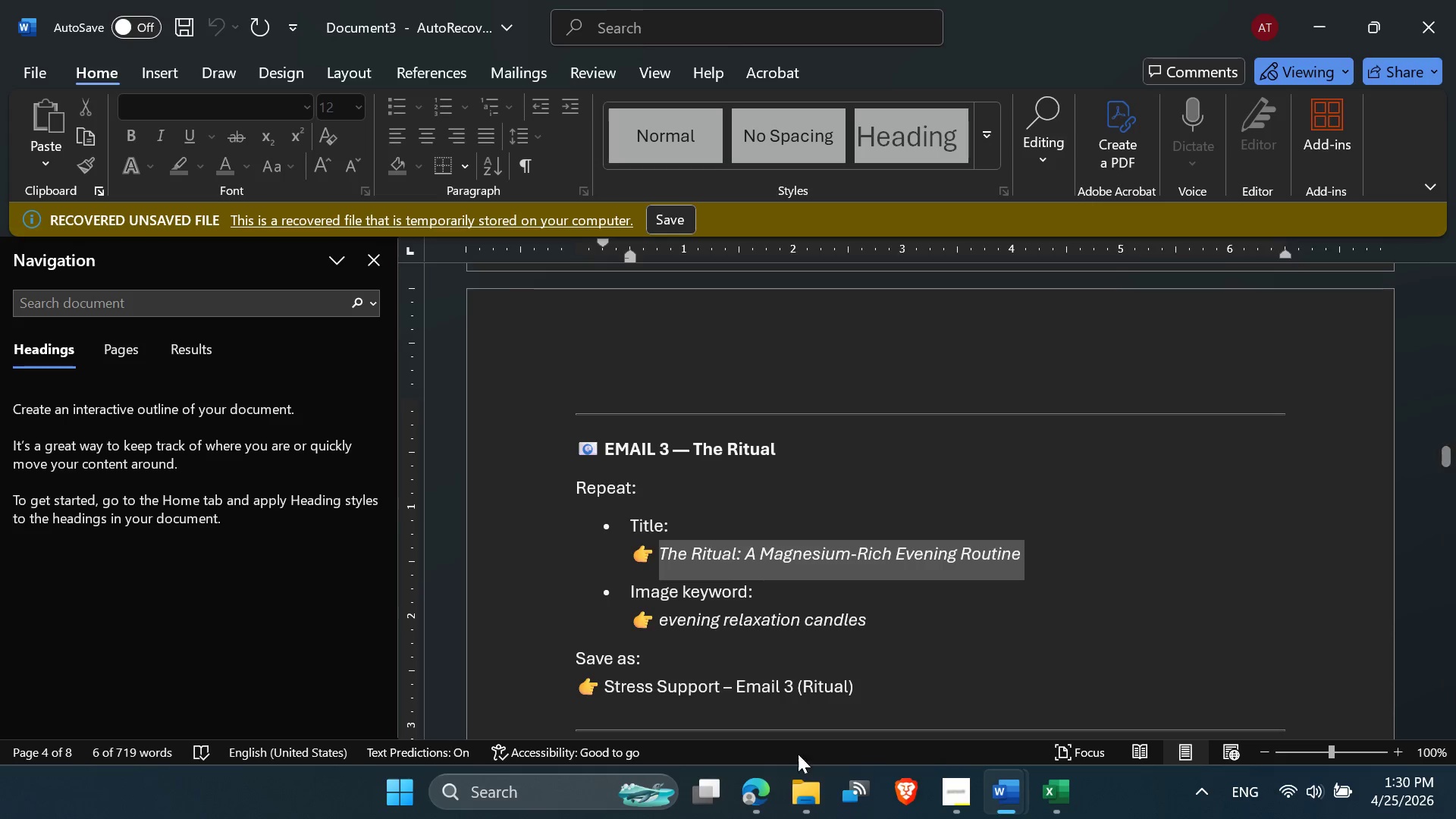 
left_click([747, 800])
 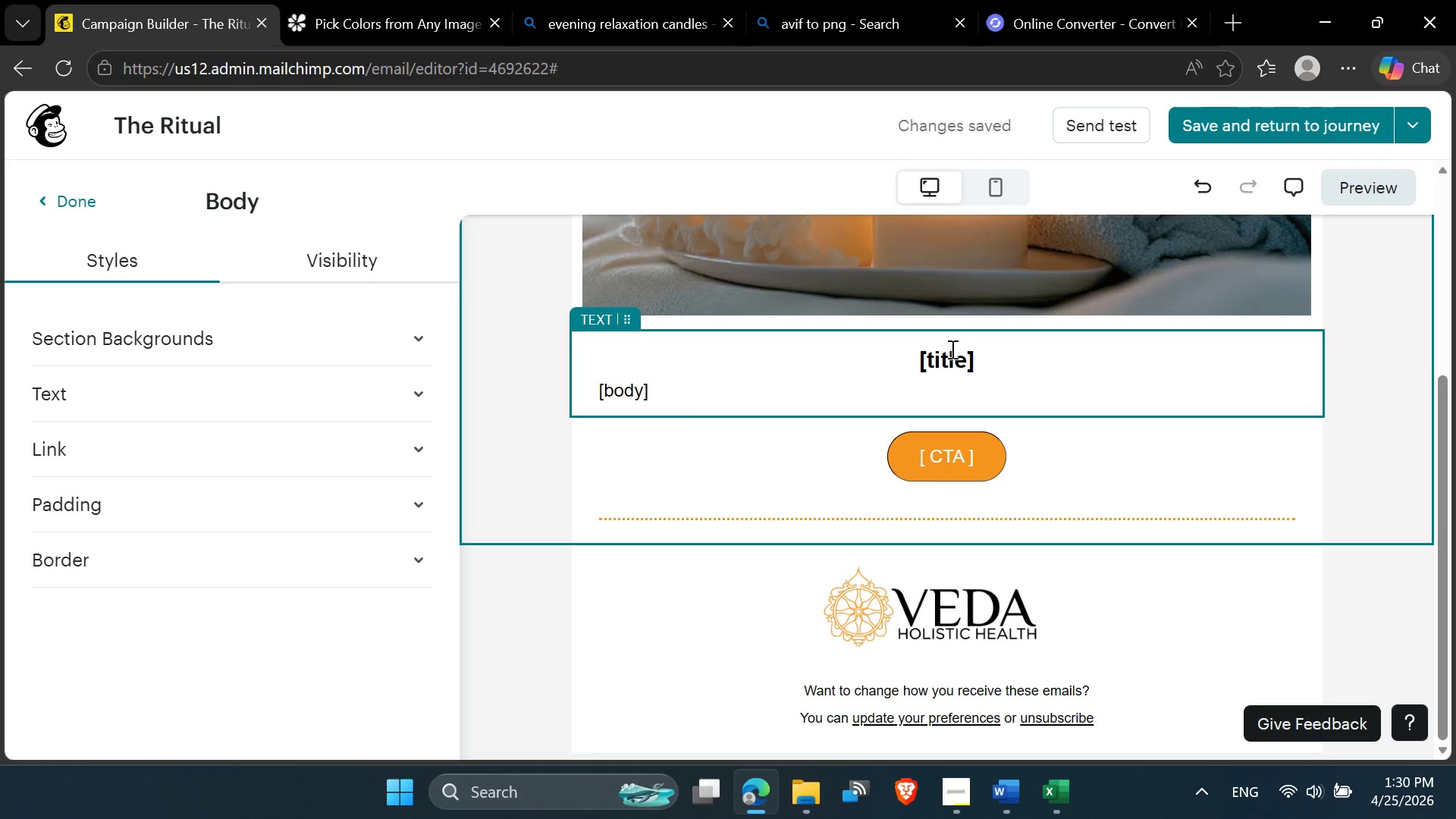 
double_click([951, 356])
 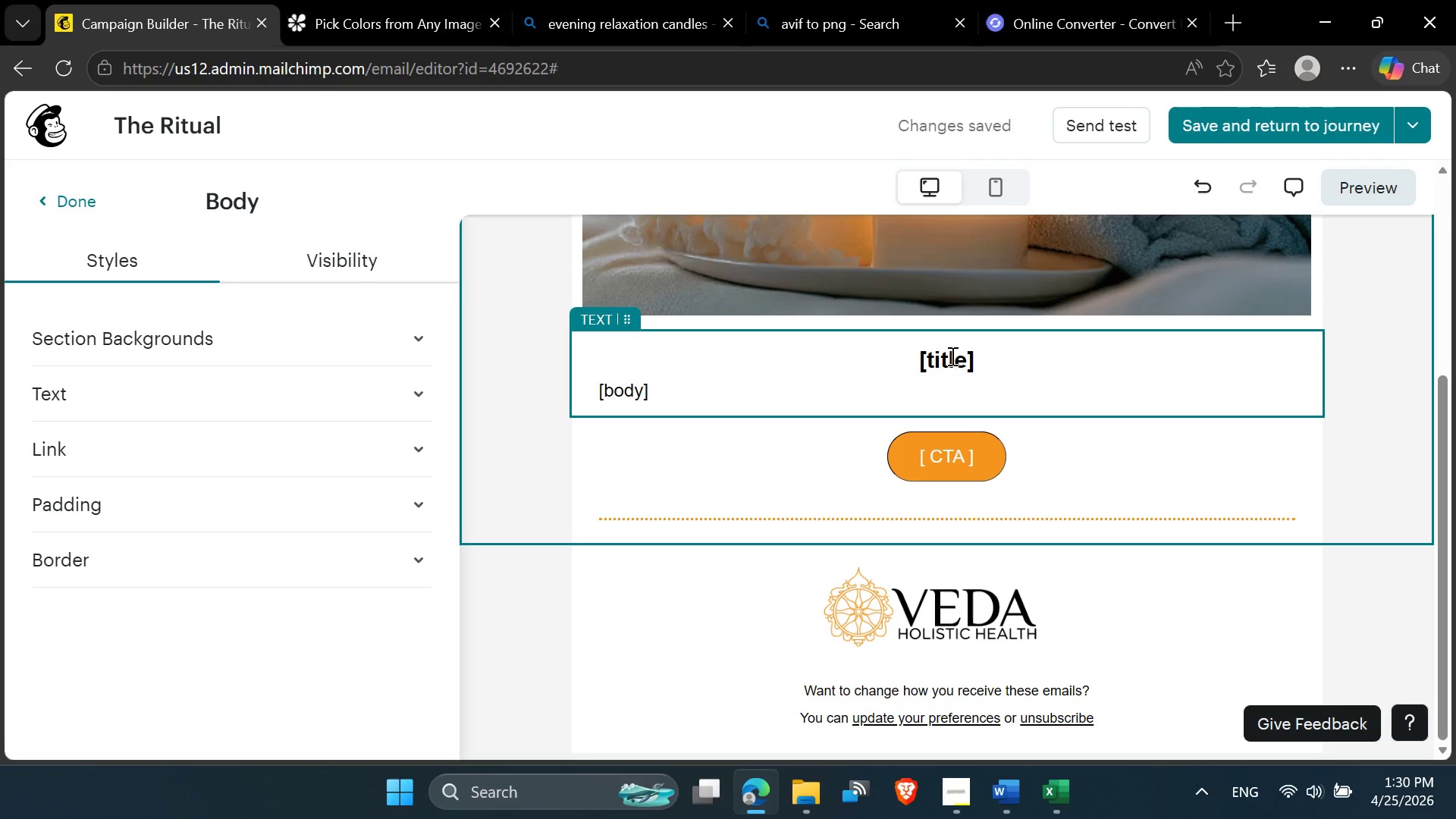 
triple_click([951, 356])
 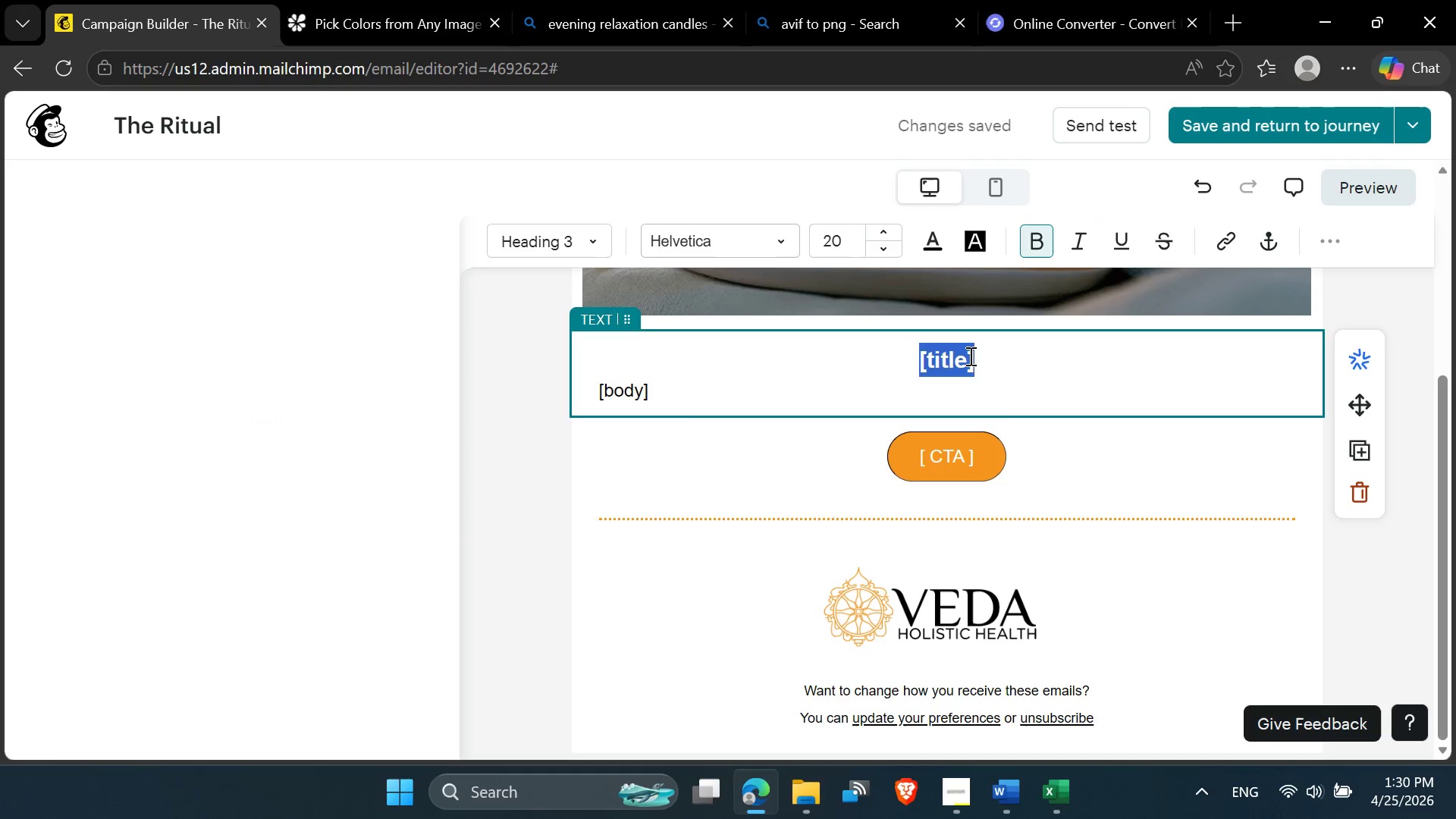 
key(Control+V)
 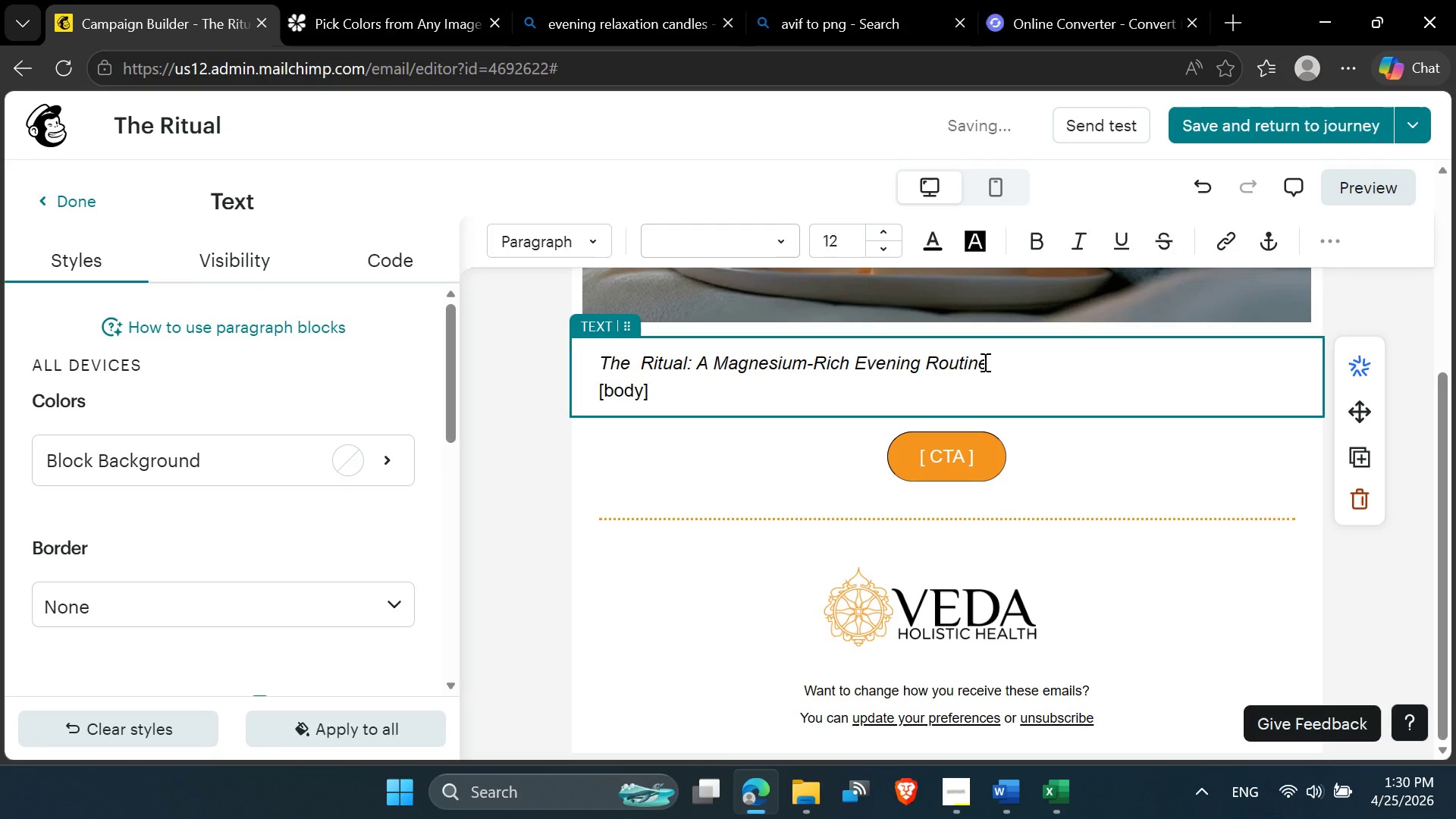 
key(Backspace)
 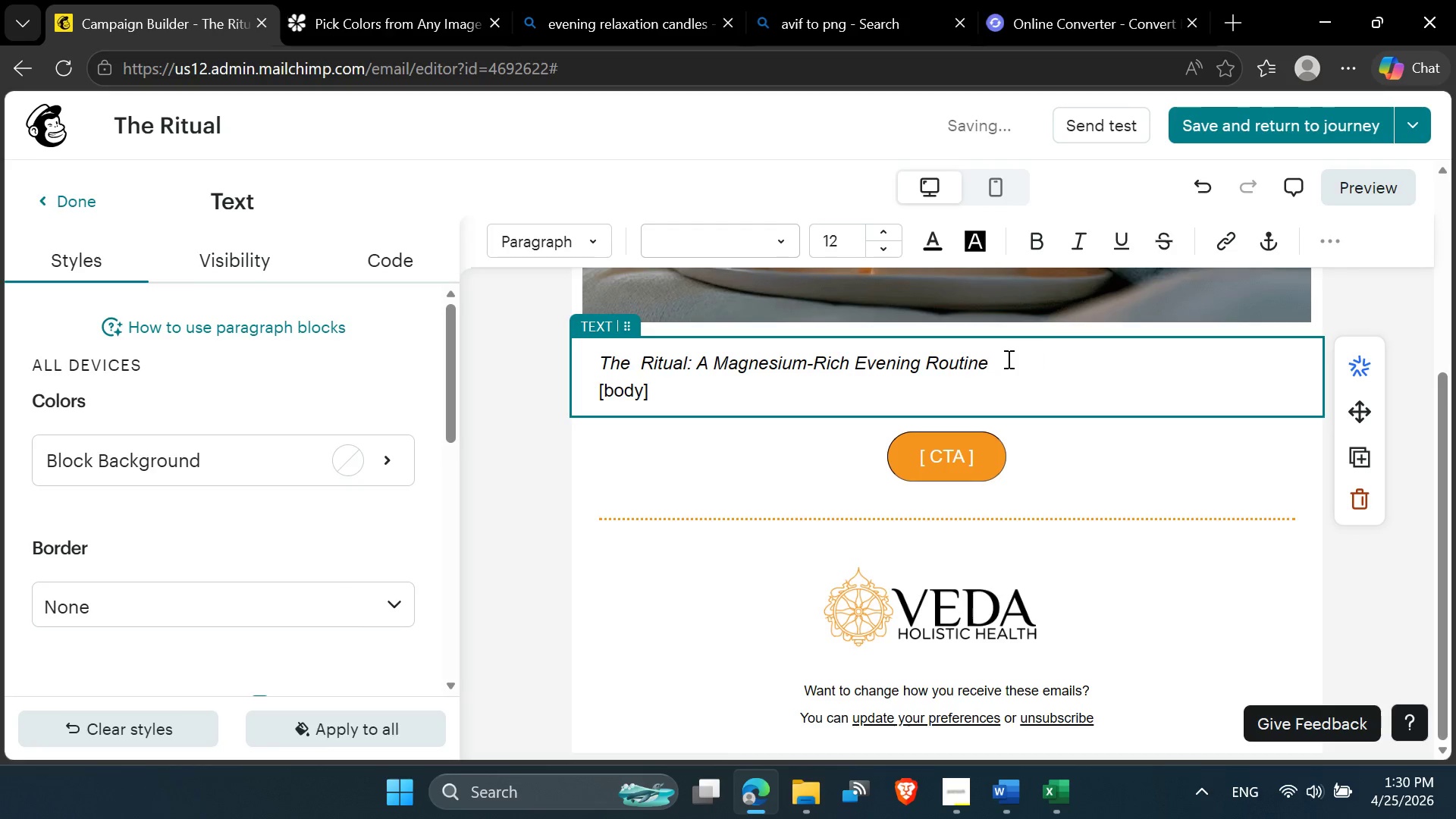 
left_click_drag(start_coordinate=[1006, 359], to_coordinate=[601, 363])
 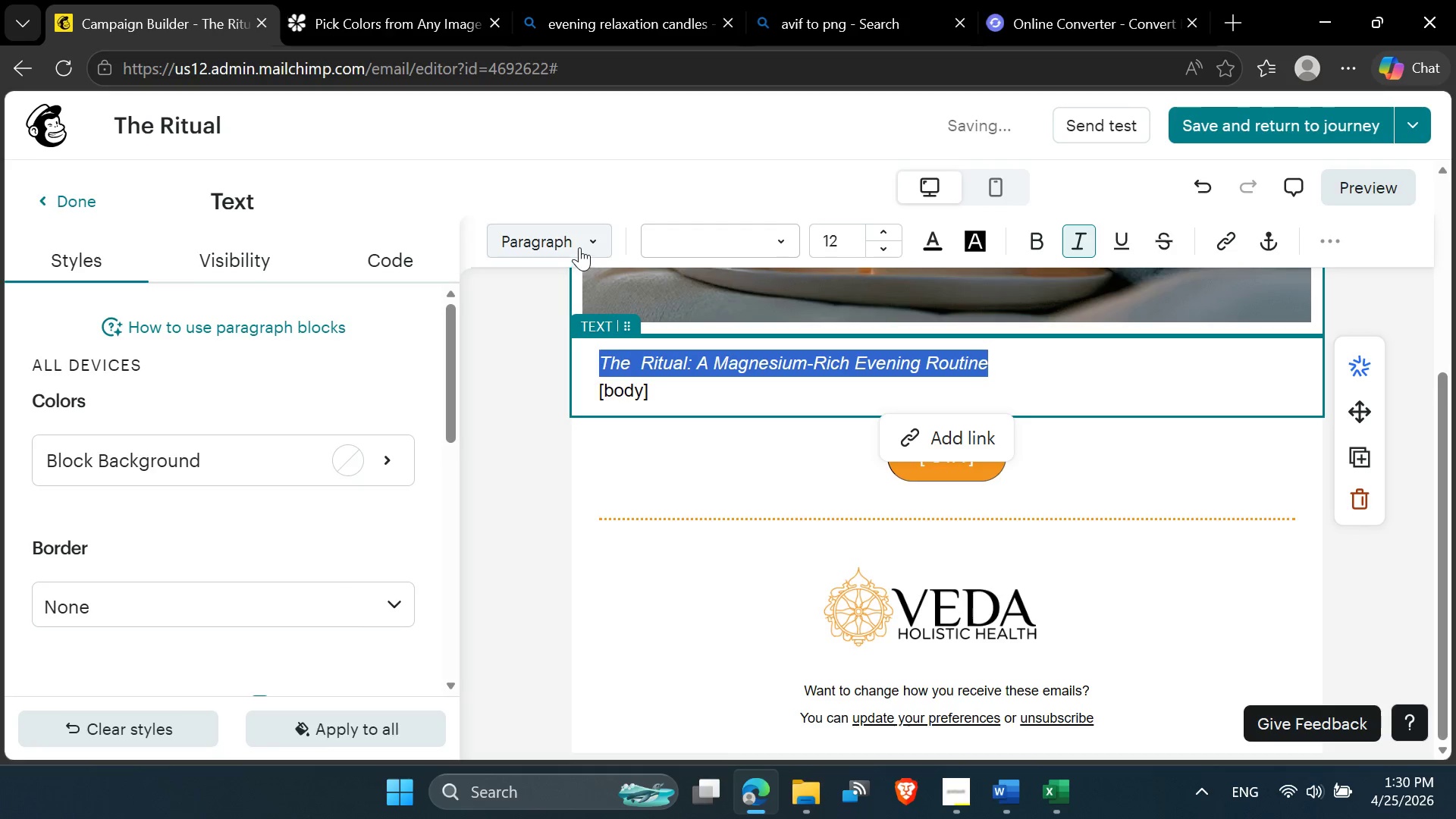 
left_click([582, 241])
 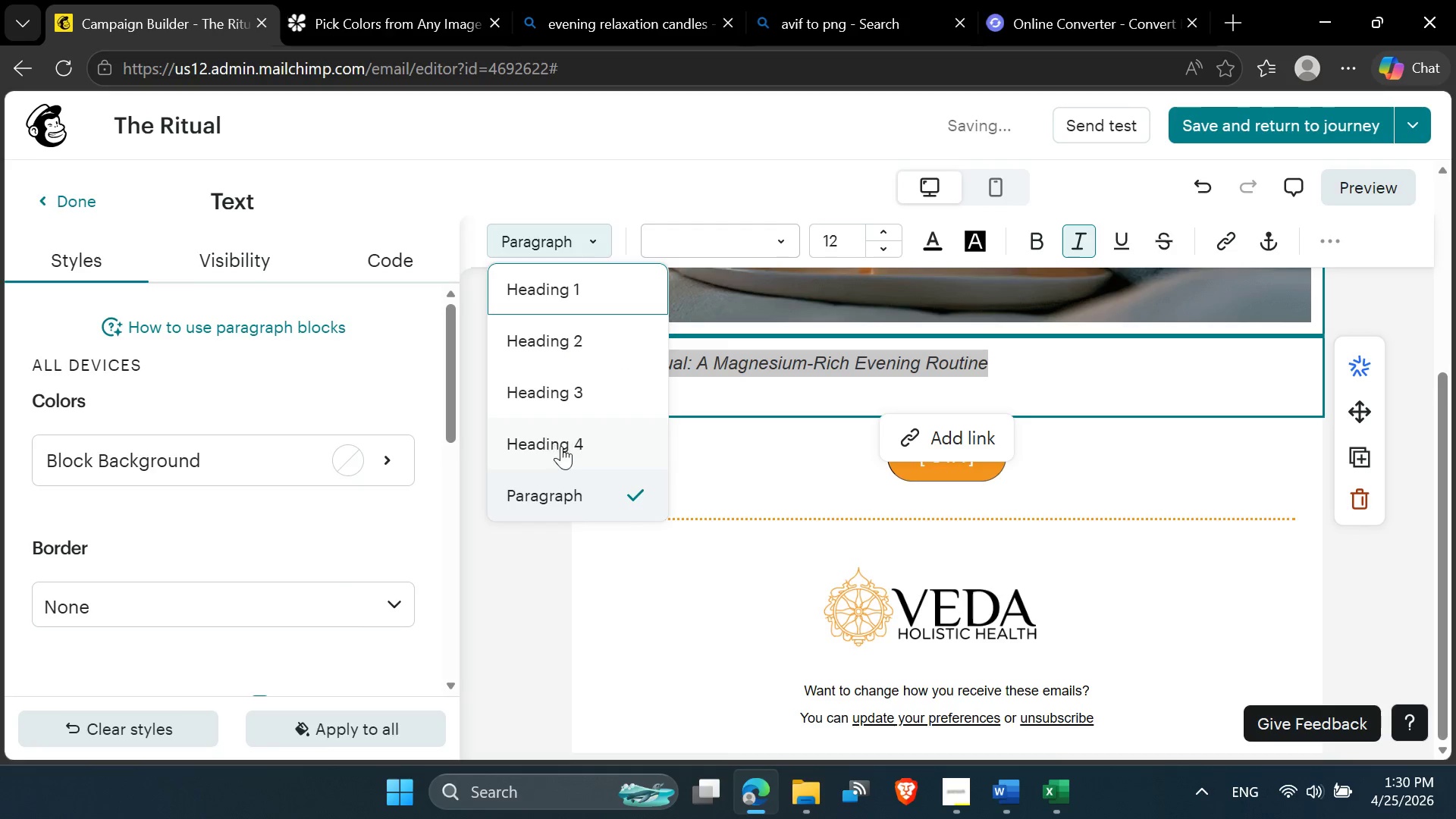 
left_click([561, 454])
 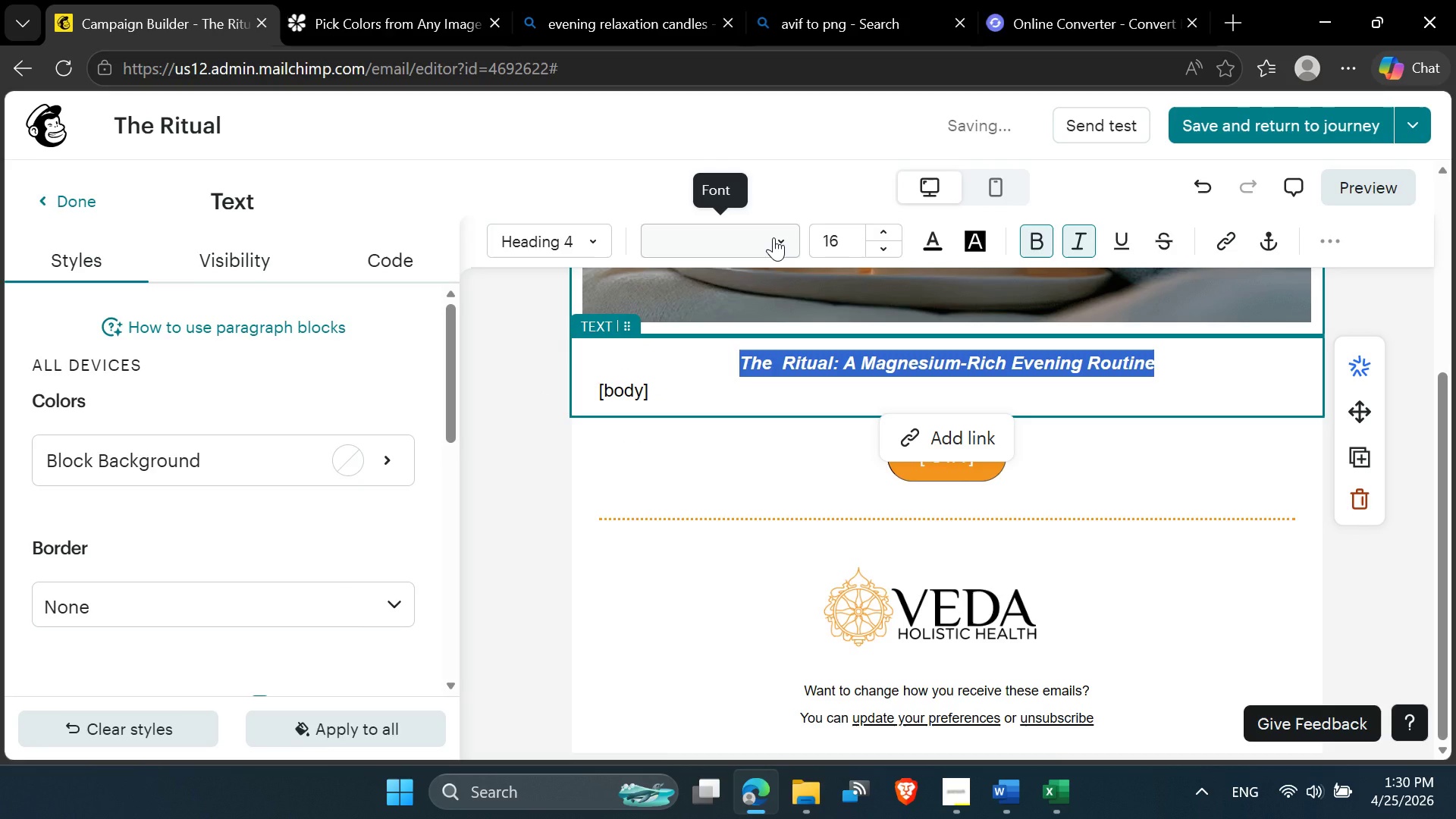 
left_click([774, 237])
 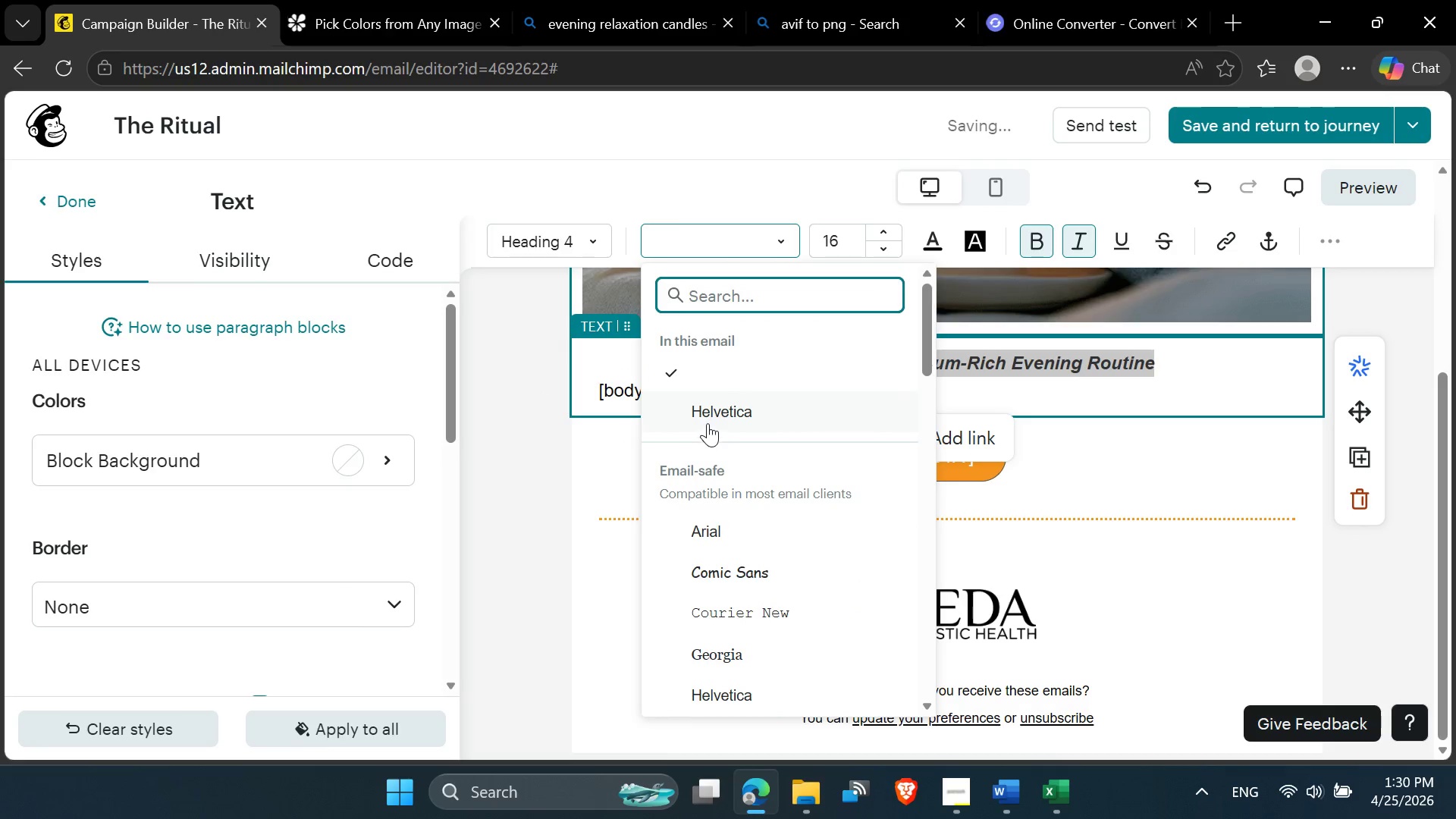 
left_click([708, 417])
 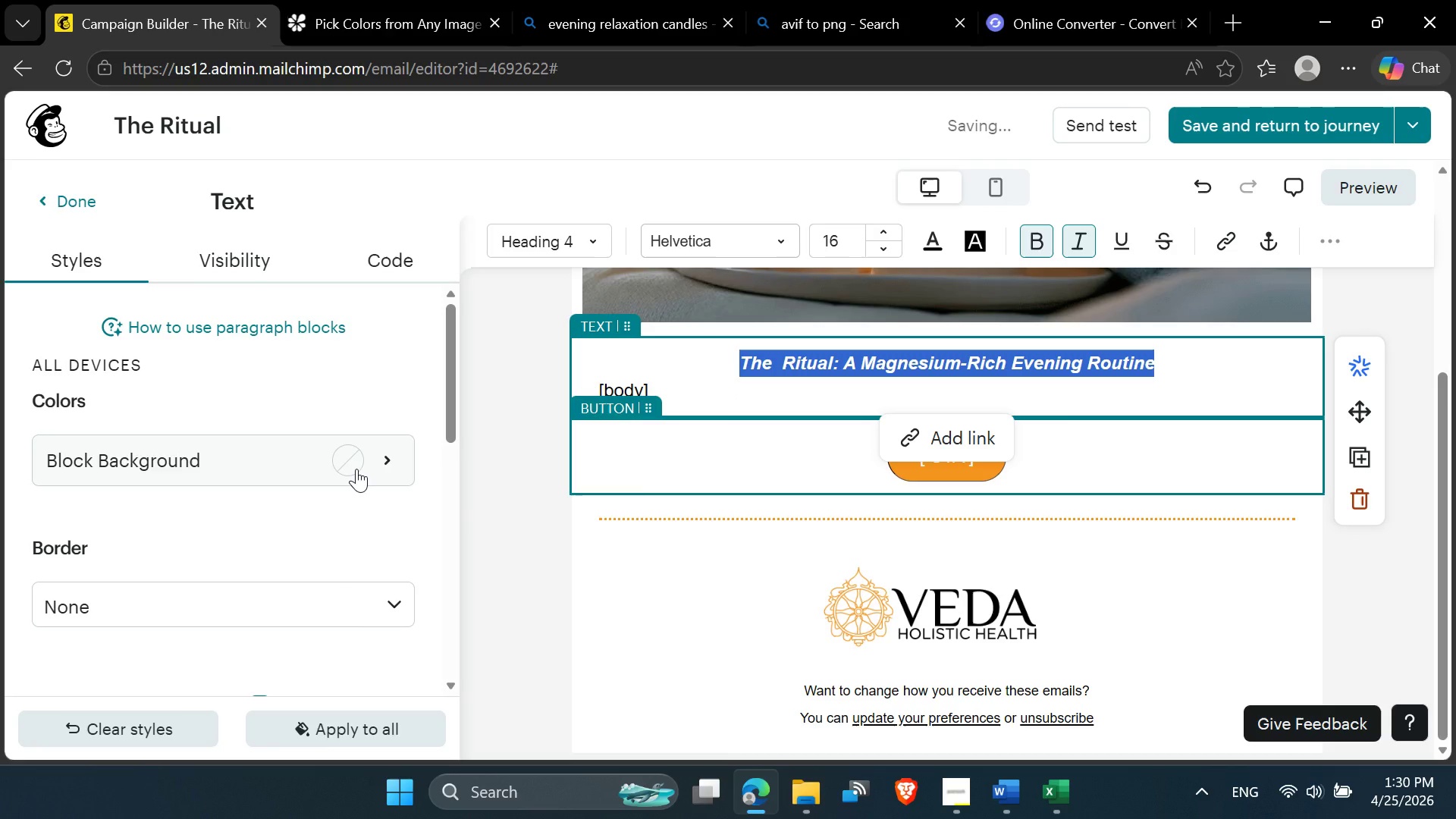 
mouse_move([463, 529])
 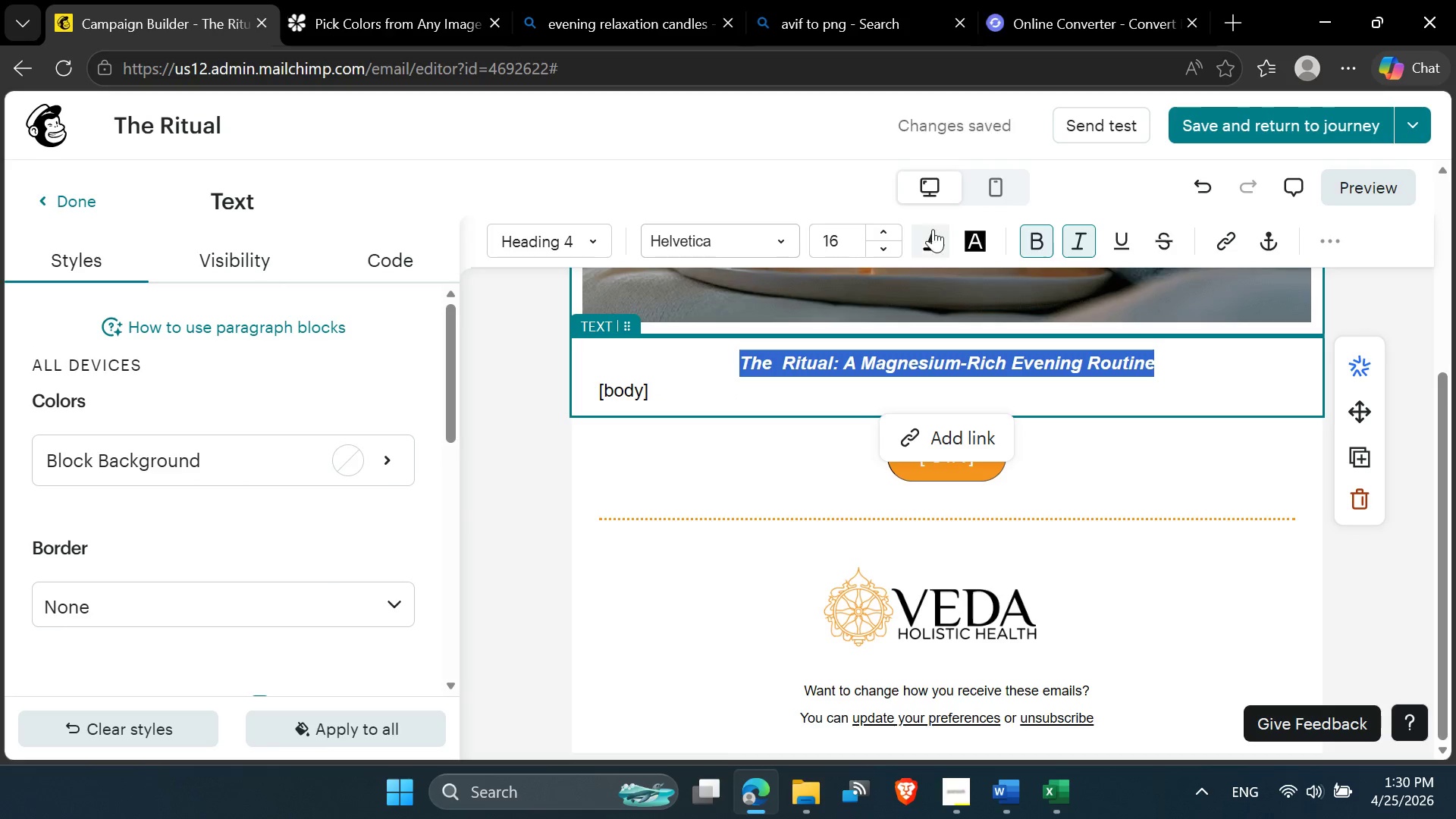 
left_click([931, 236])
 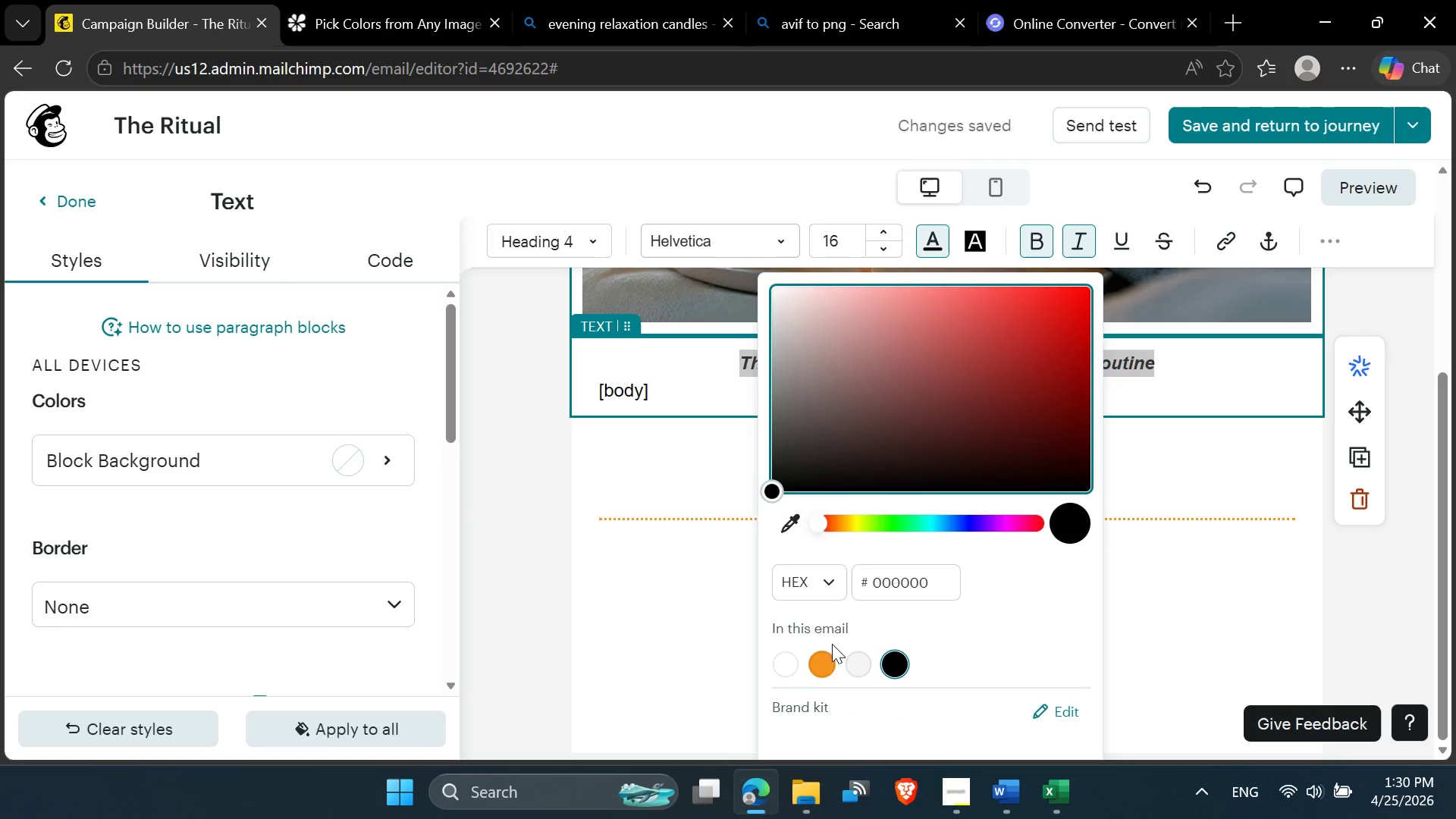 
left_click([830, 664])
 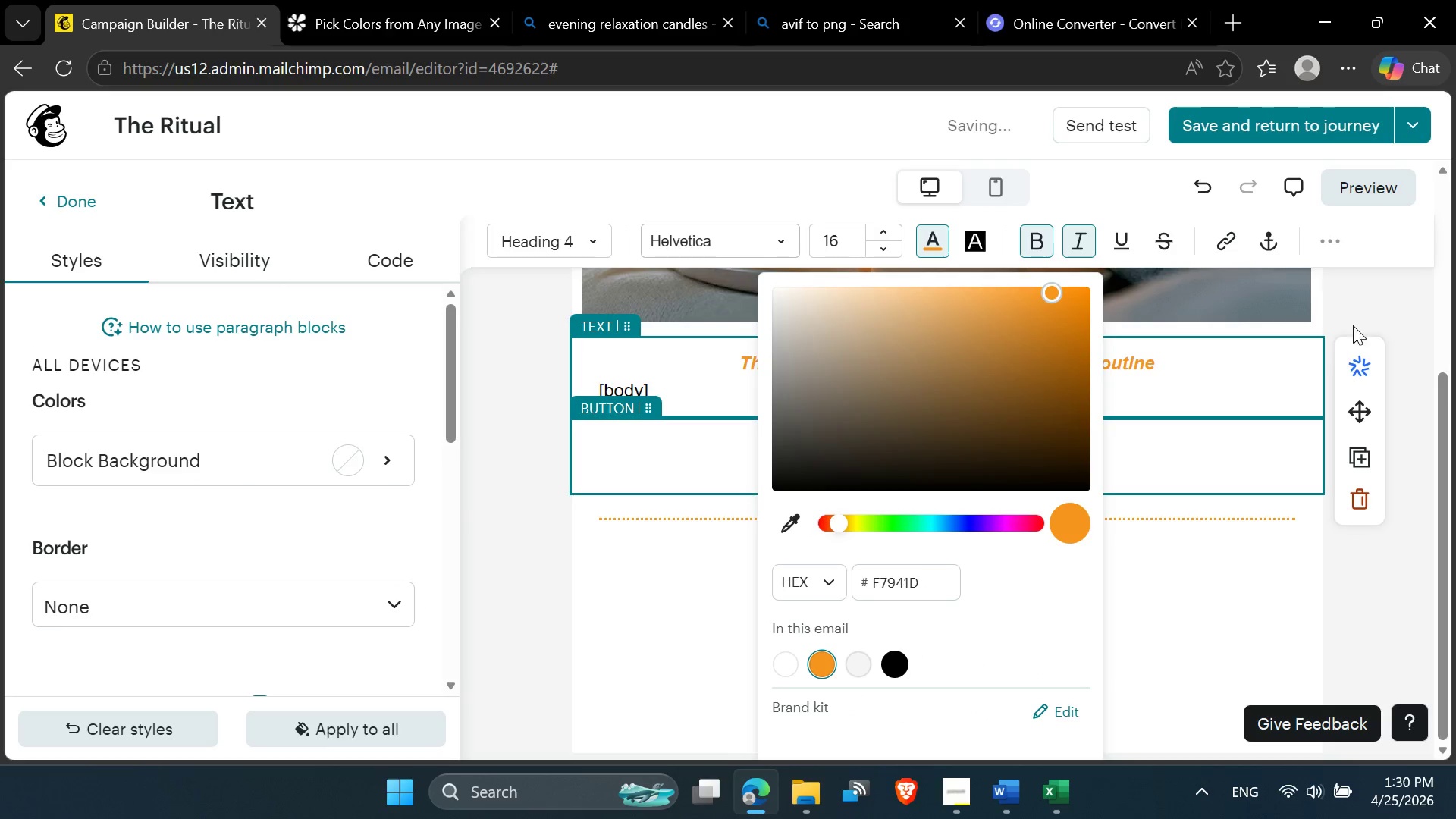 
left_click([1367, 306])
 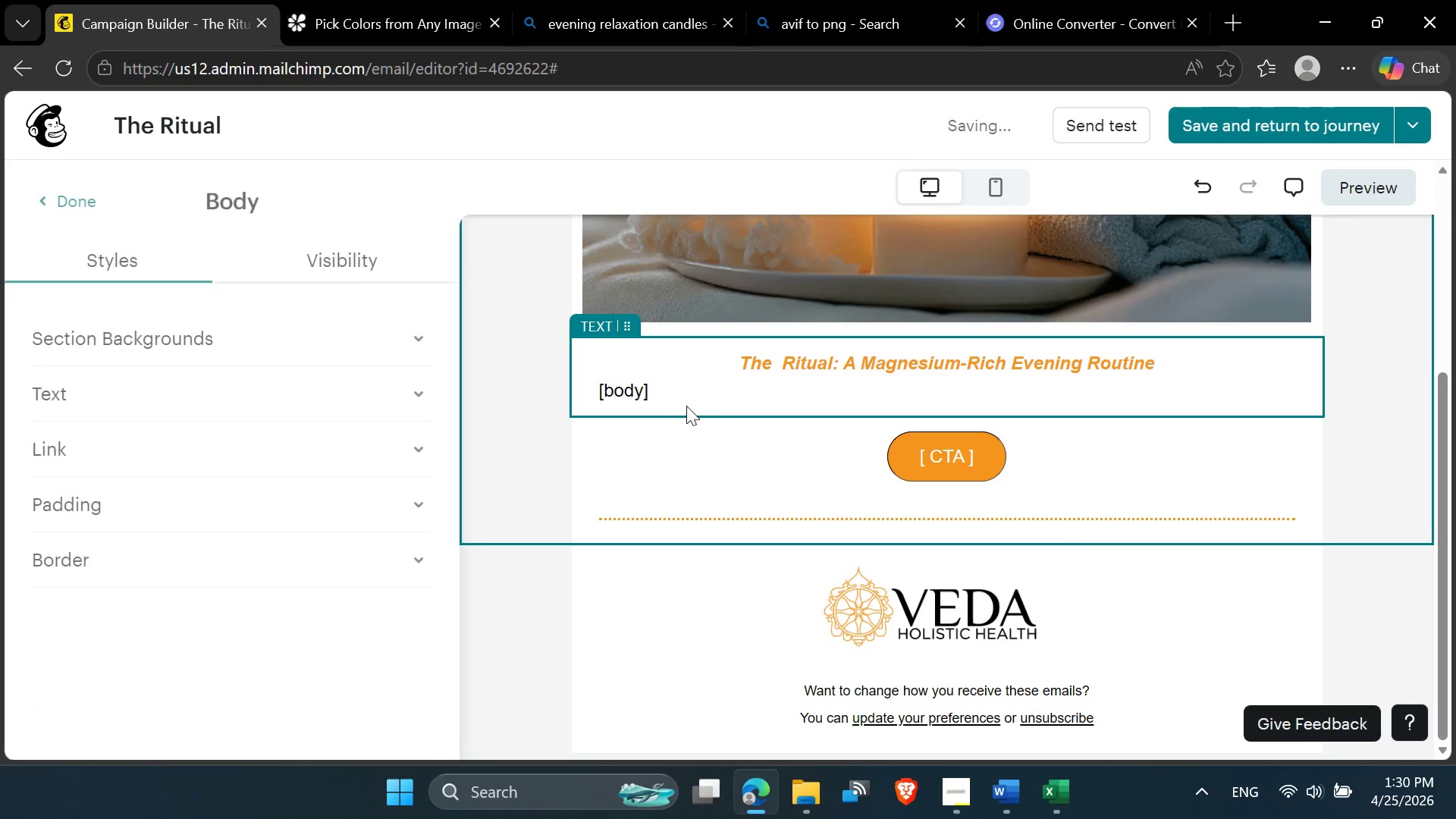 
left_click([660, 397])
 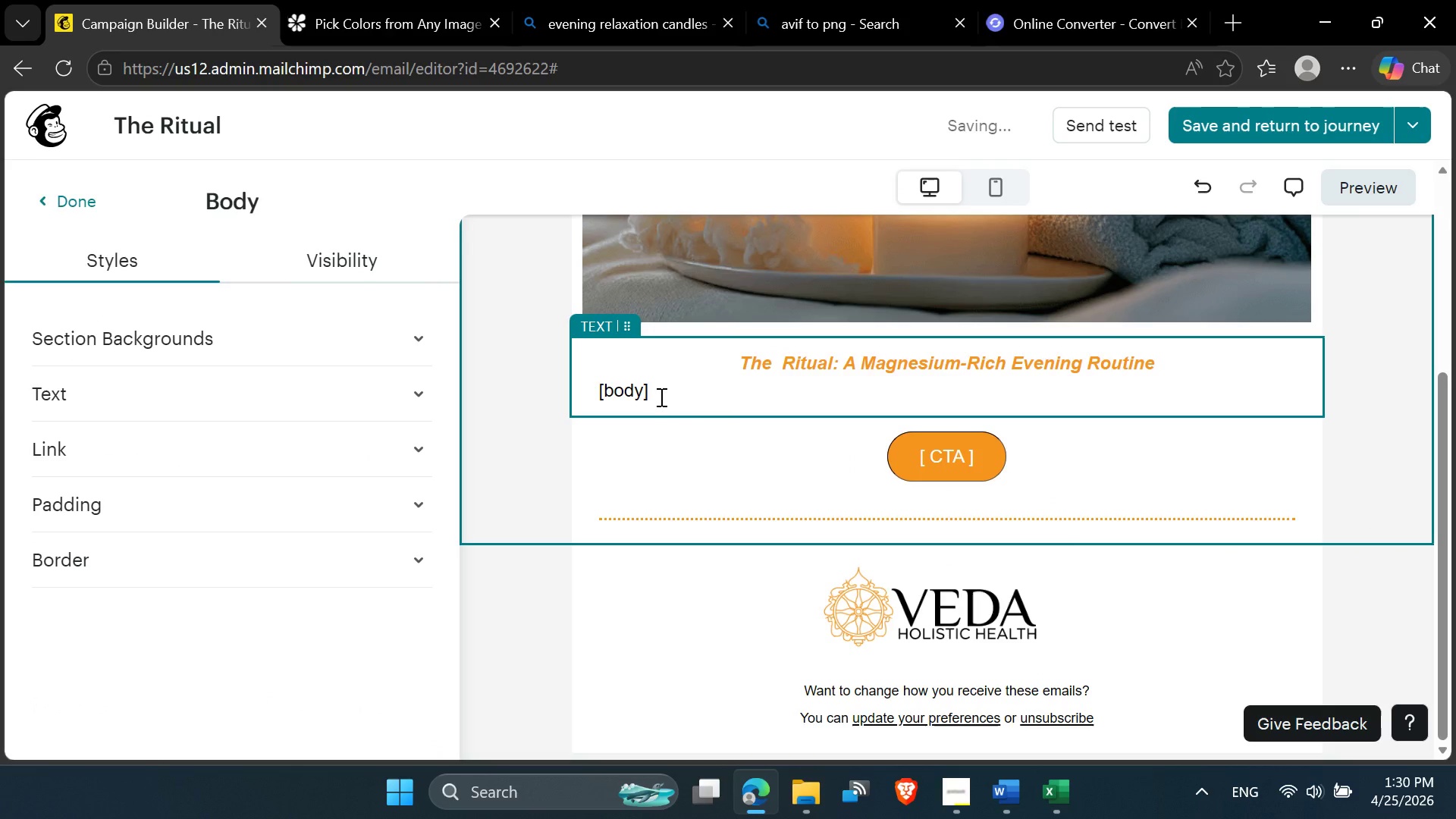 
left_click_drag(start_coordinate=[660, 397], to_coordinate=[587, 396])
 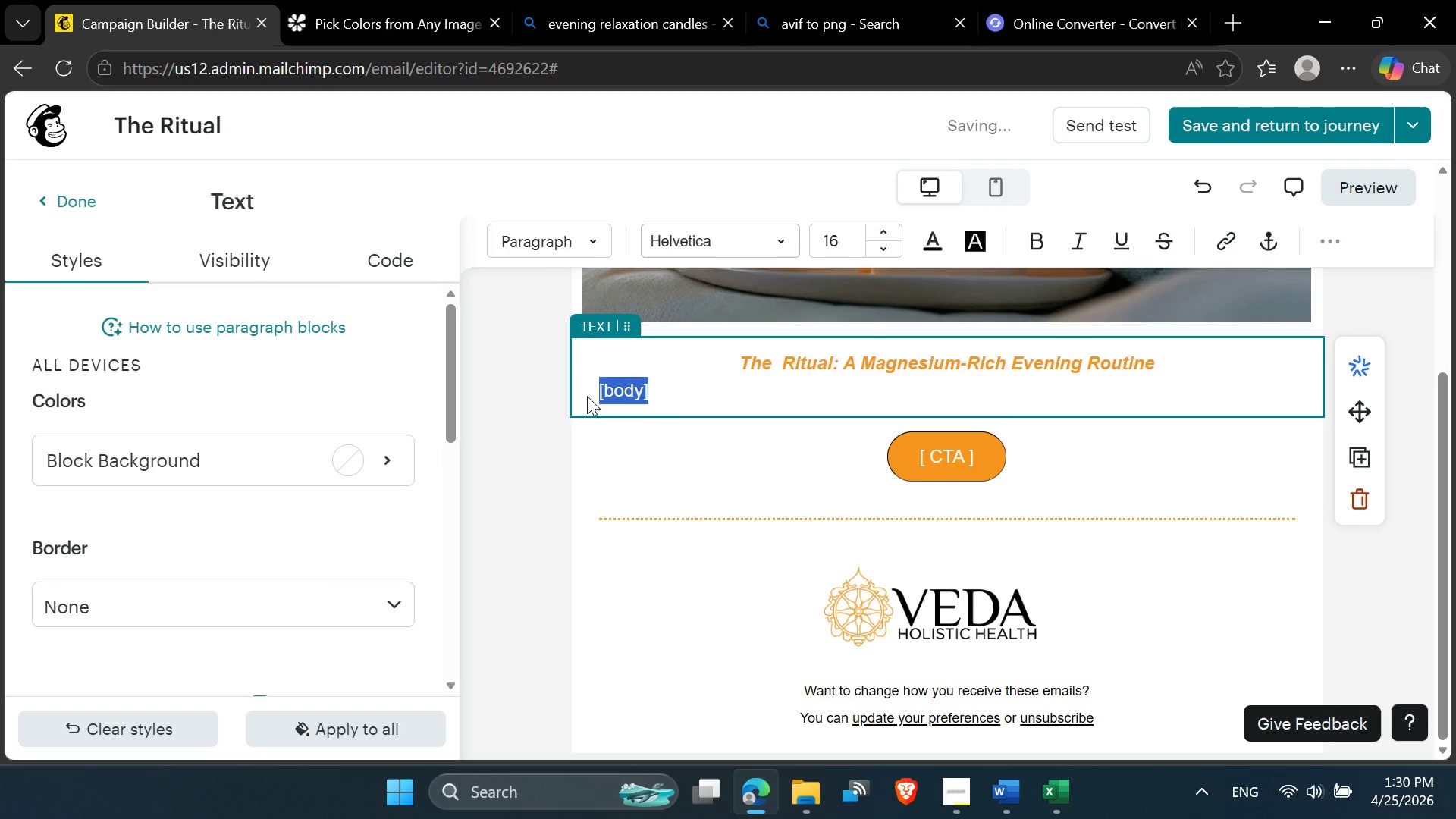 
key(Meta+V)
 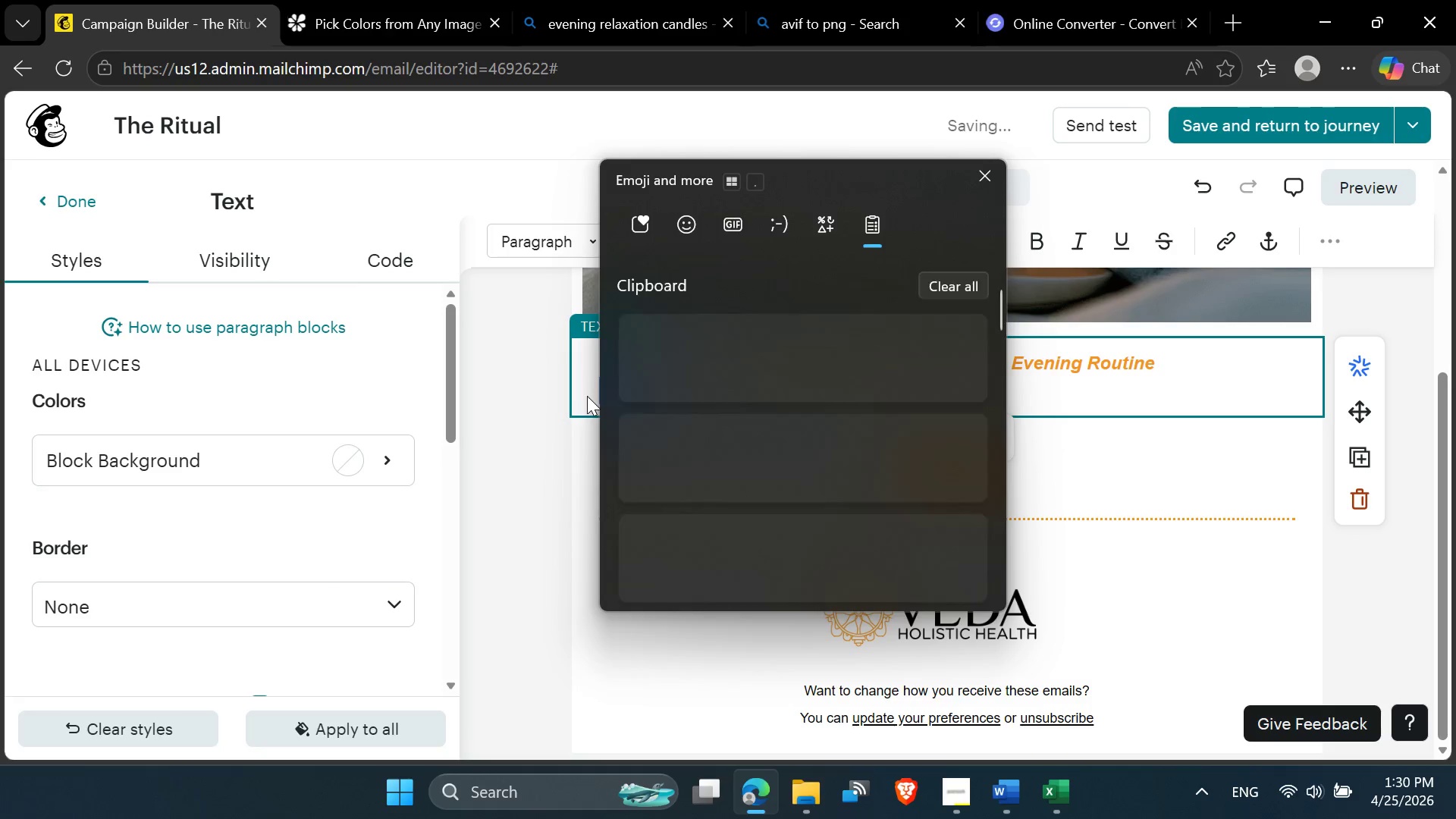 
mouse_move([715, 452])
 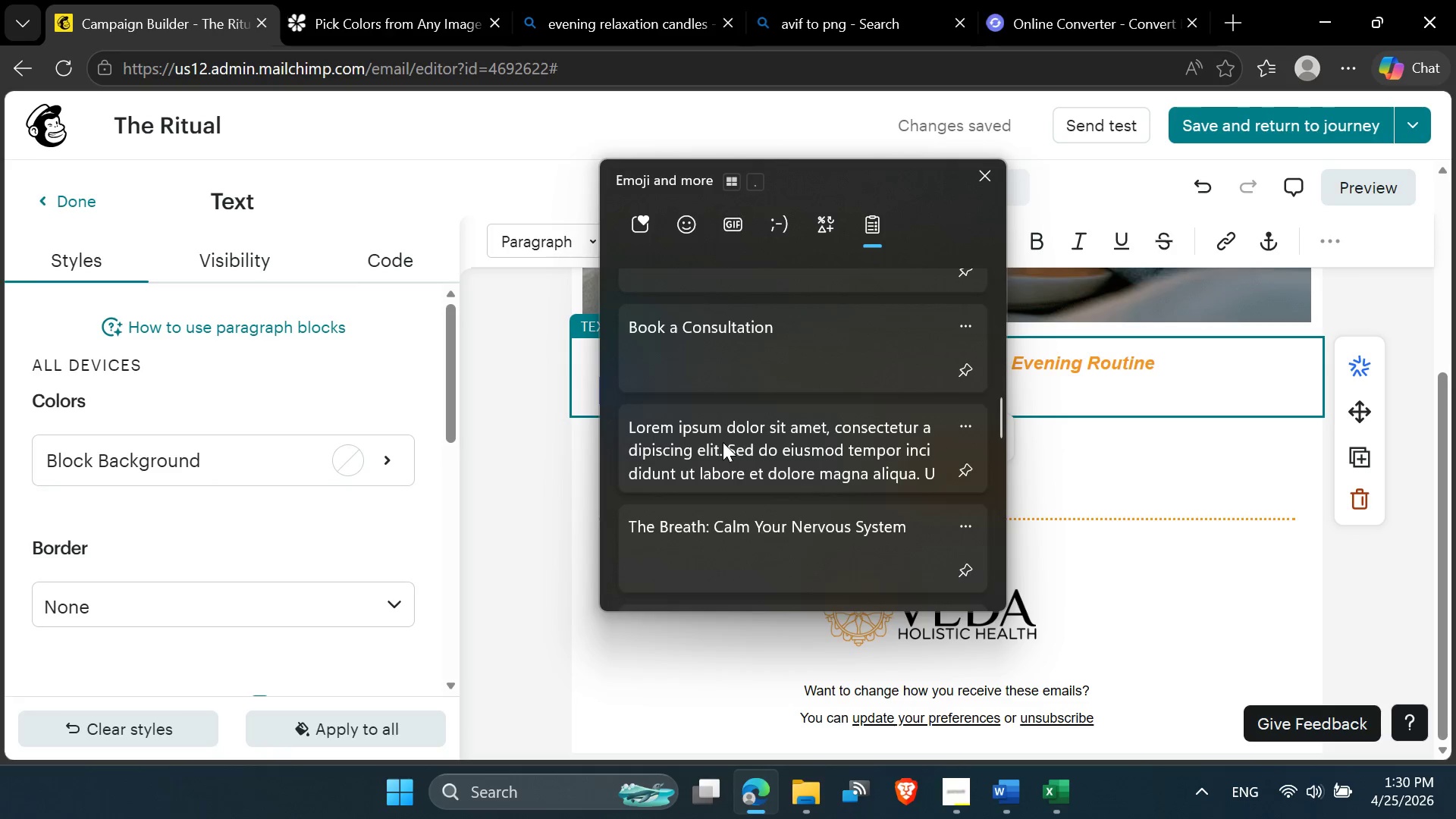 
left_click([723, 442])
 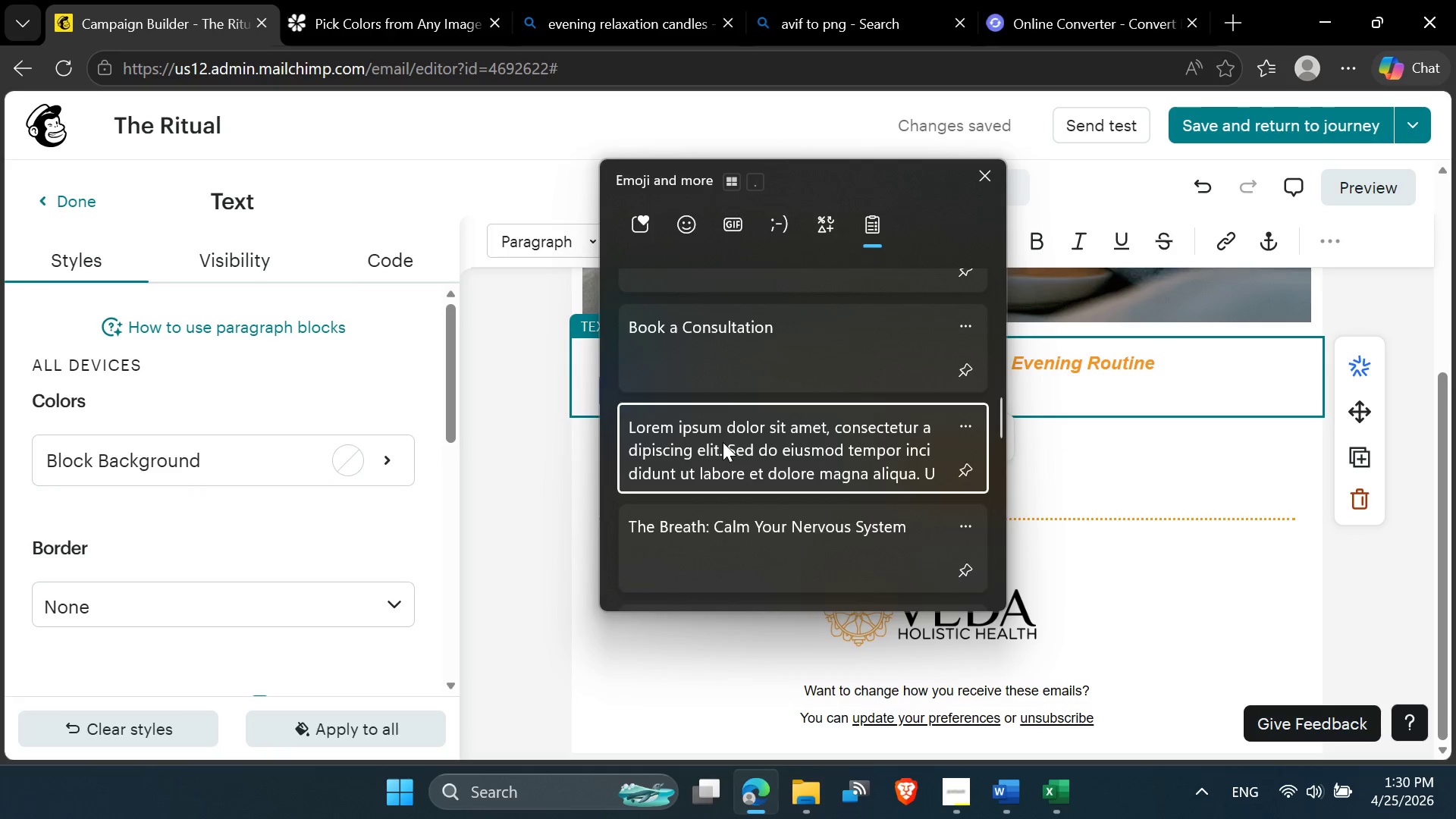 
key(Control+ControlLeft)
 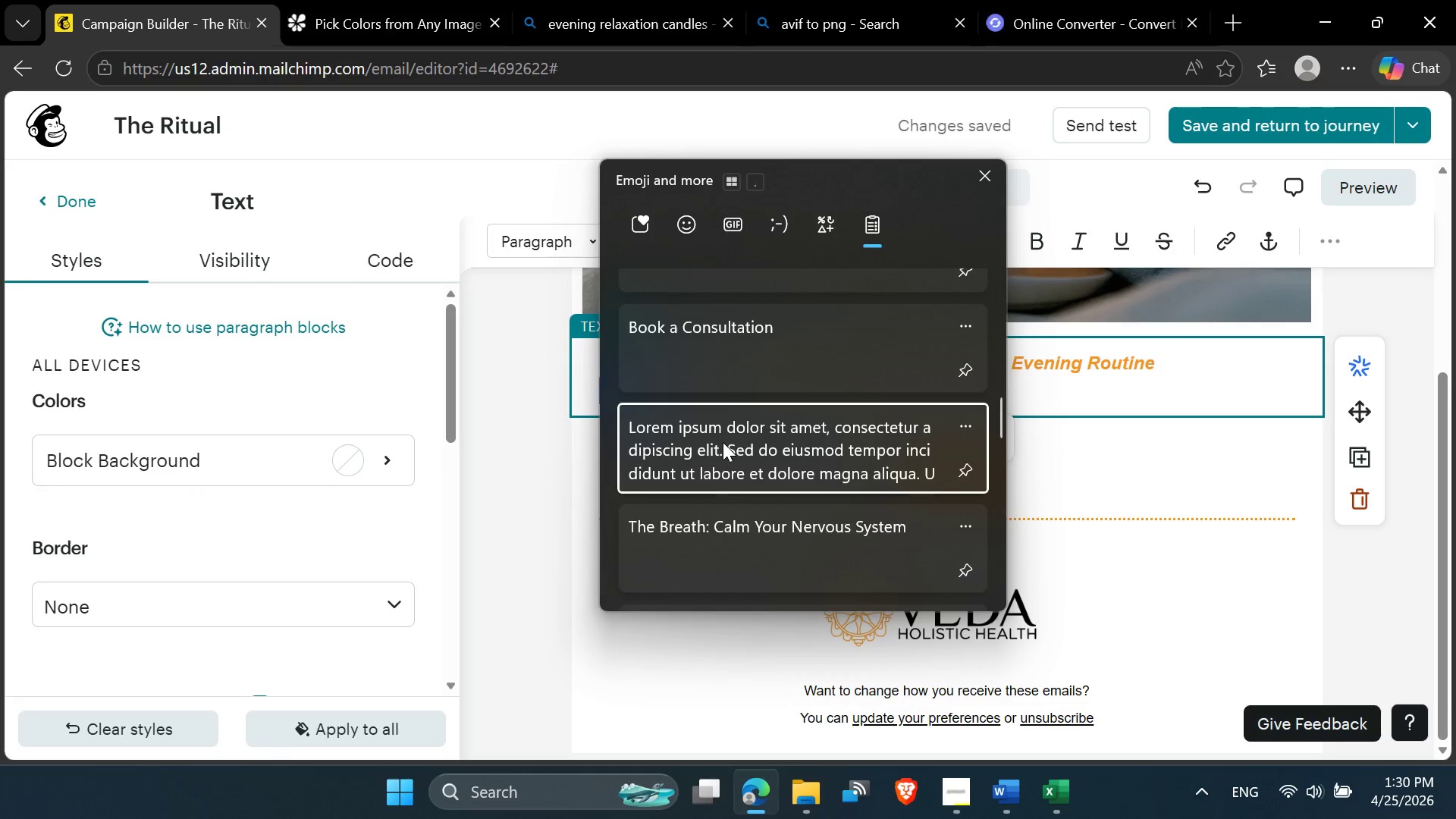 
key(Control+V)
 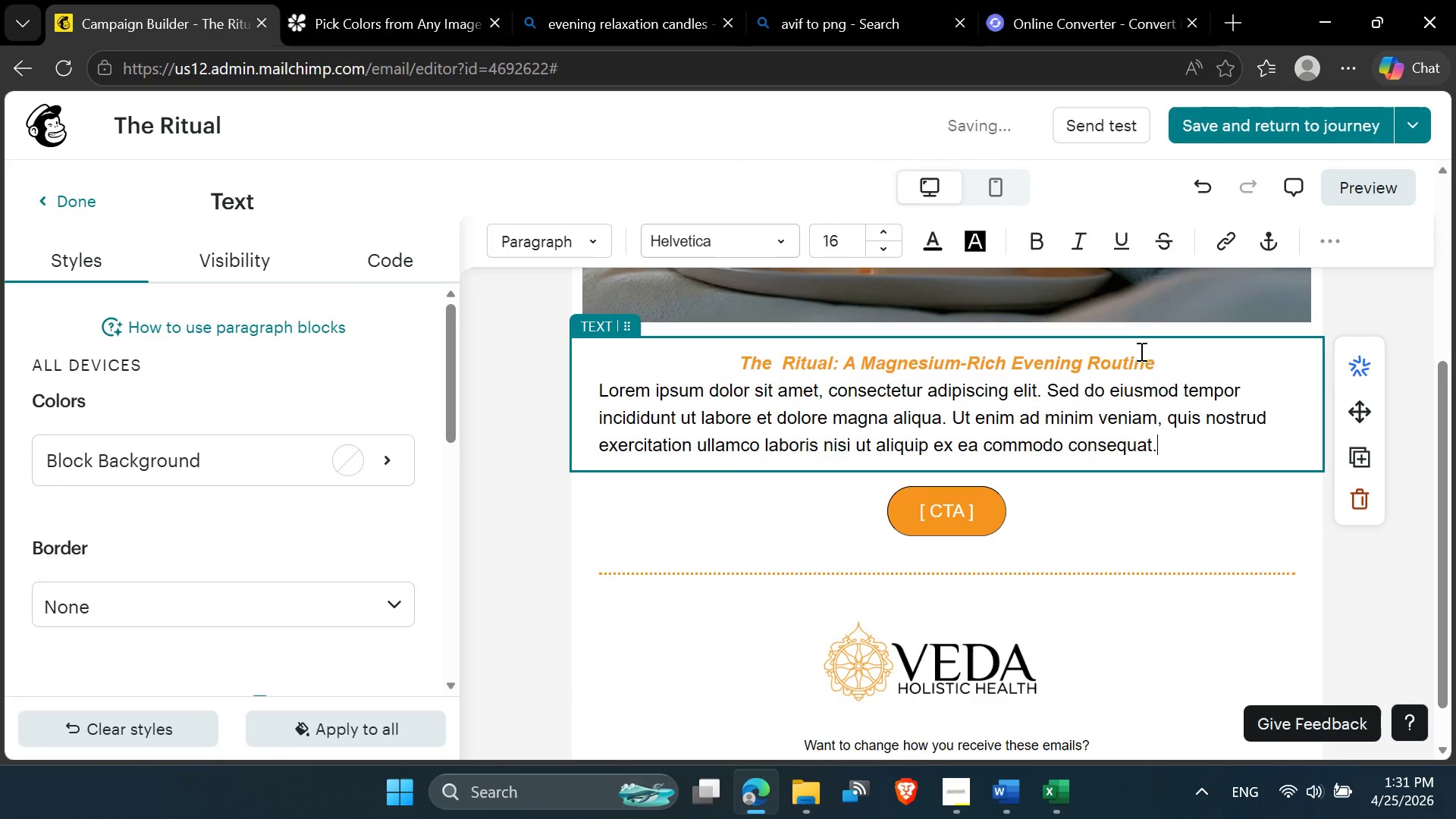 
left_click([1156, 362])
 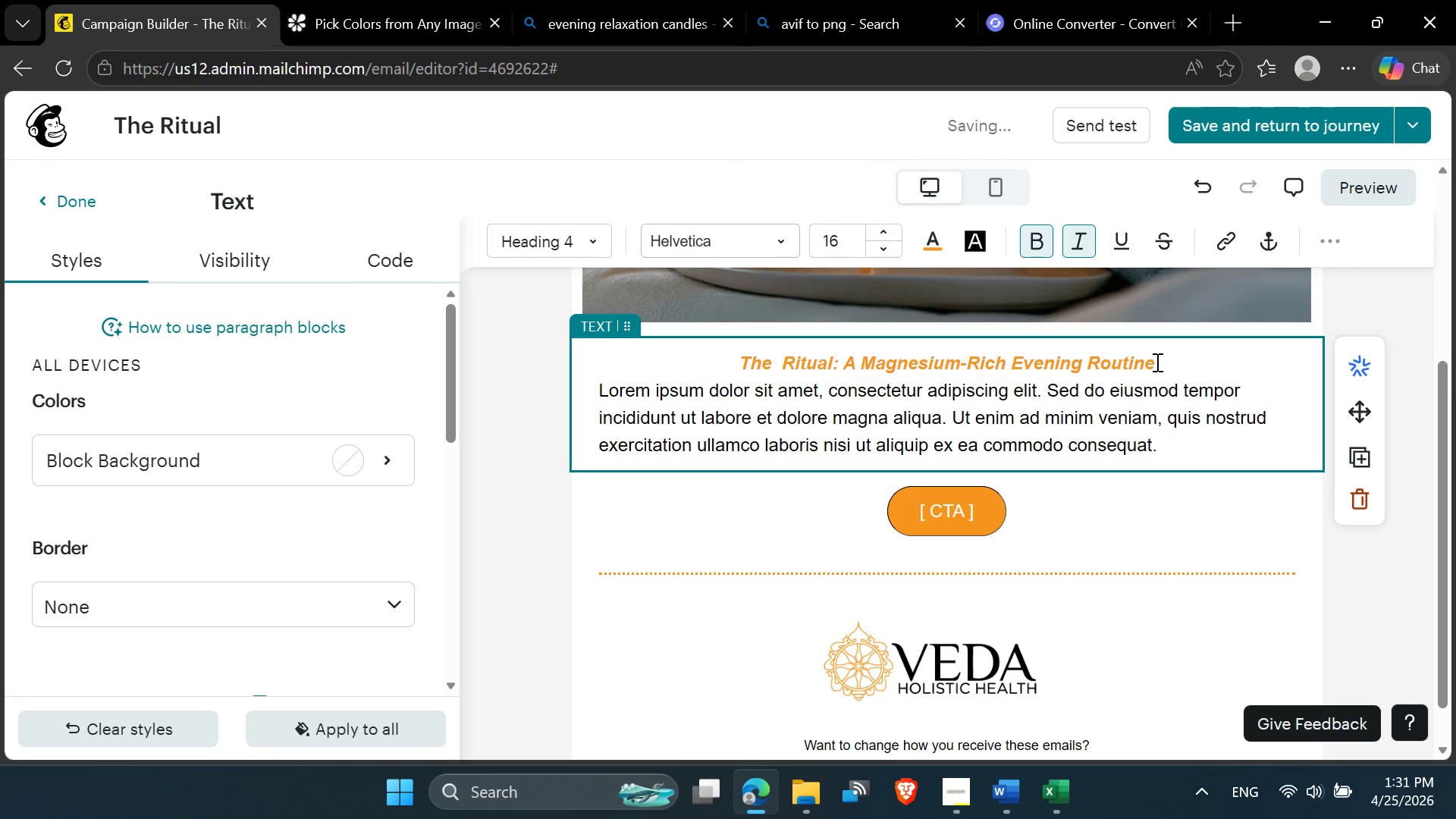 
key(Enter)
 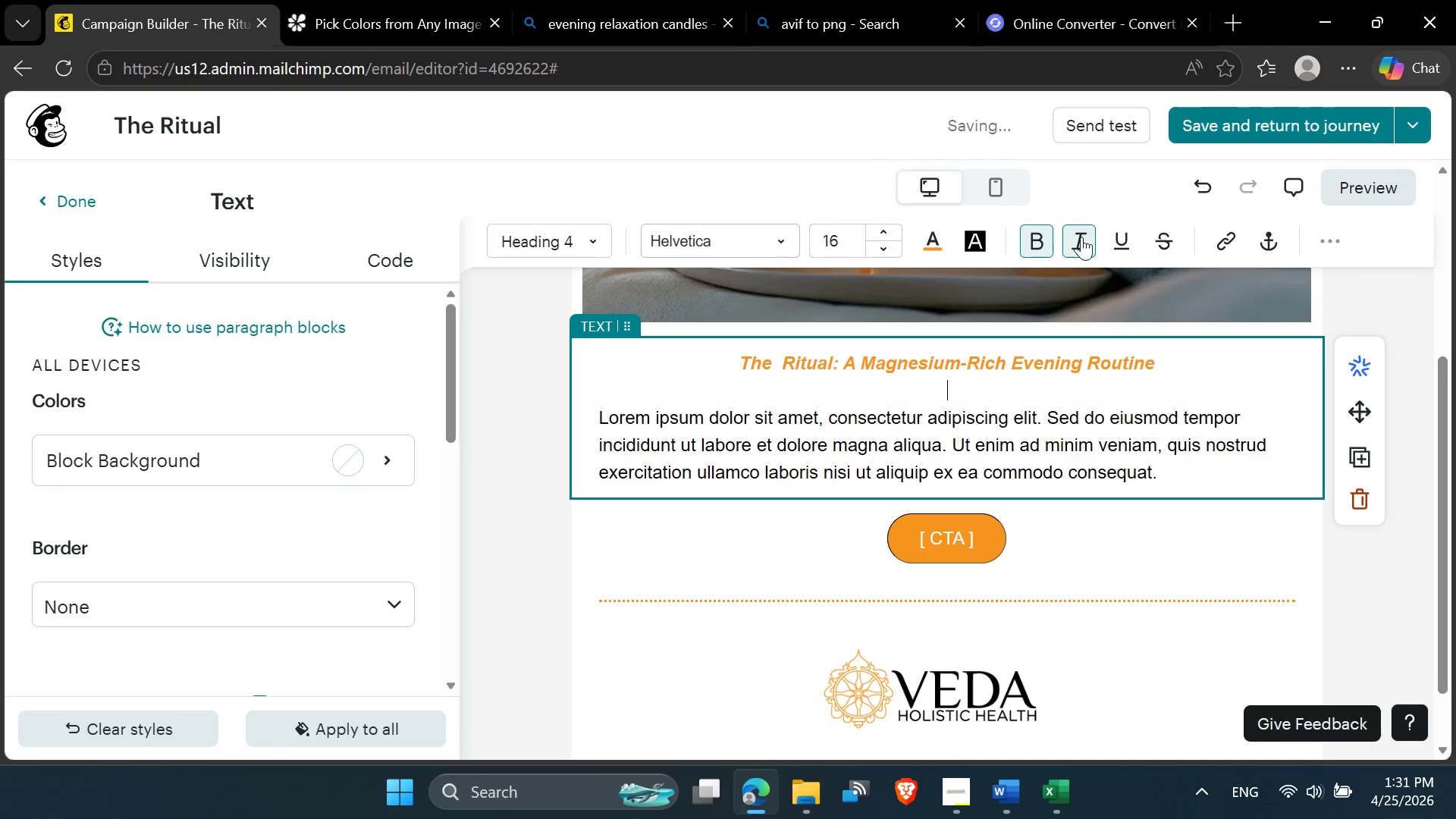 
left_click([1323, 241])
 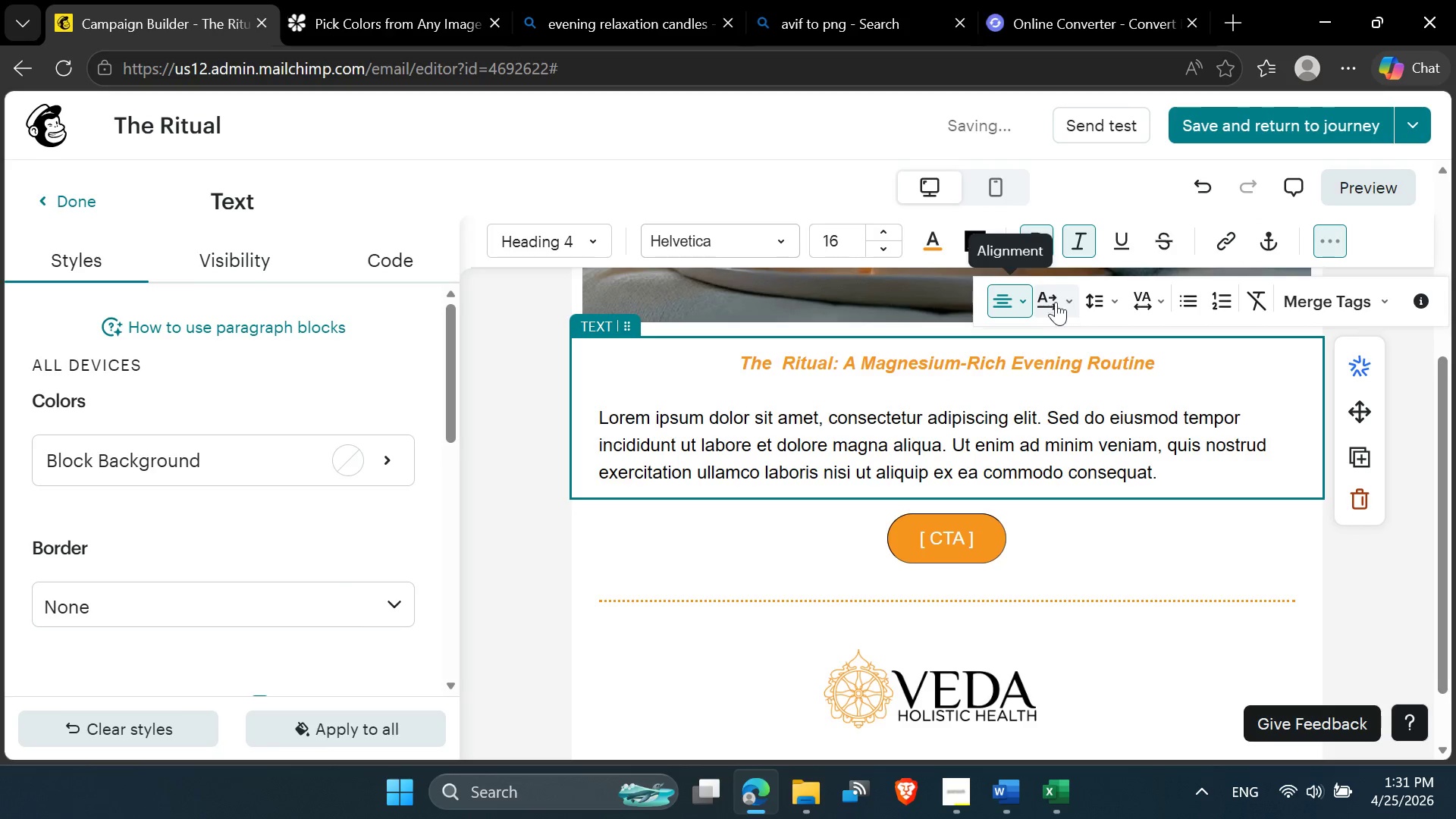 
left_click([1030, 306])
 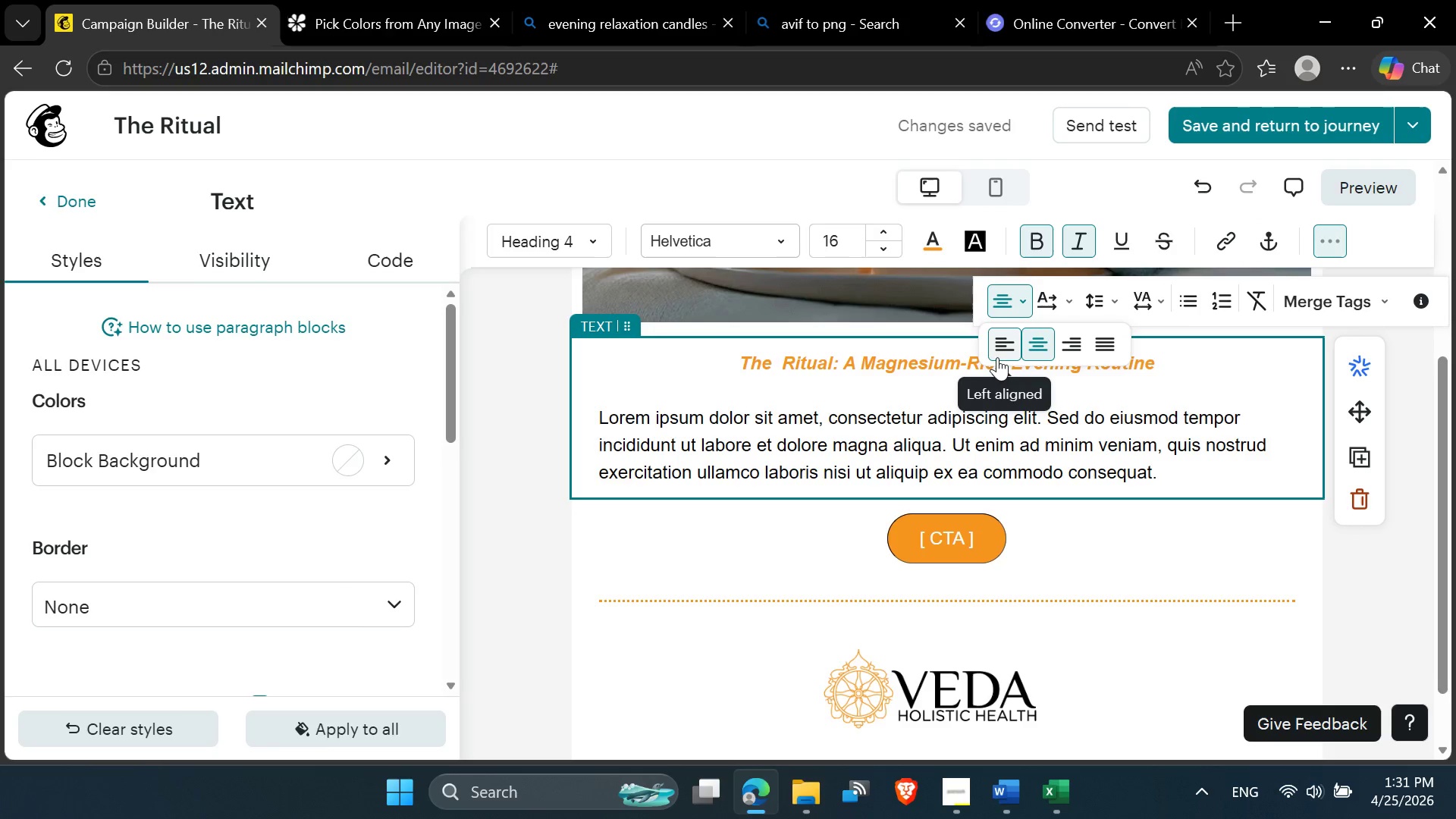 
left_click([997, 356])
 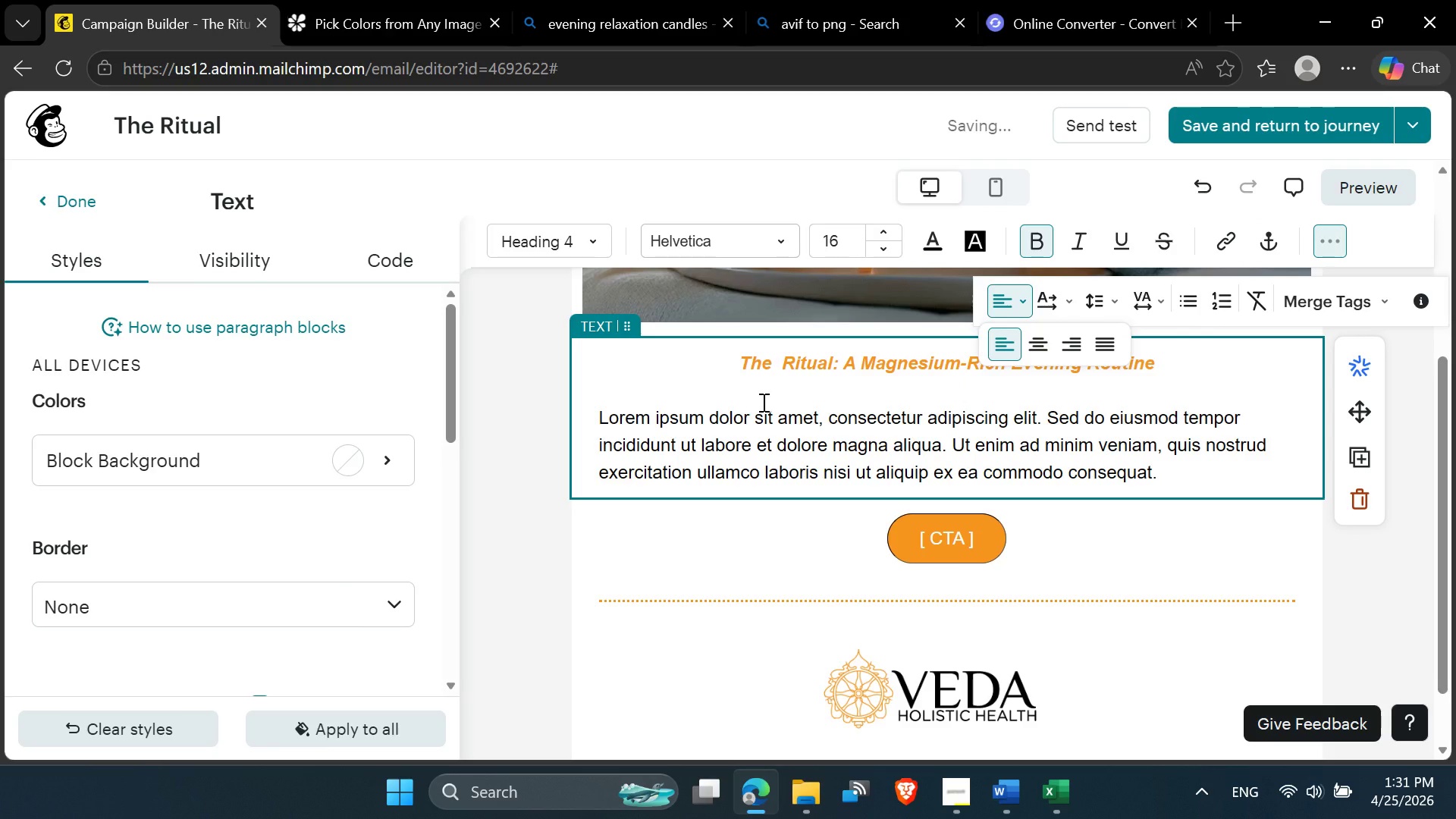 
type(H)
key(Backspace)
type(h)
key(Backspace)
type(Hi *|FNAME)
 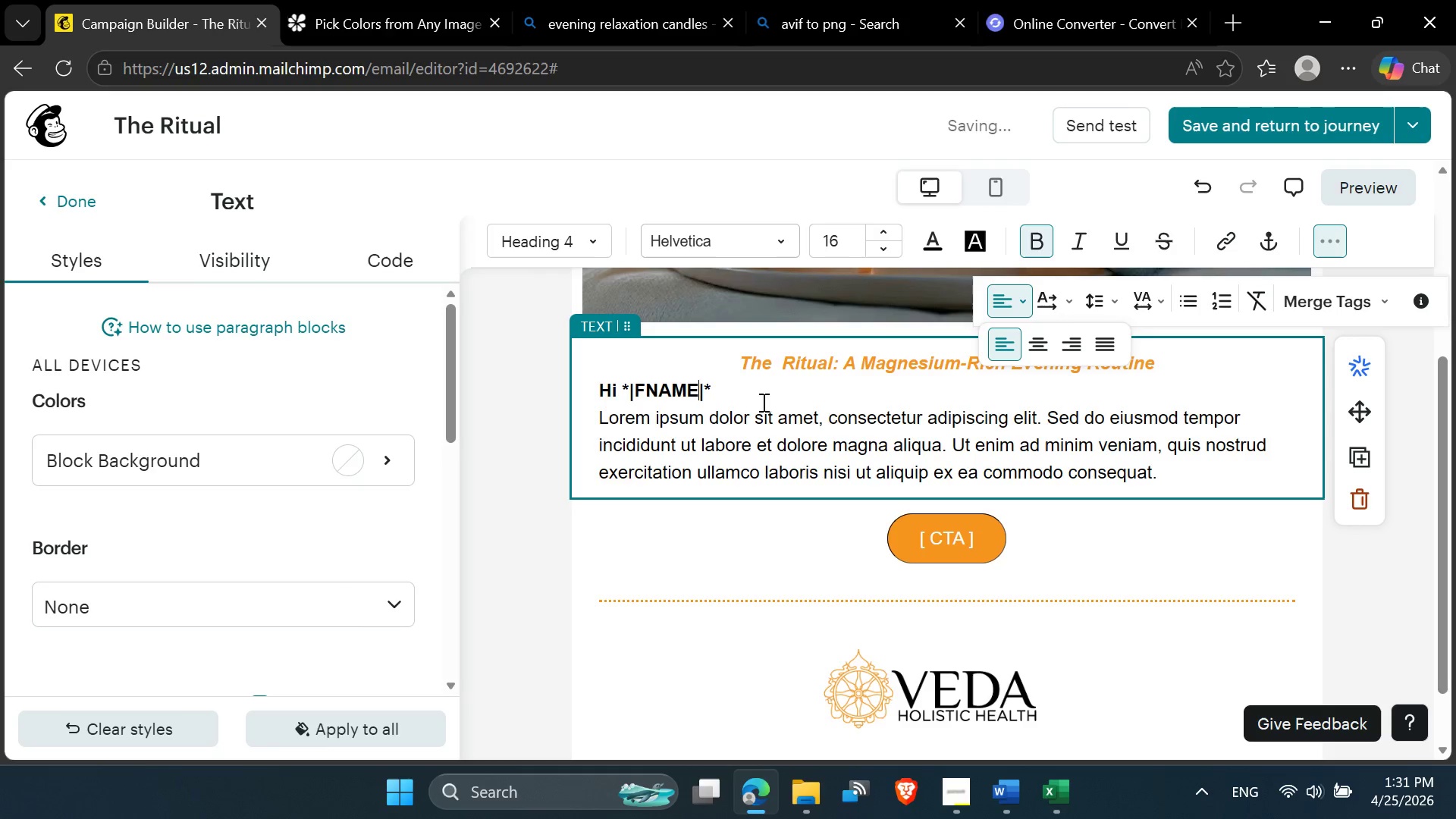 
left_click([742, 400])
 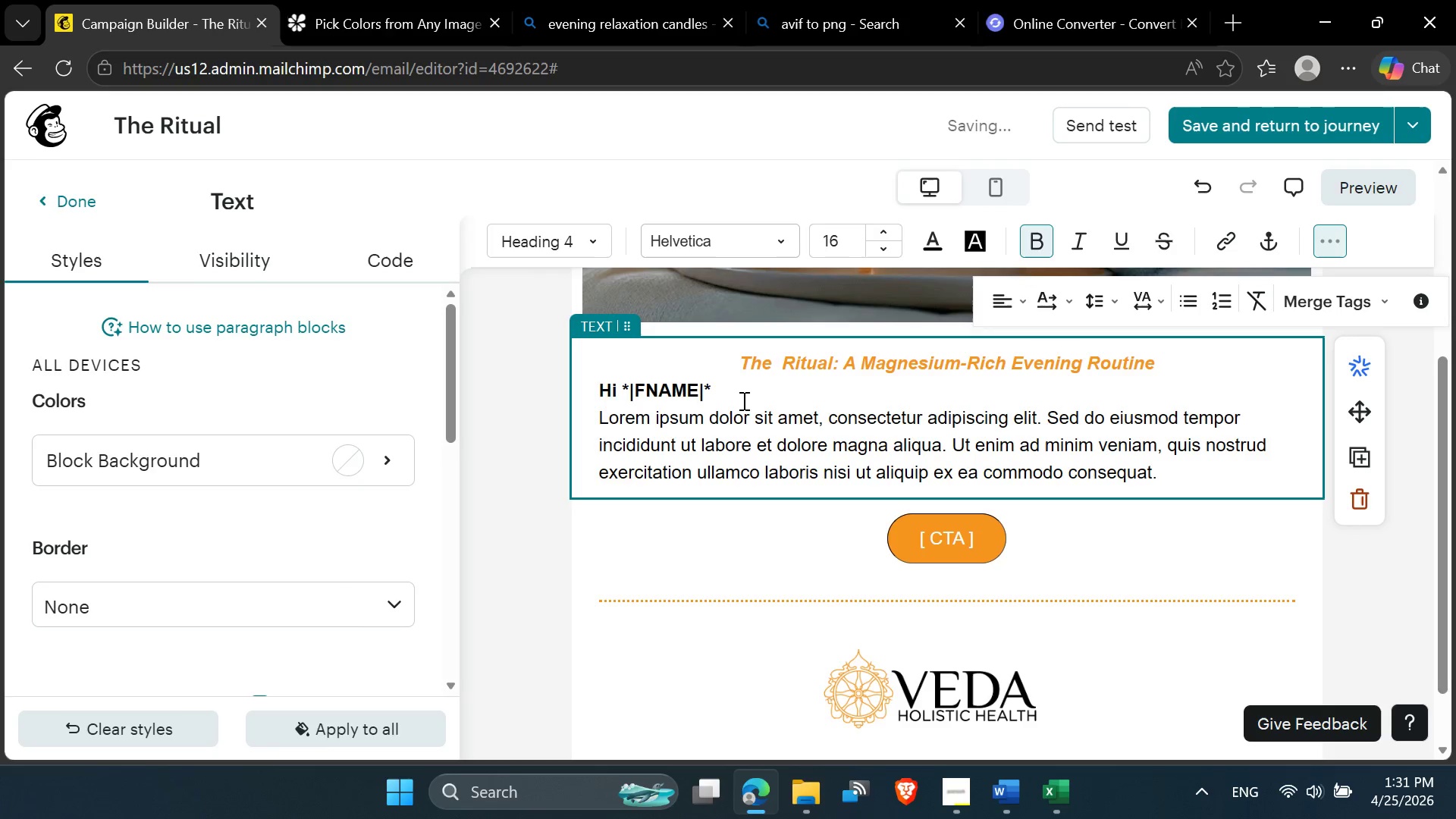 
key(Comma)
 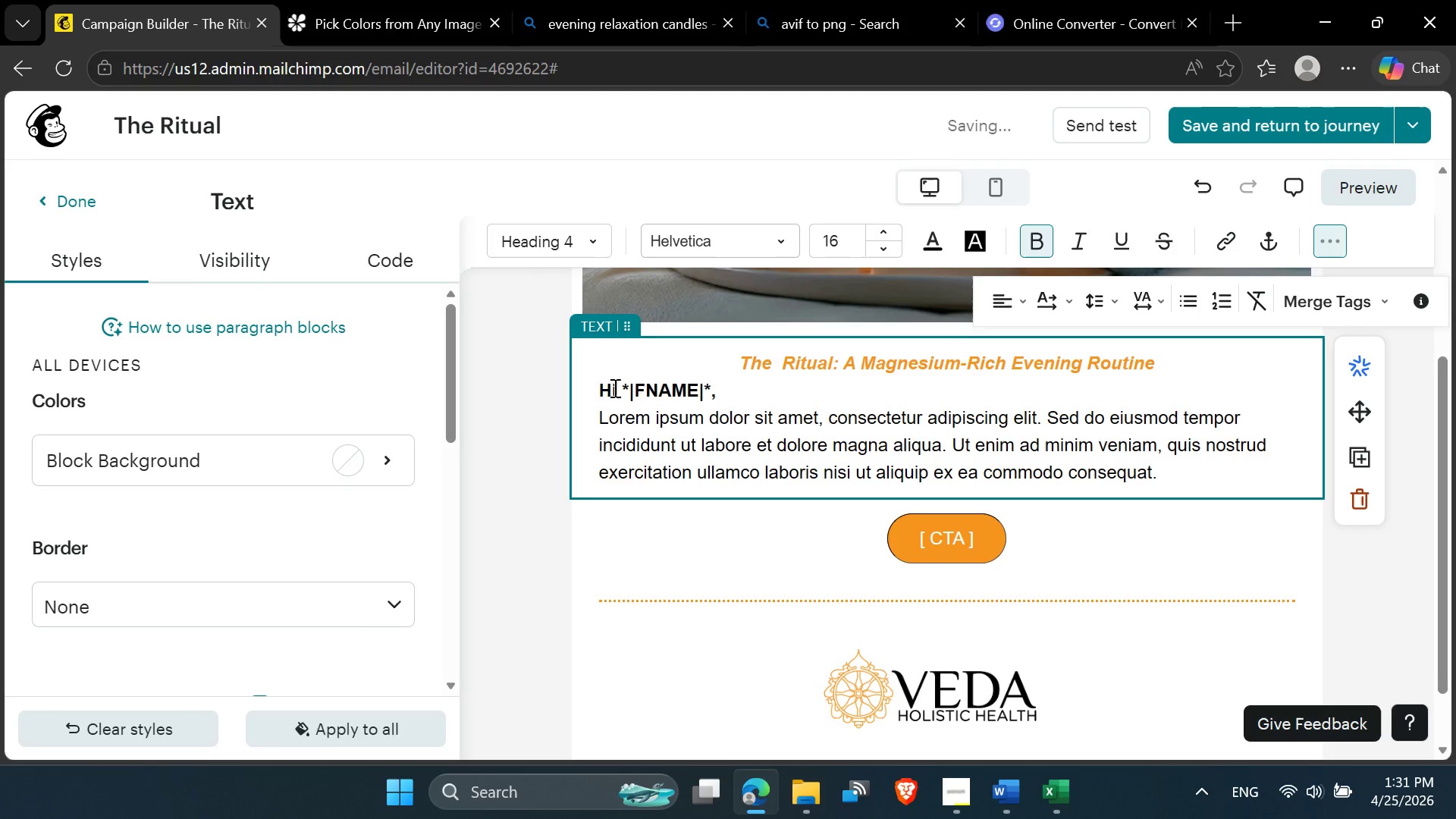 
wait(5.19)
 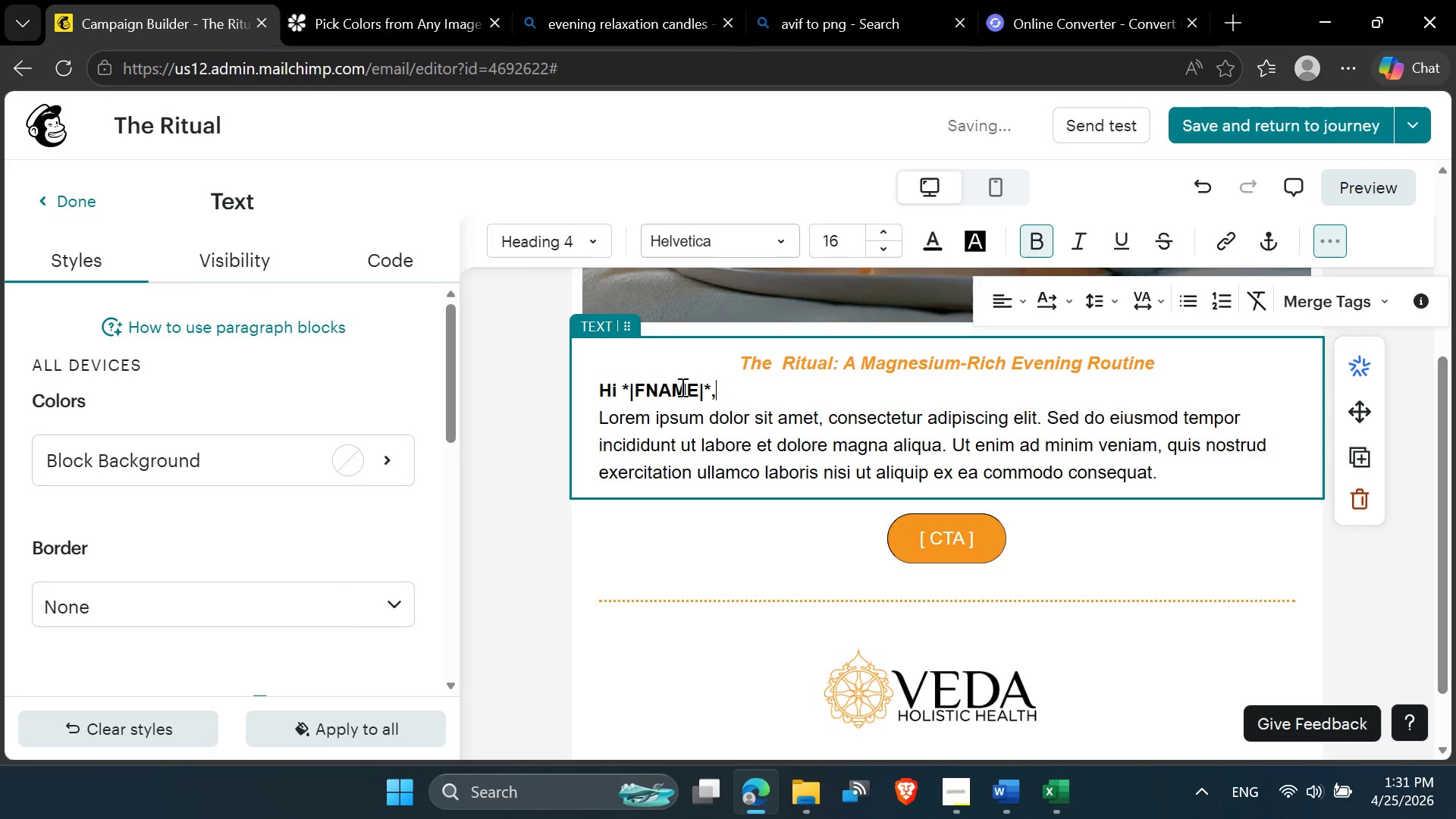 
left_click_drag(start_coordinate=[598, 389], to_coordinate=[616, 389])
 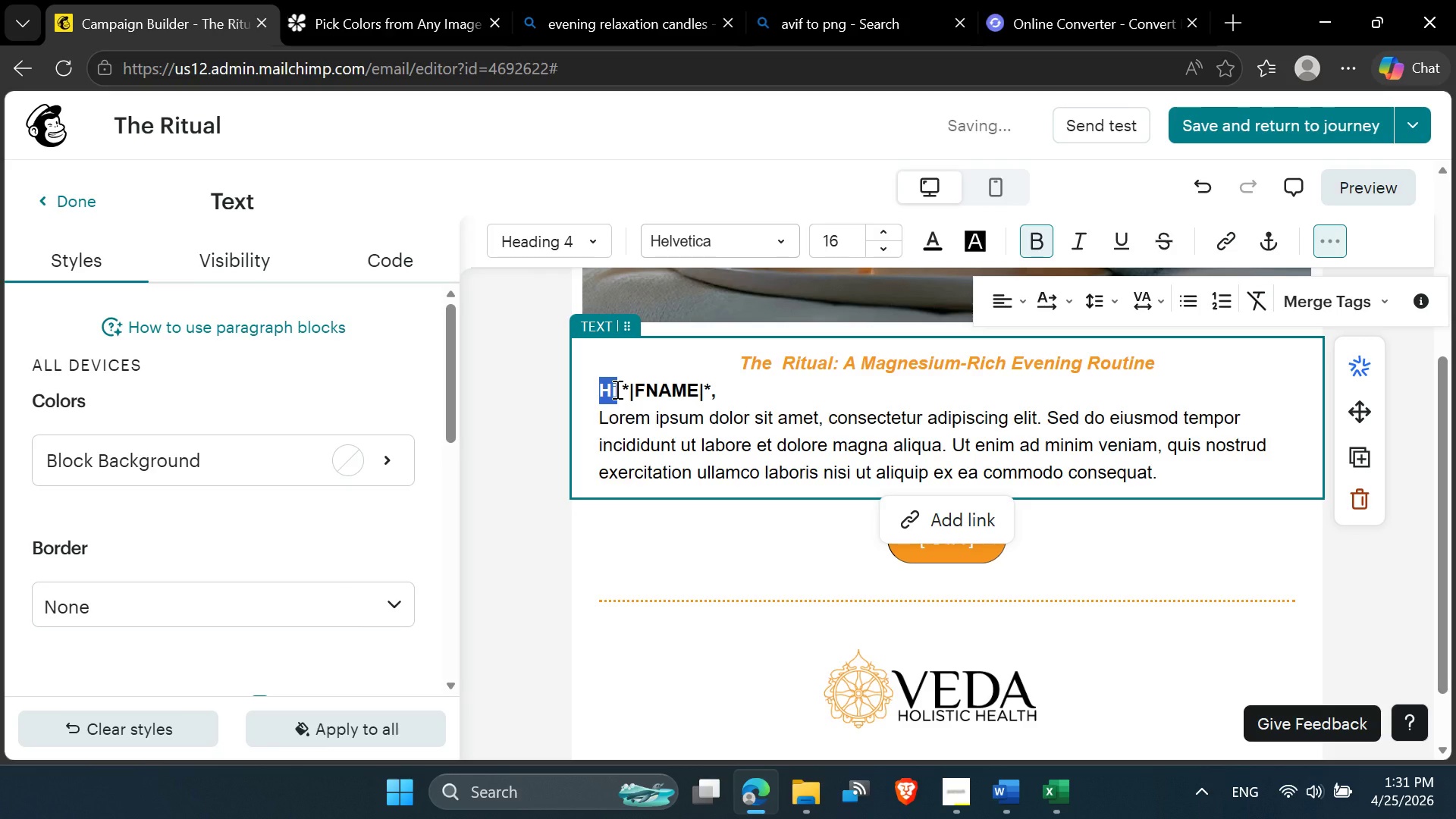 
hold_key(key=ControlLeft, duration=0.58)
 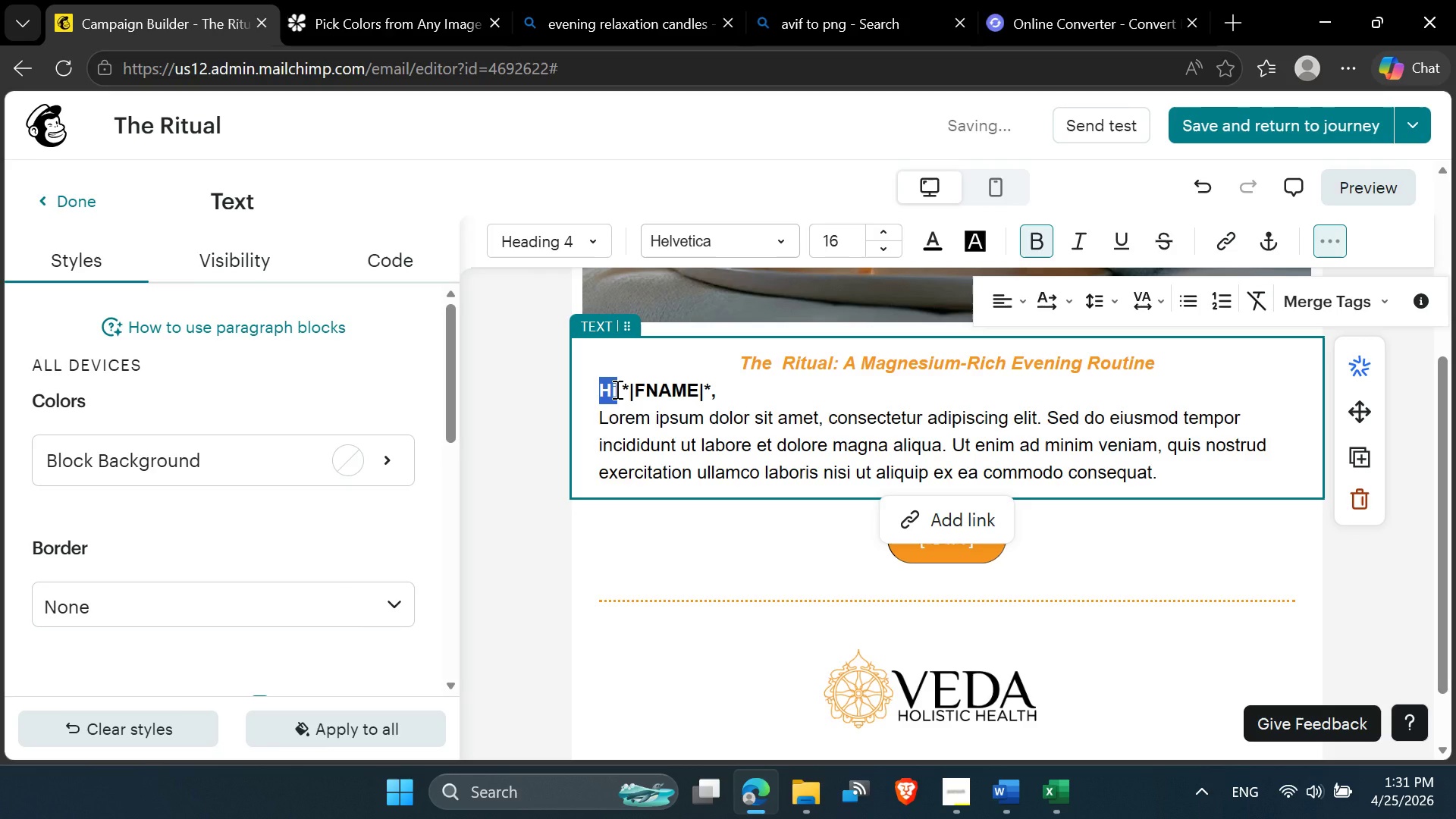 
key(Control+B)
 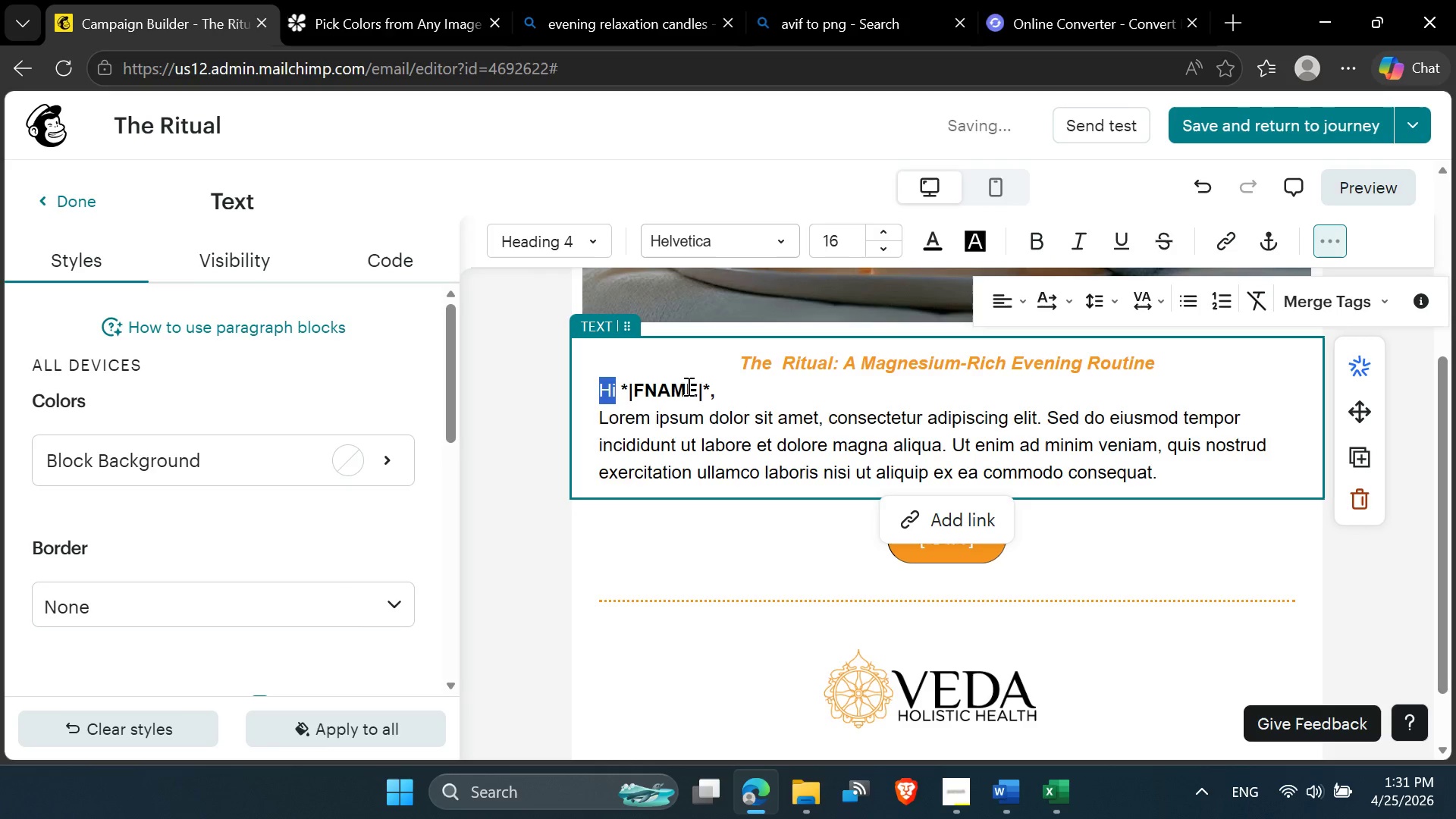 
left_click([695, 387])
 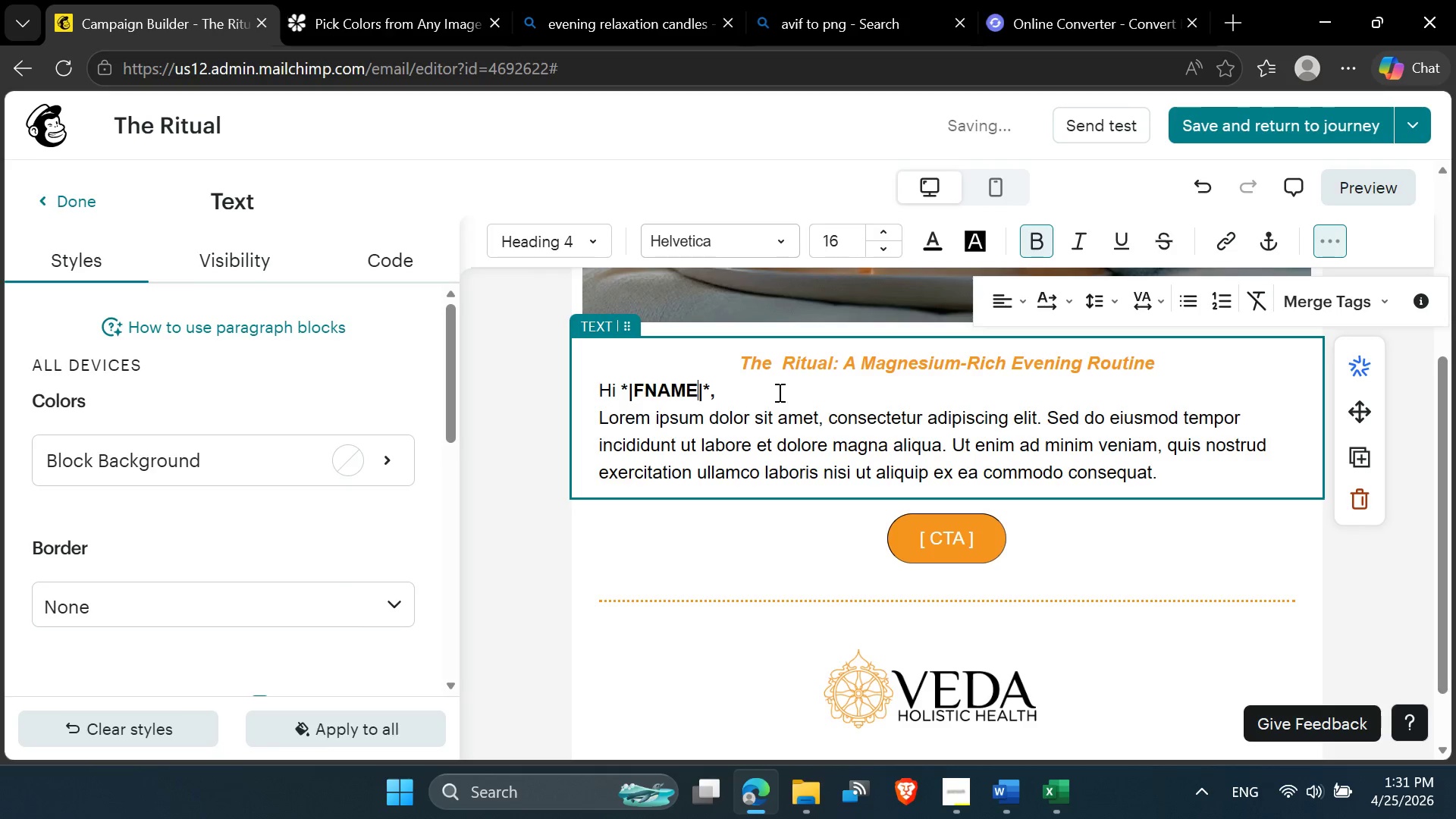 
left_click([778, 392])
 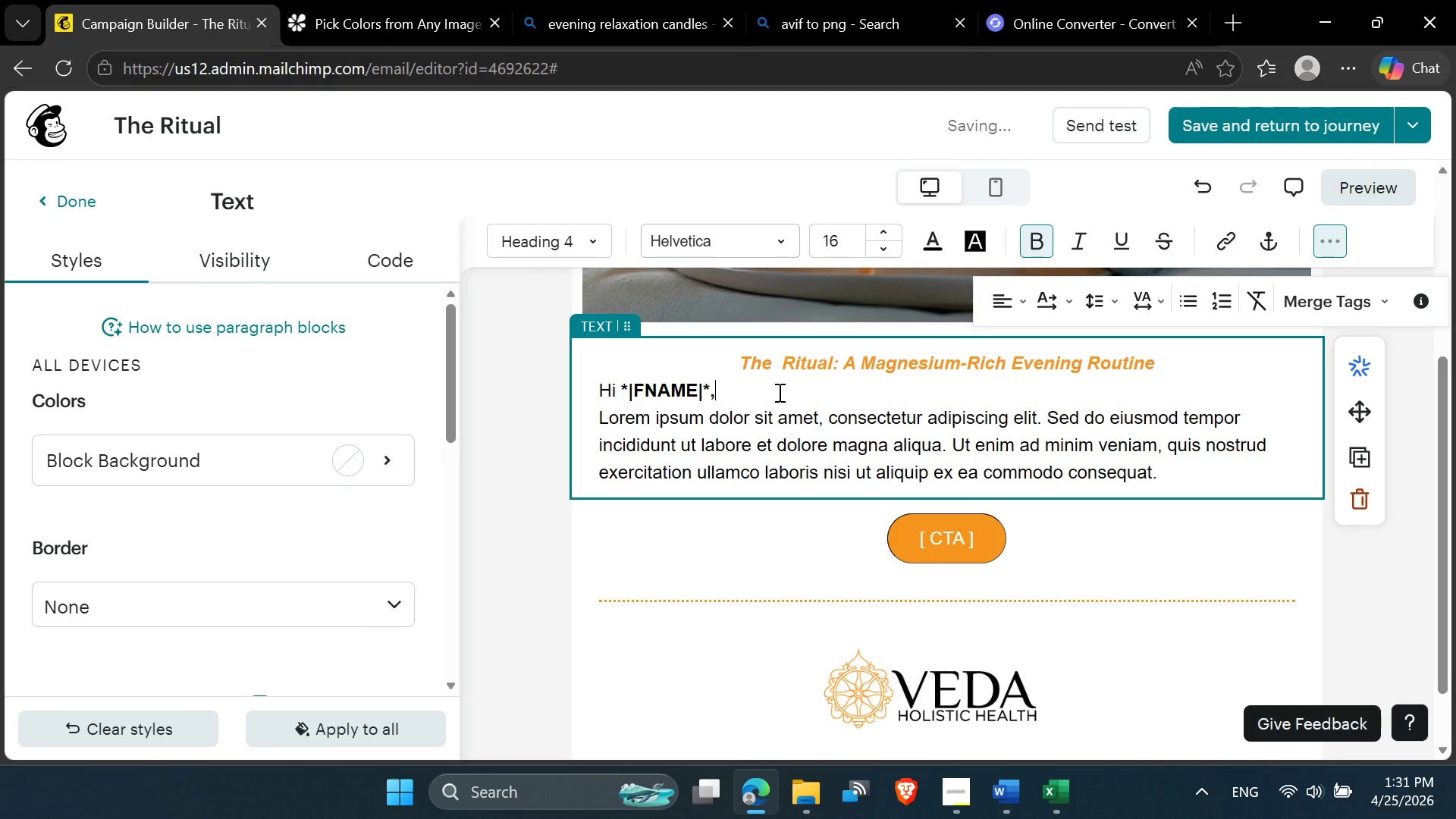 
key(Enter)
 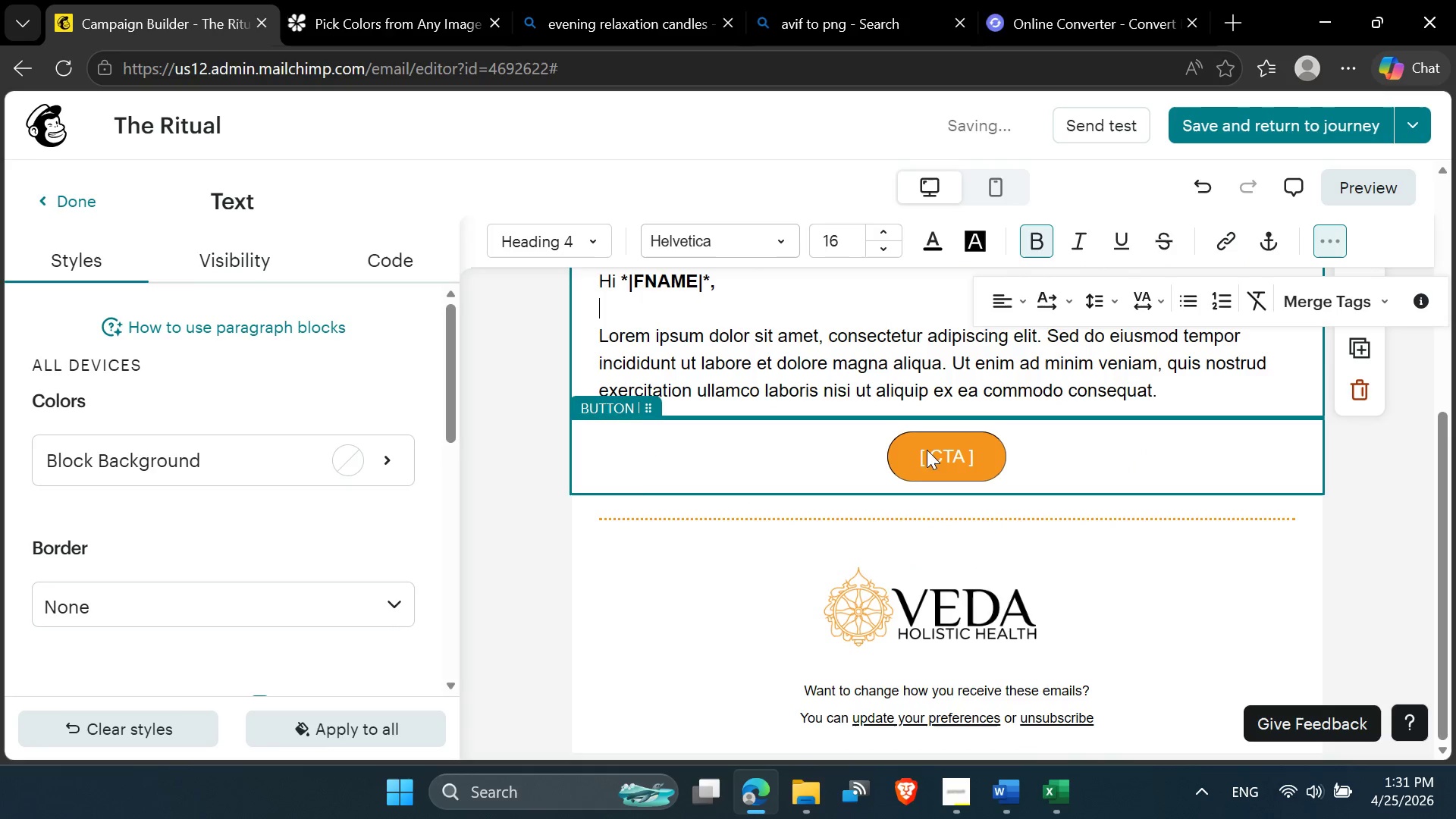 
left_click([929, 450])
 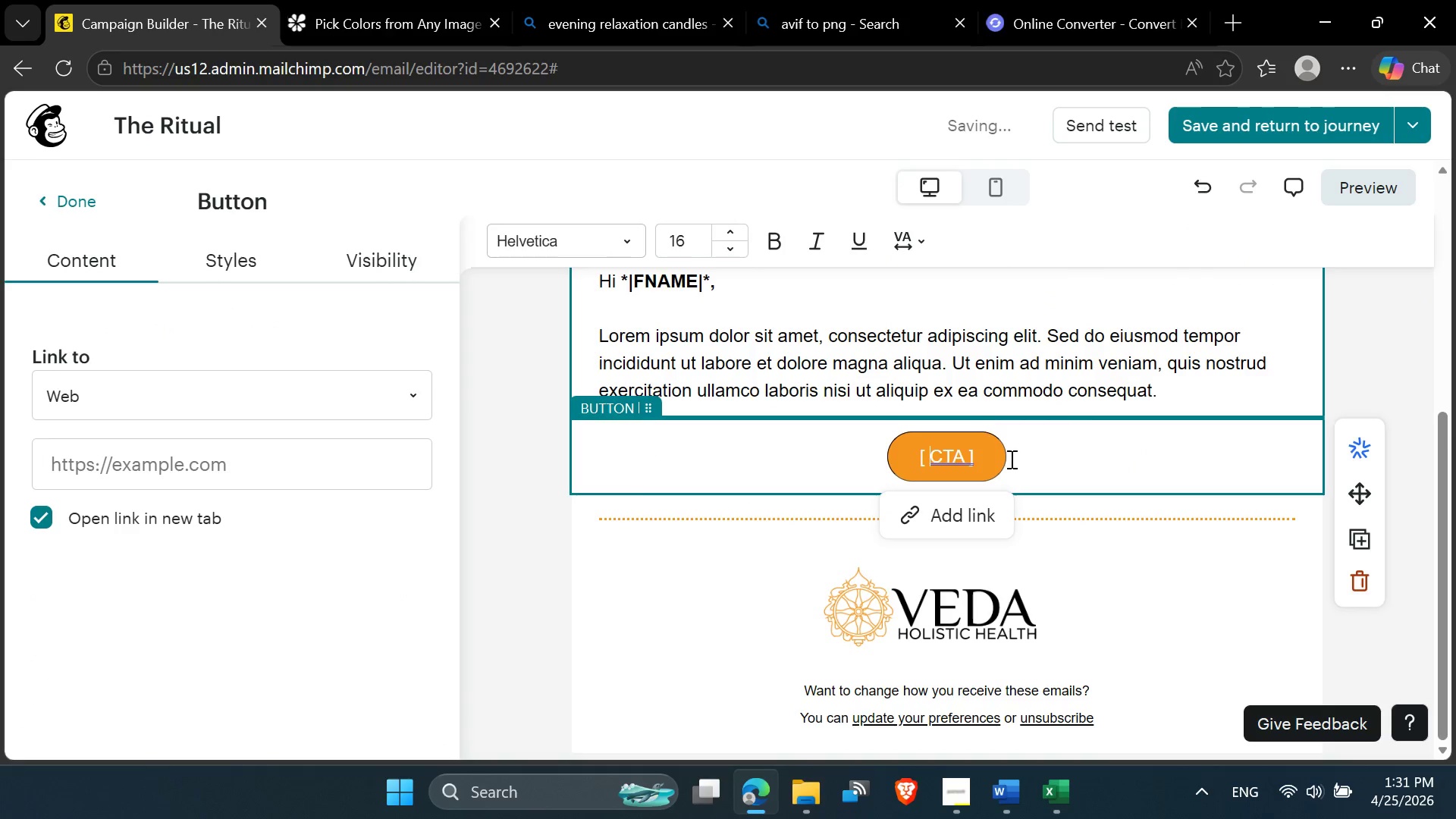 
left_click([1007, 798])
 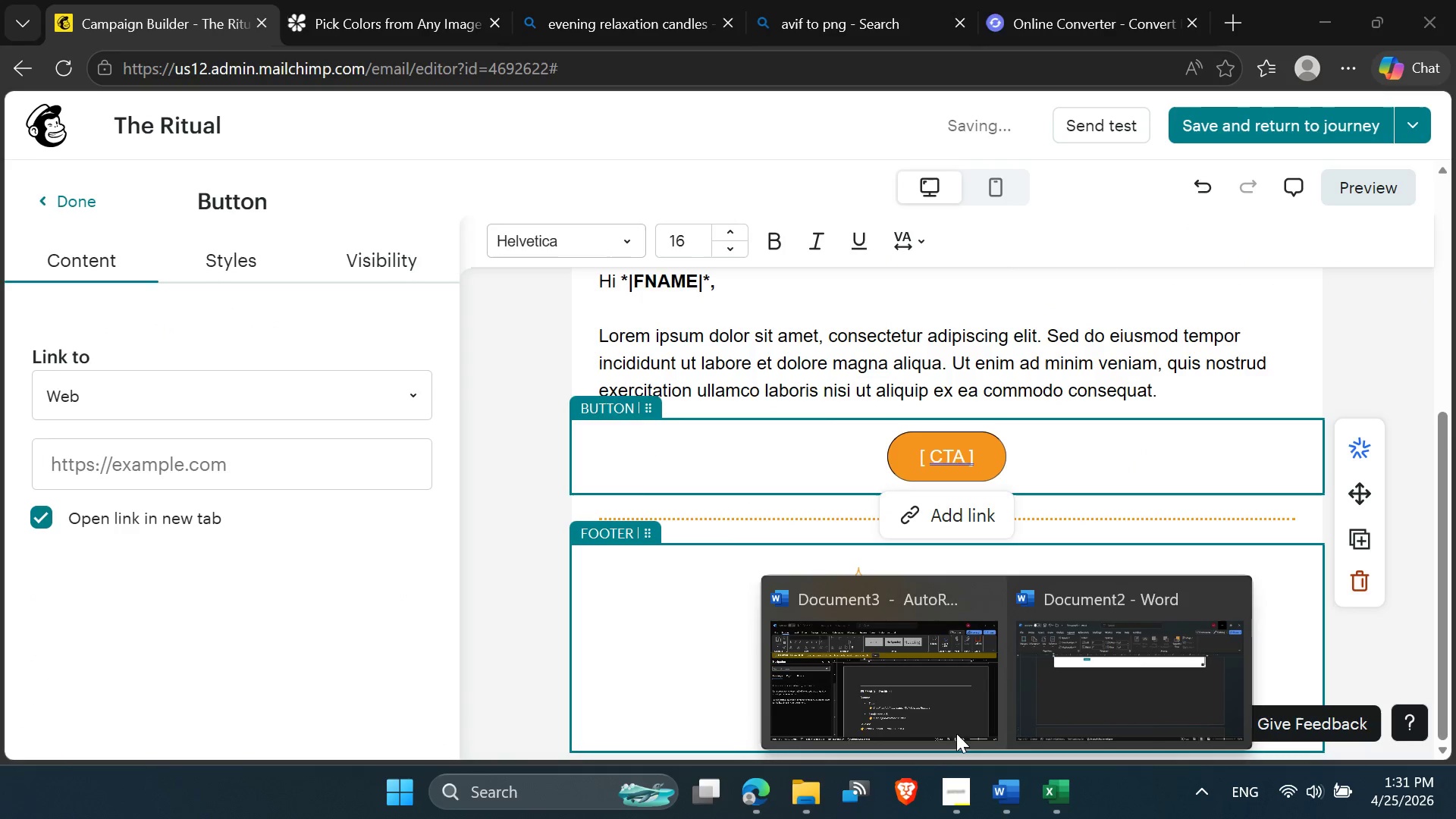 
left_click([927, 707])
 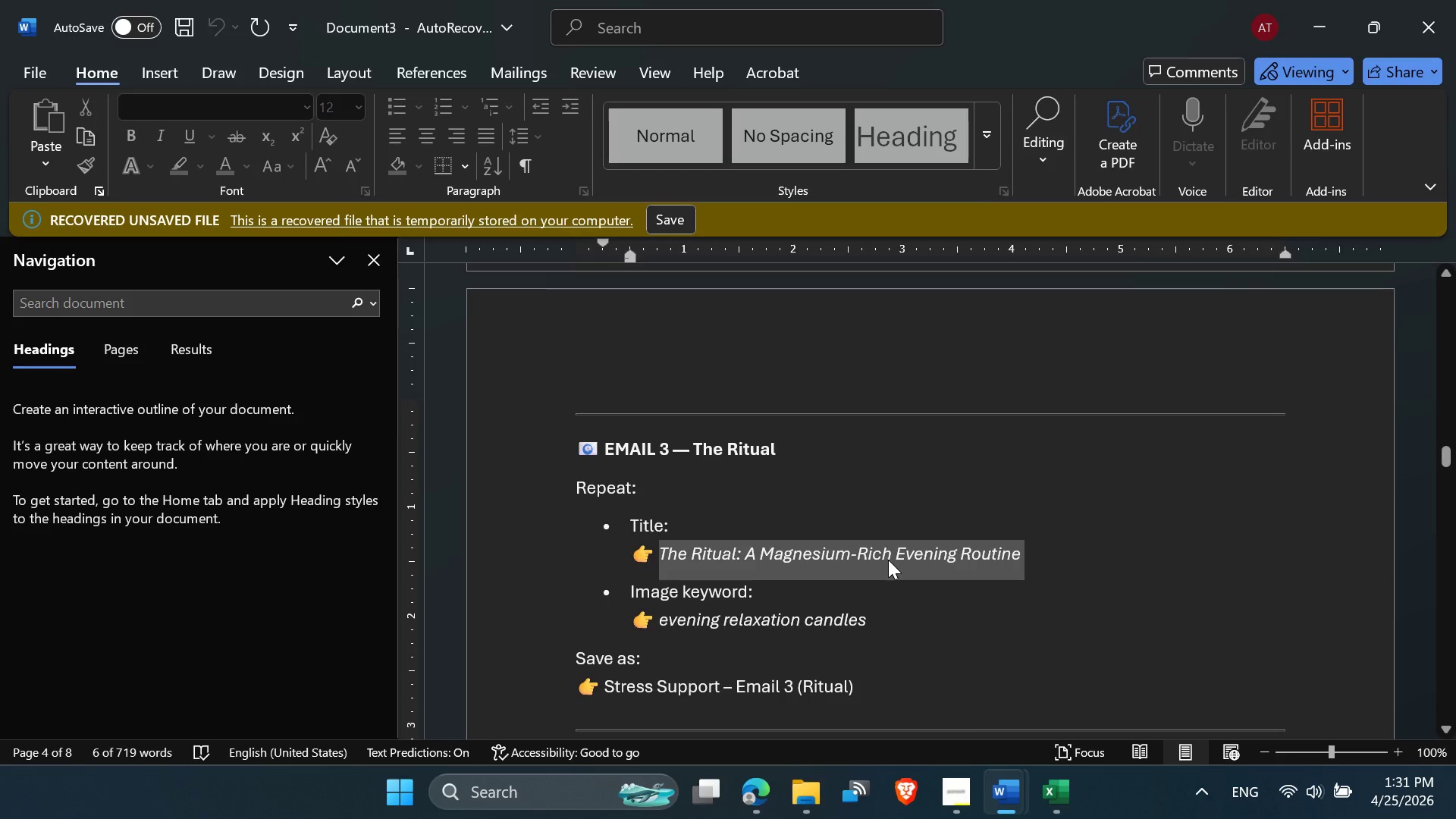 
scroll: coordinate [888, 560], scroll_direction: none, amount: 0.0
 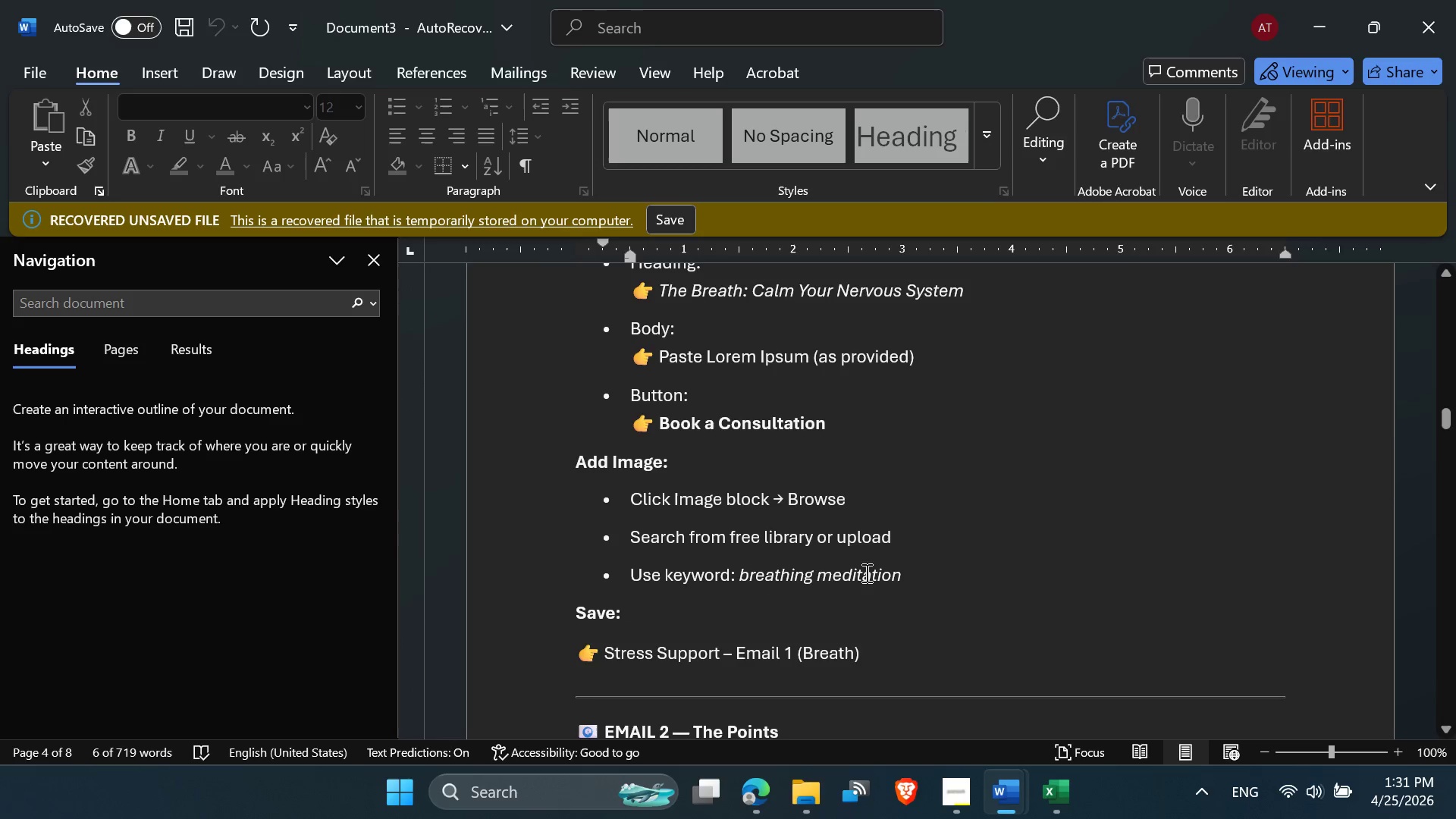 
scroll: coordinate [779, 563], scroll_direction: up, amount: 2.0
 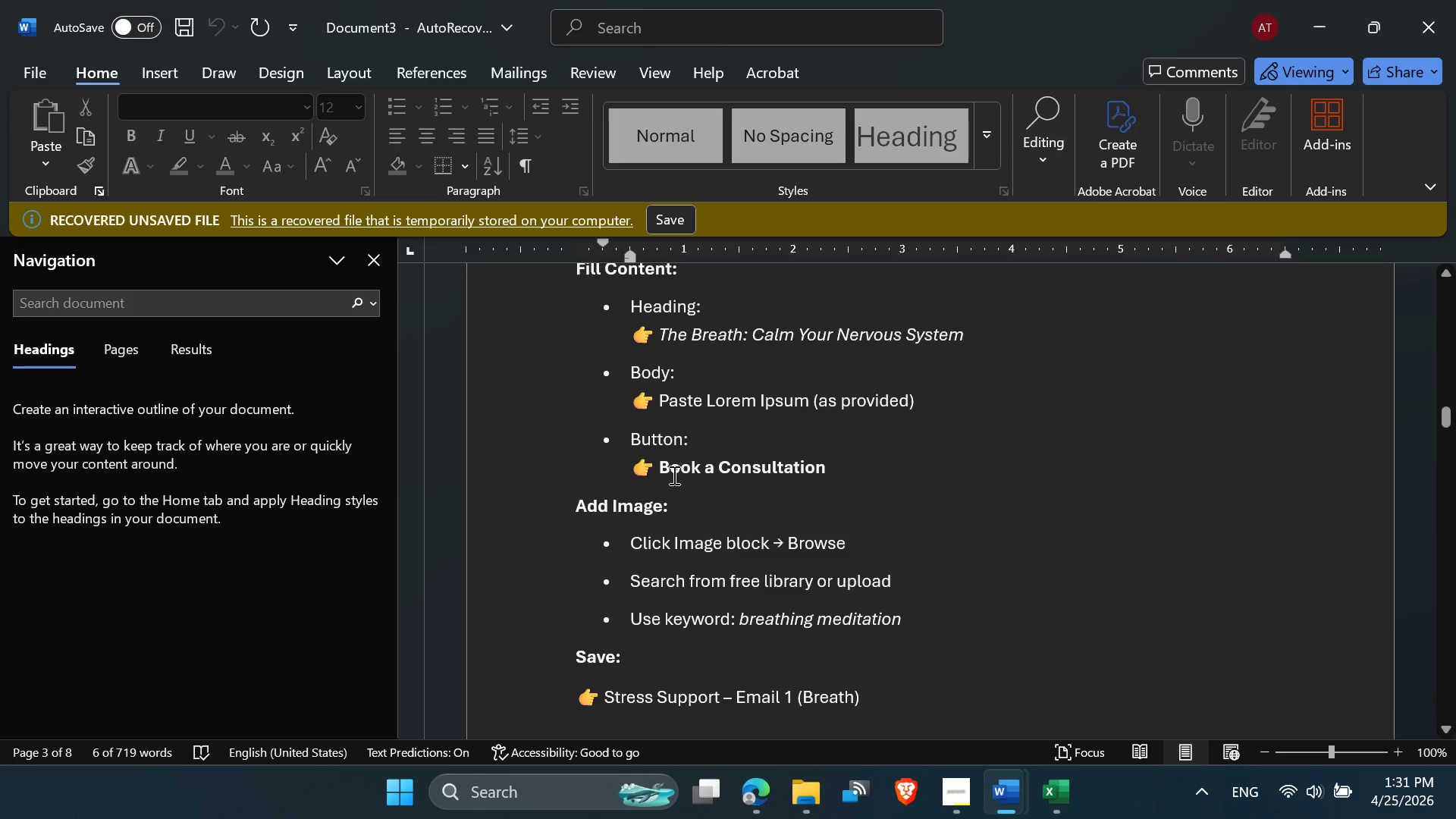 
left_click_drag(start_coordinate=[661, 469], to_coordinate=[812, 471])
 